 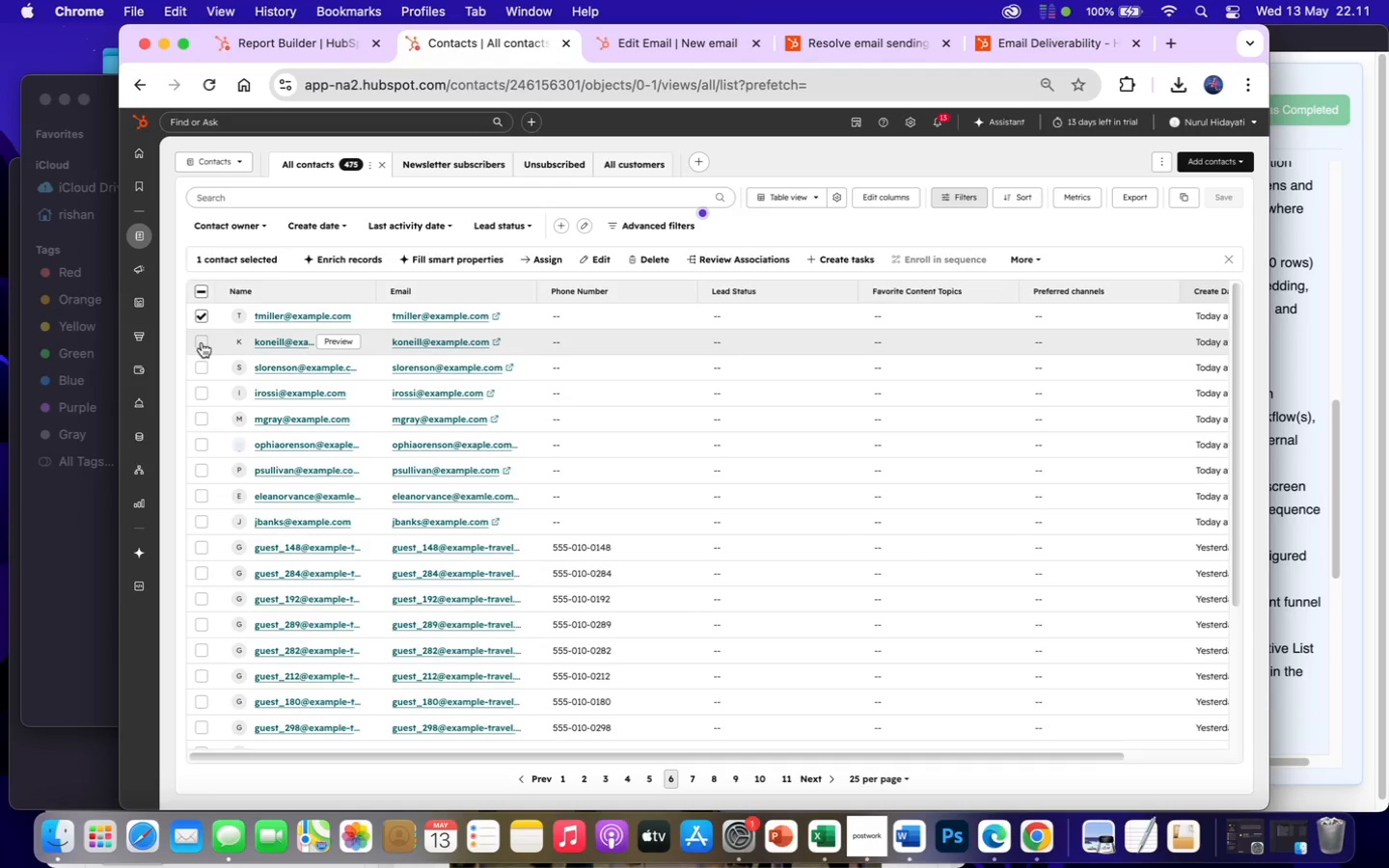 
left_click([204, 364])
 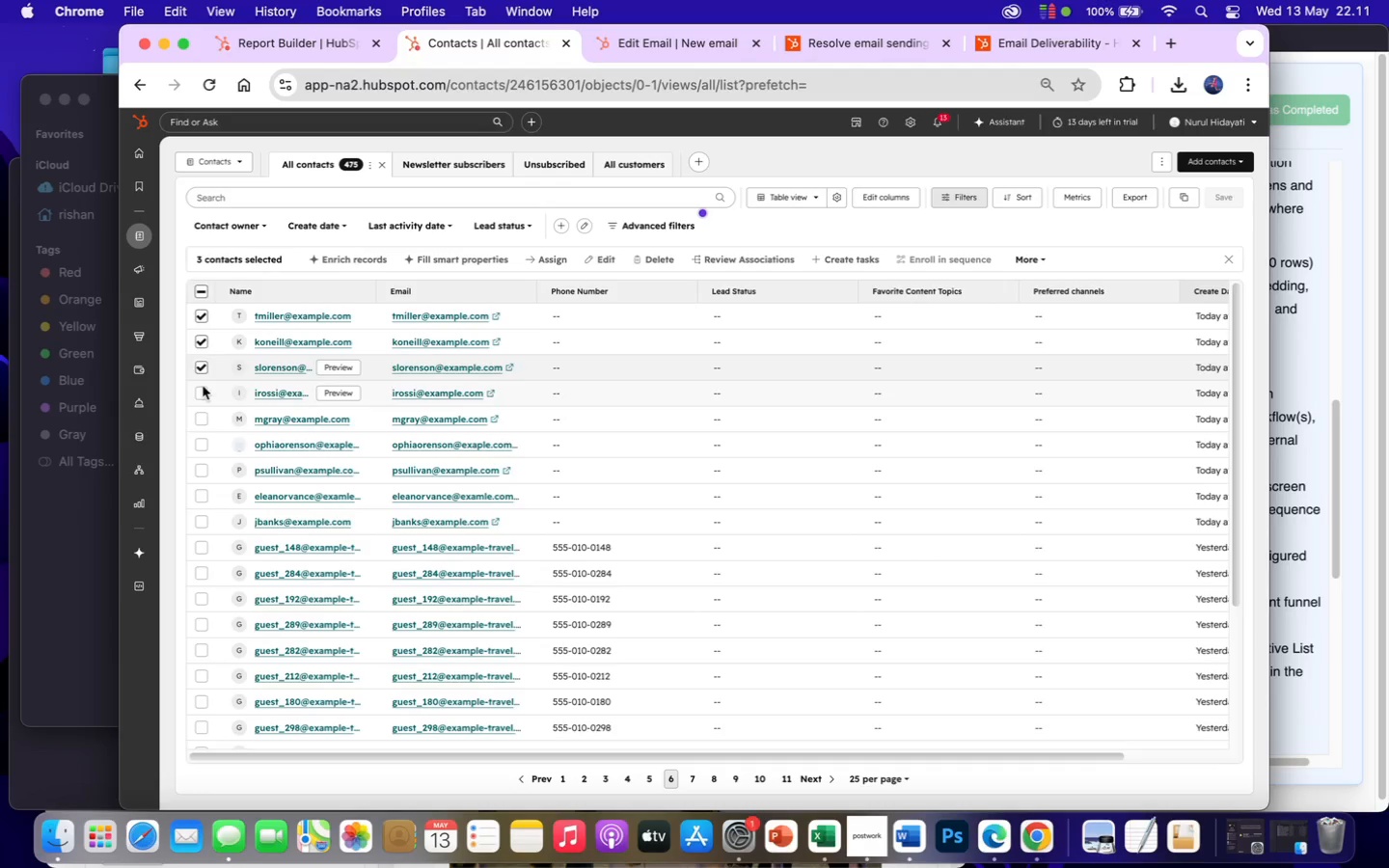 
left_click([203, 389])
 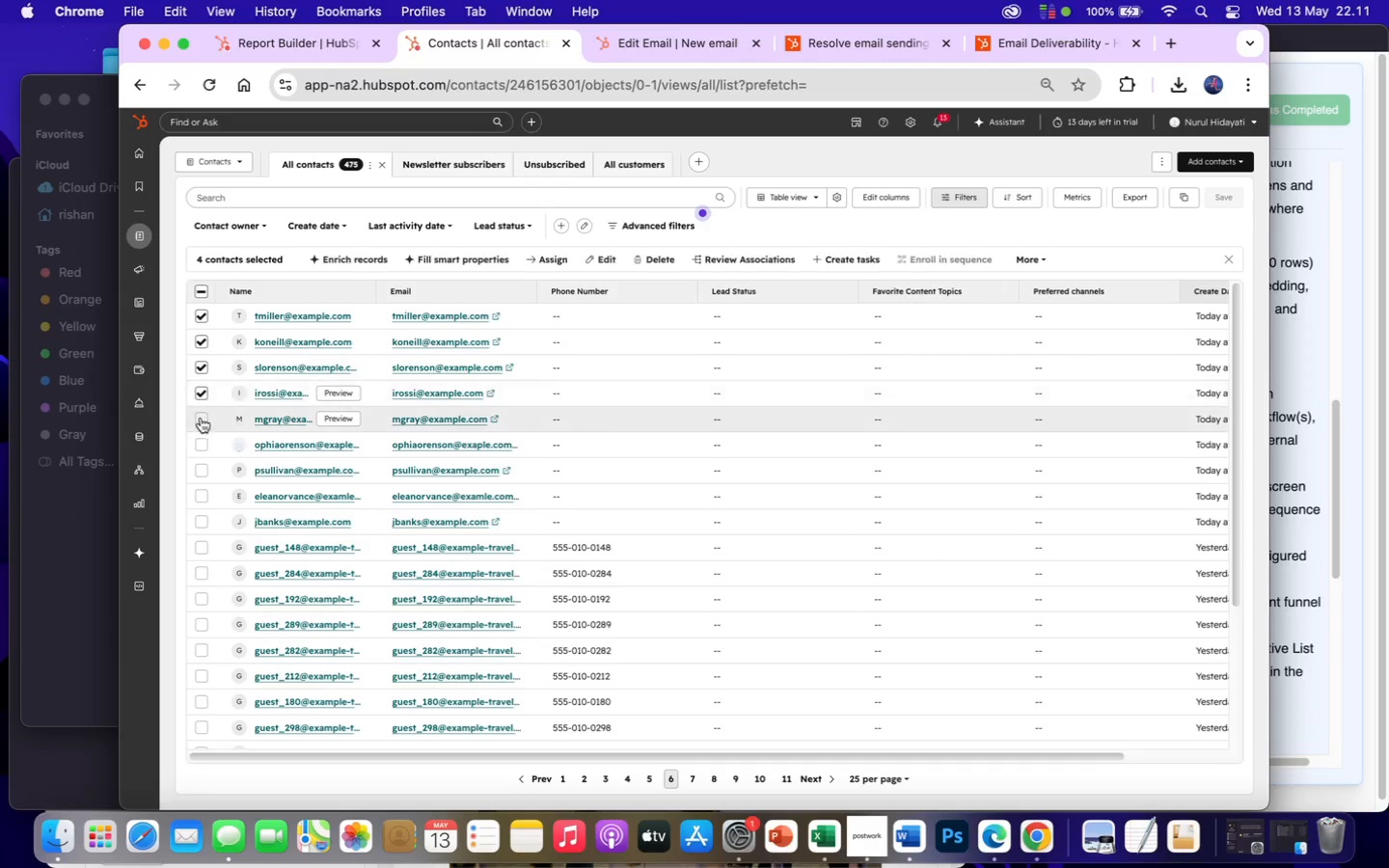 
left_click([200, 420])
 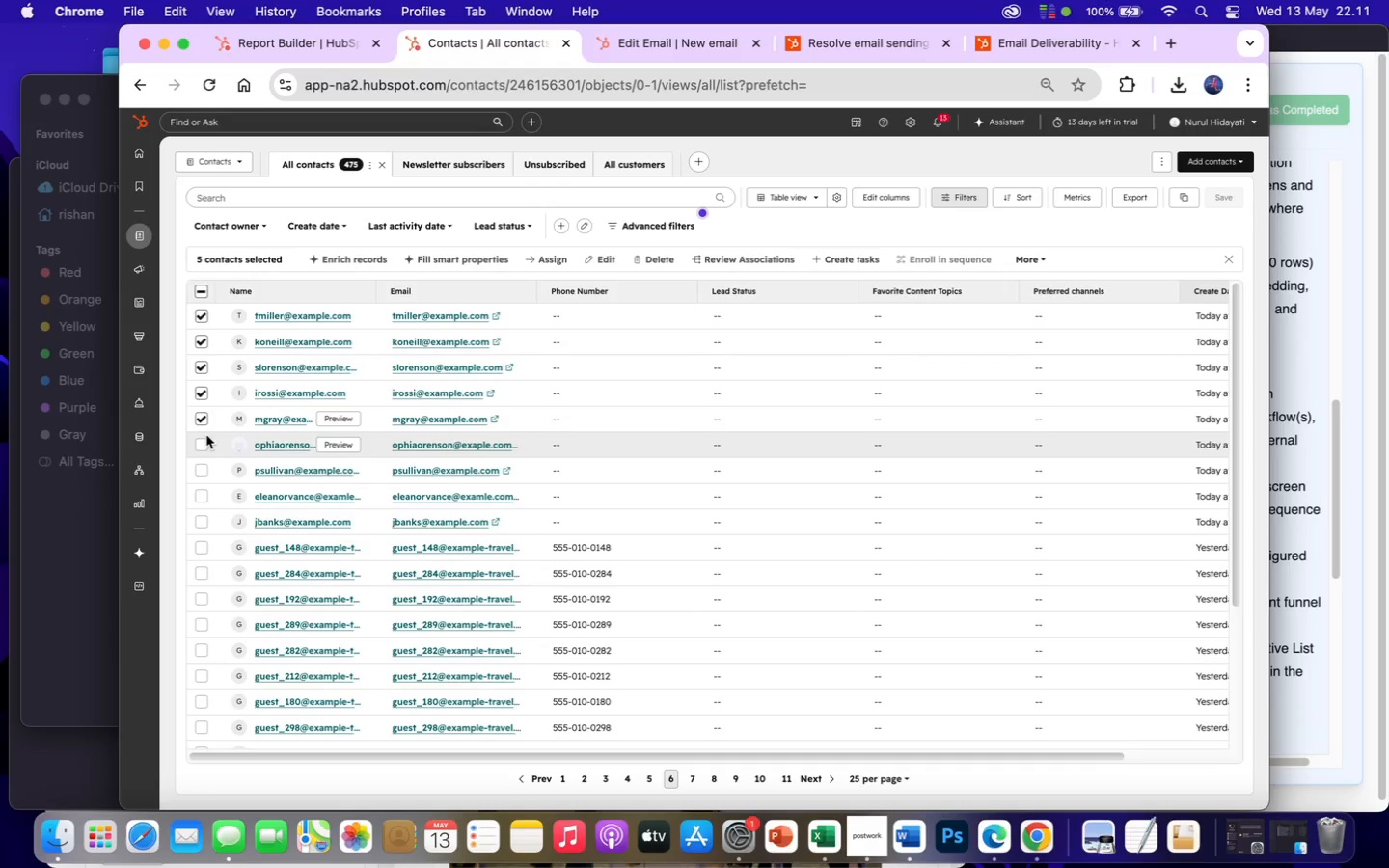 
left_click([204, 437])
 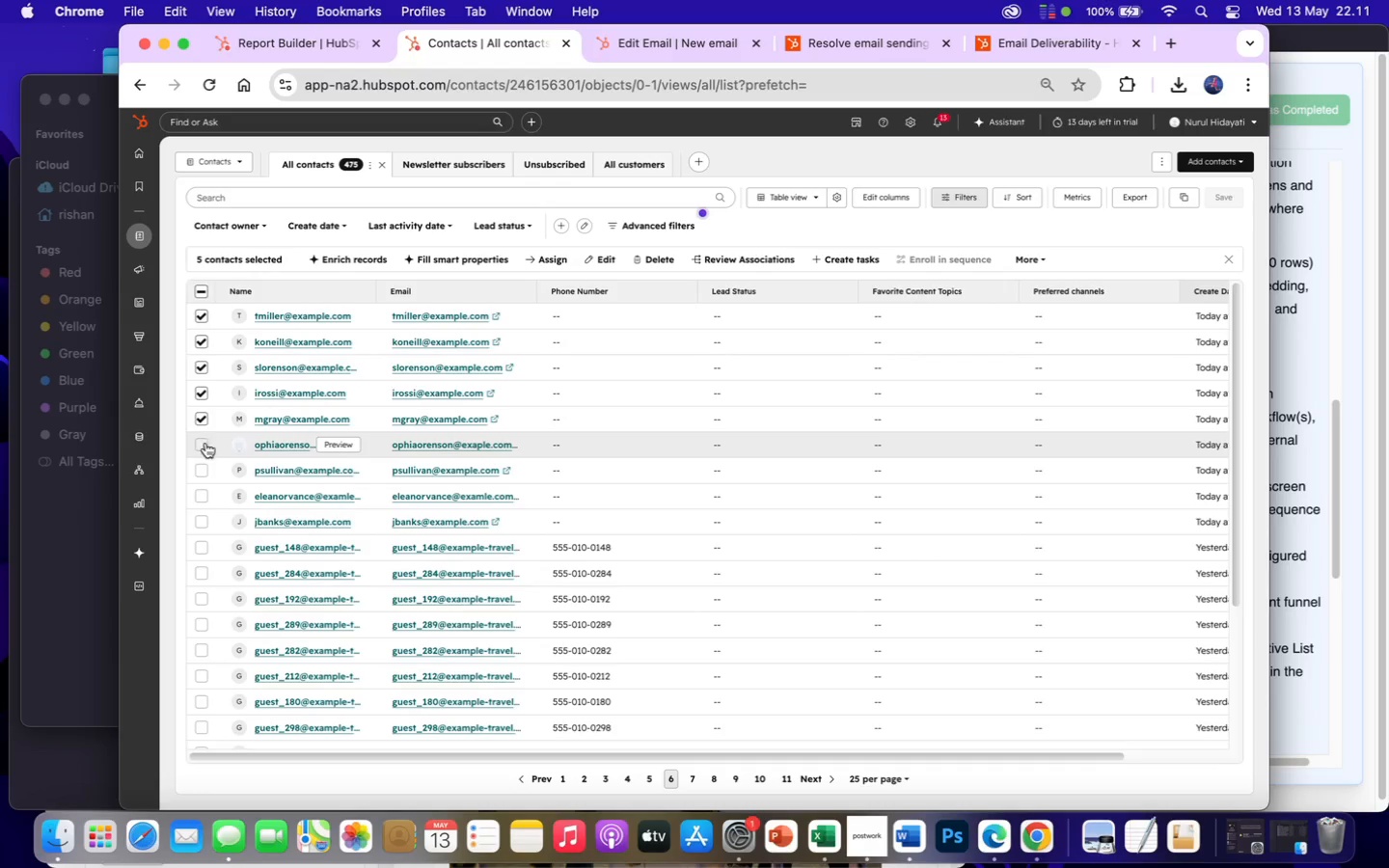 
left_click([205, 444])
 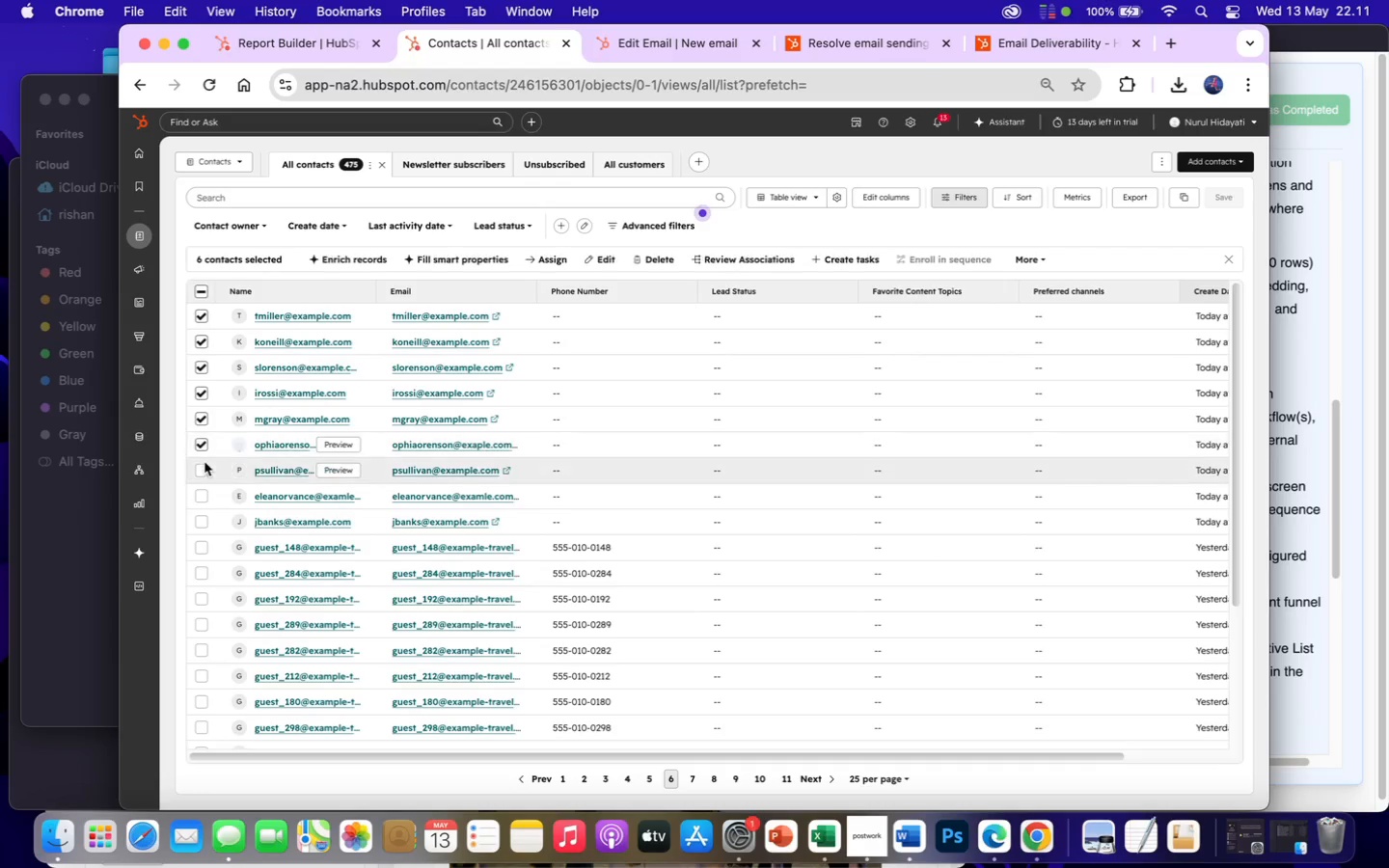 
left_click([204, 464])
 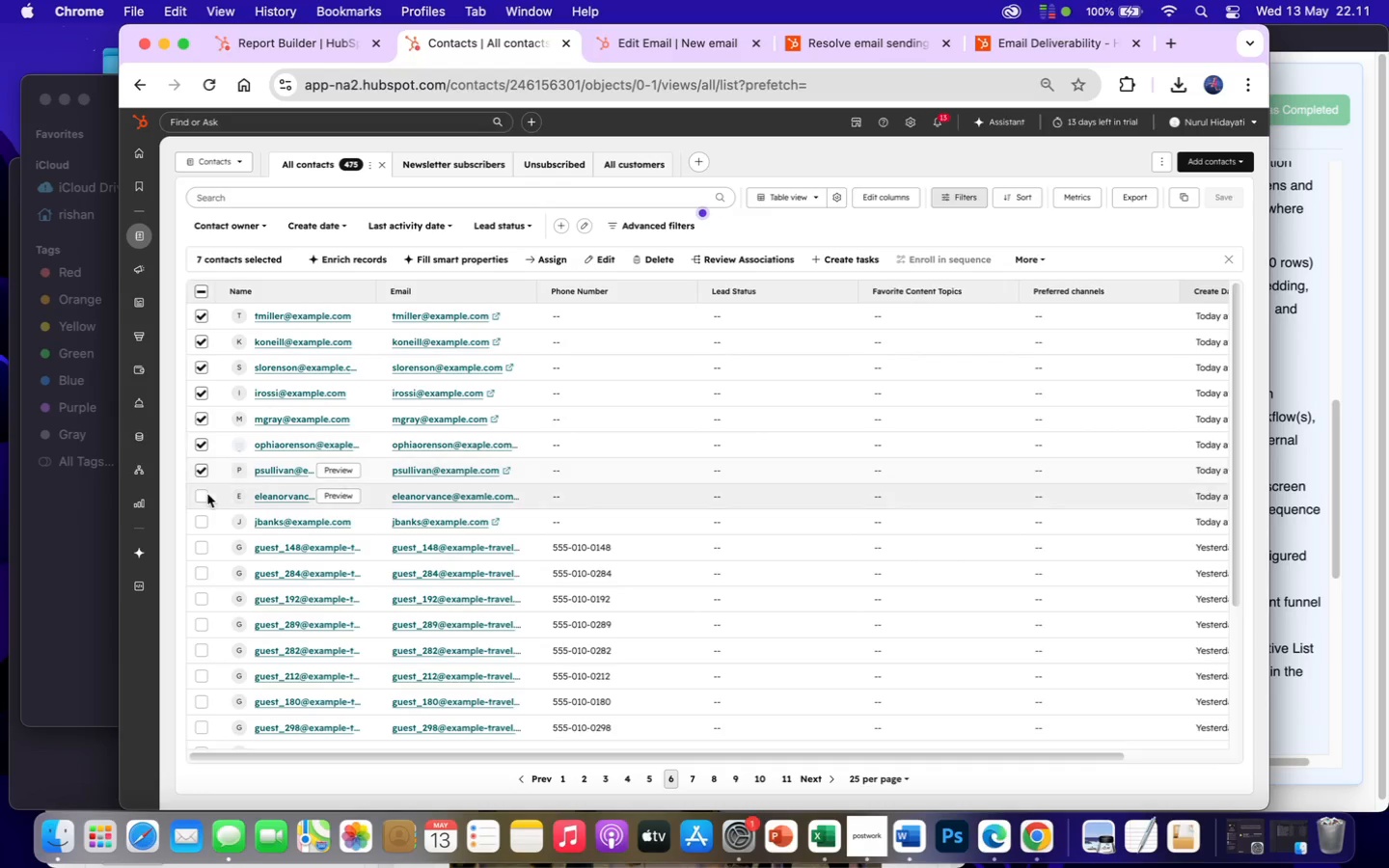 
left_click([204, 496])
 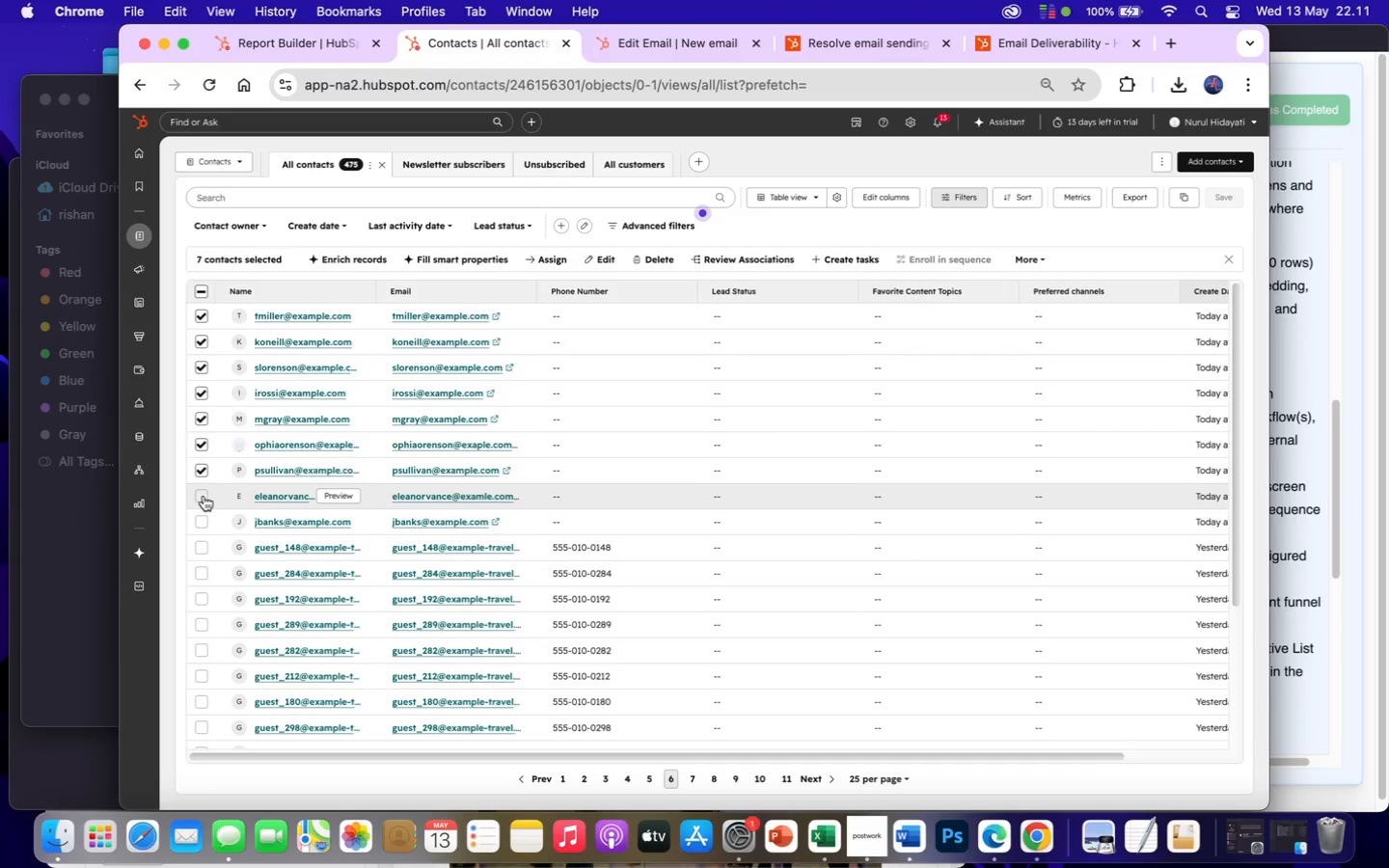 
mouse_move([224, 508])
 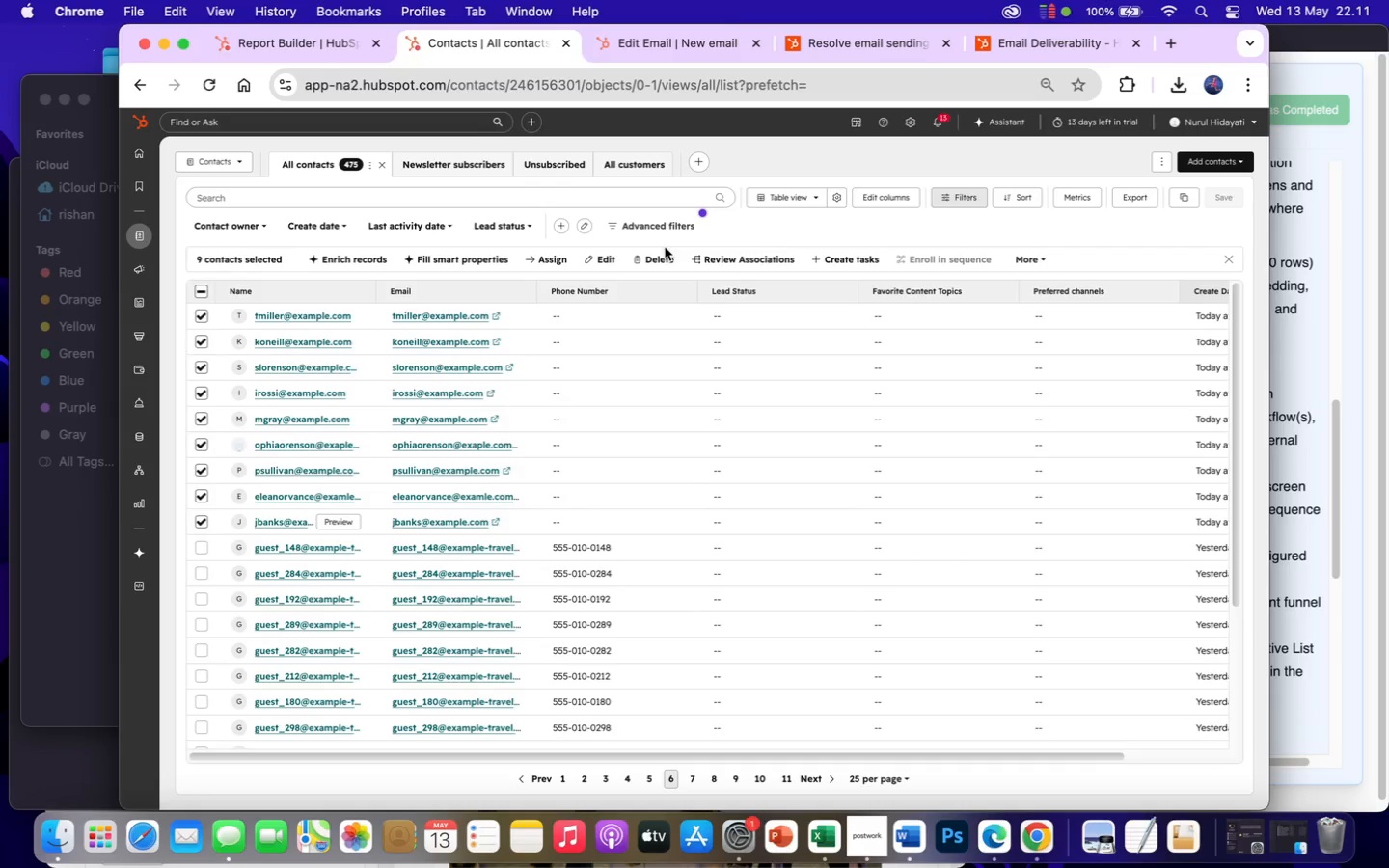 
left_click([662, 257])
 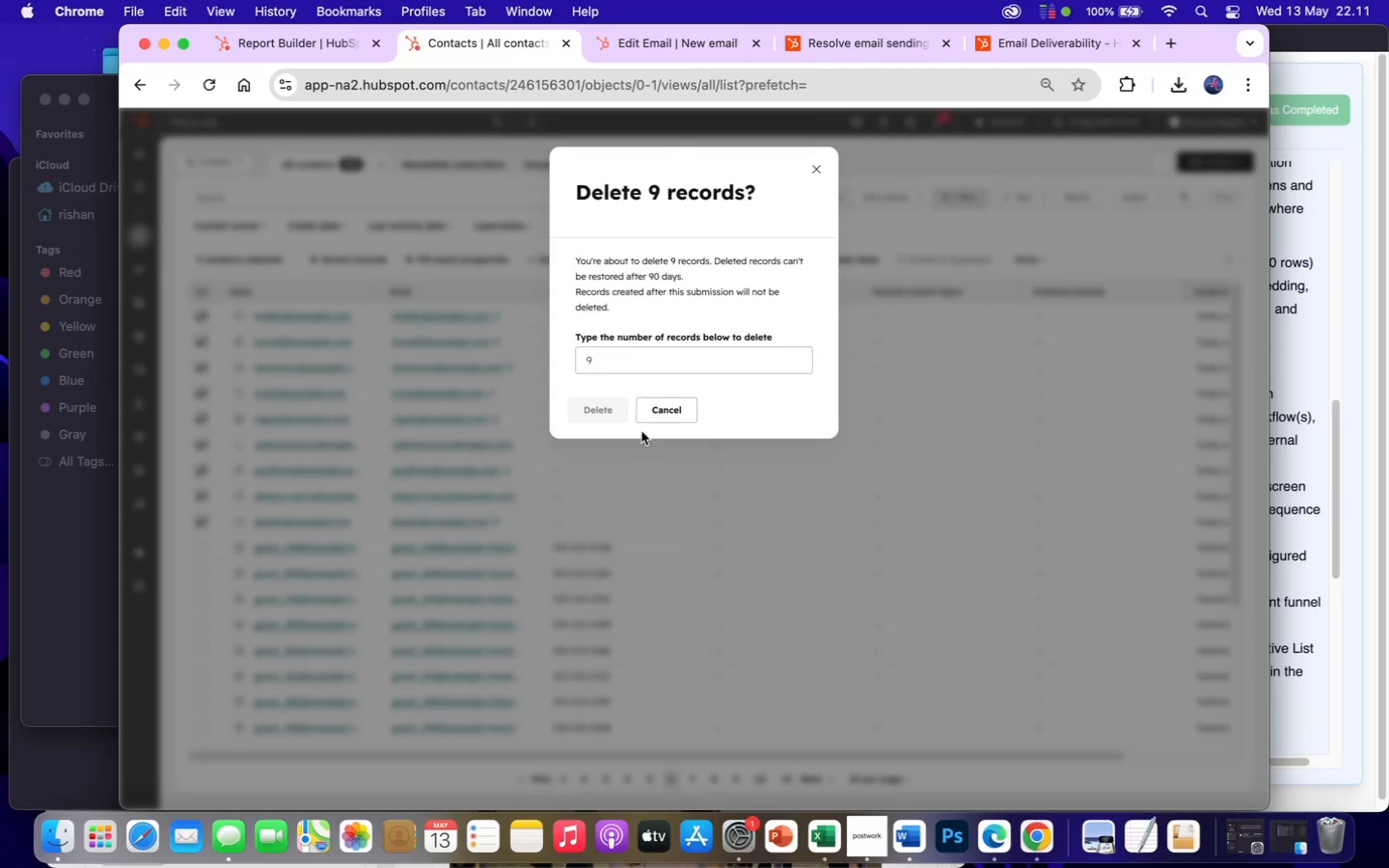 
left_click([600, 361])
 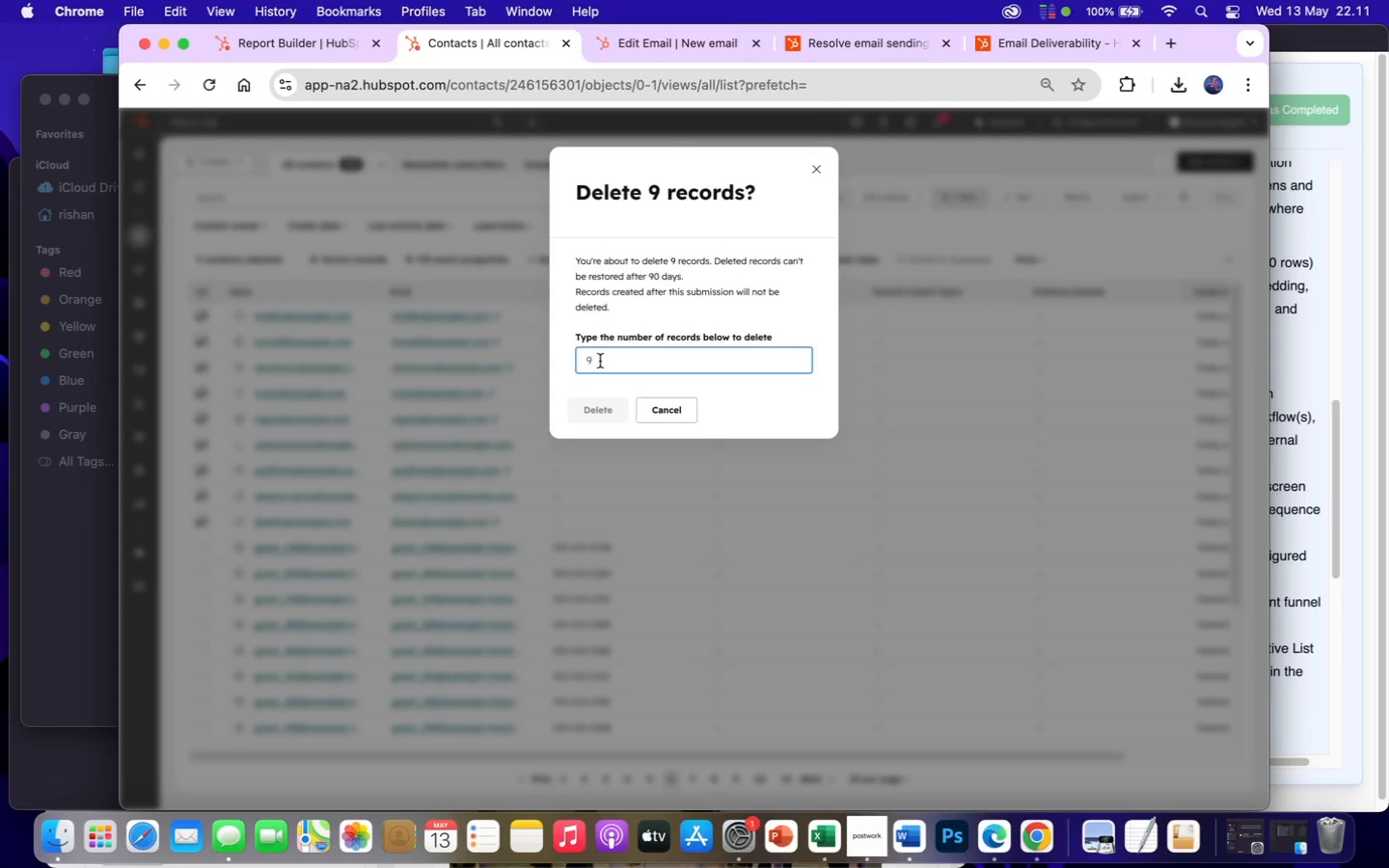 
key(9)
 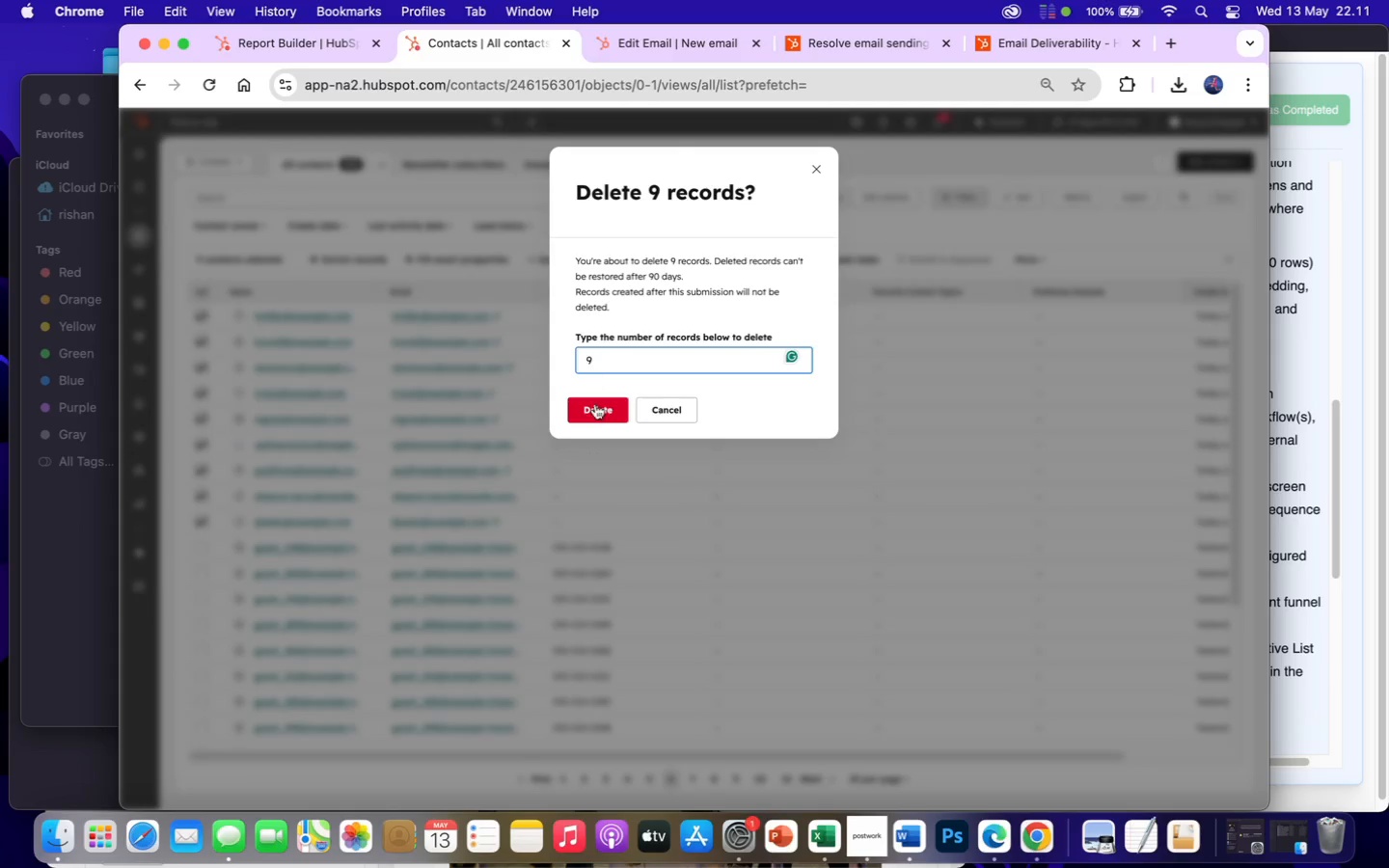 
left_click([598, 411])
 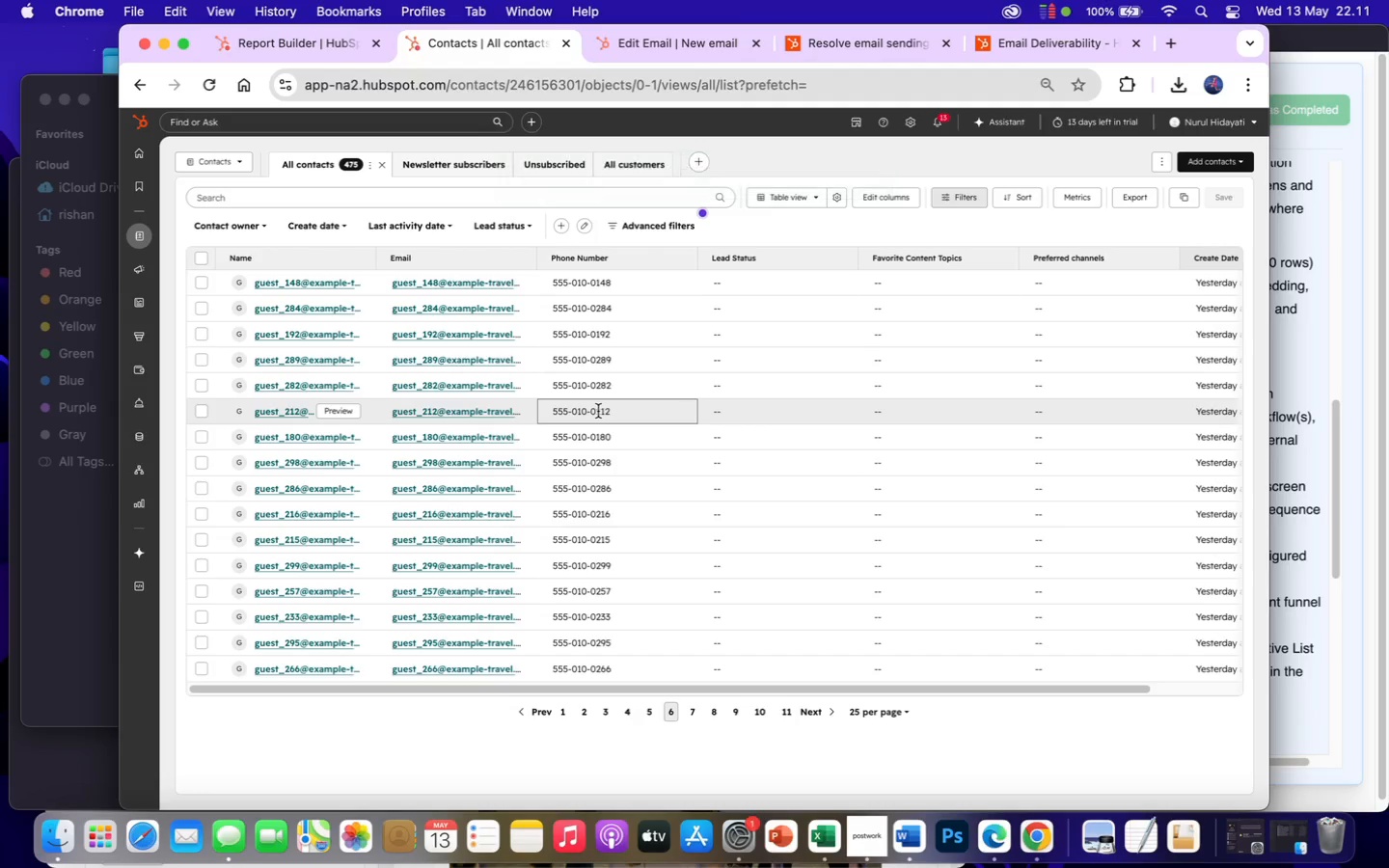 
wait(11.05)
 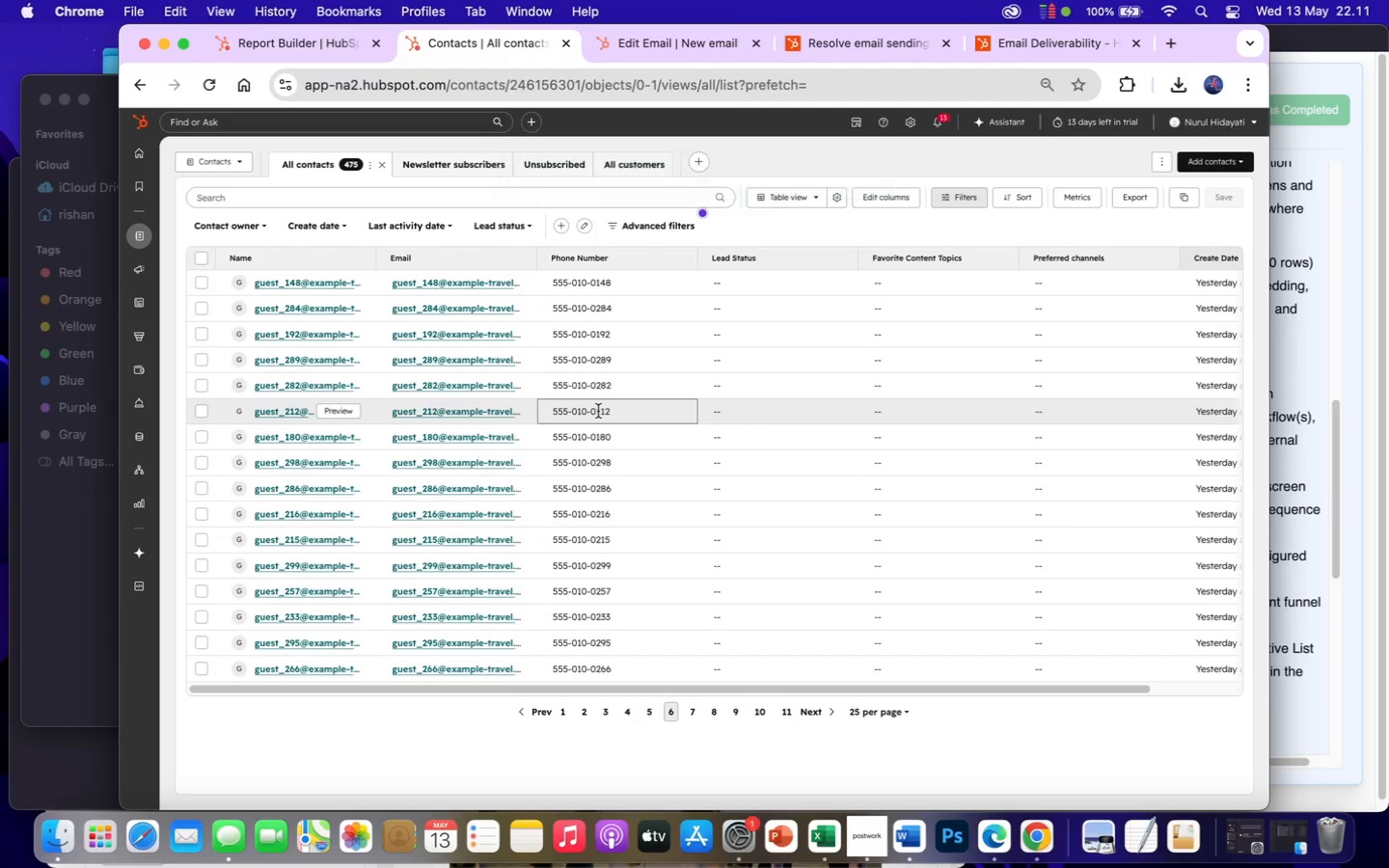 
scroll: coordinate [767, 476], scroll_direction: up, amount: 16.0
 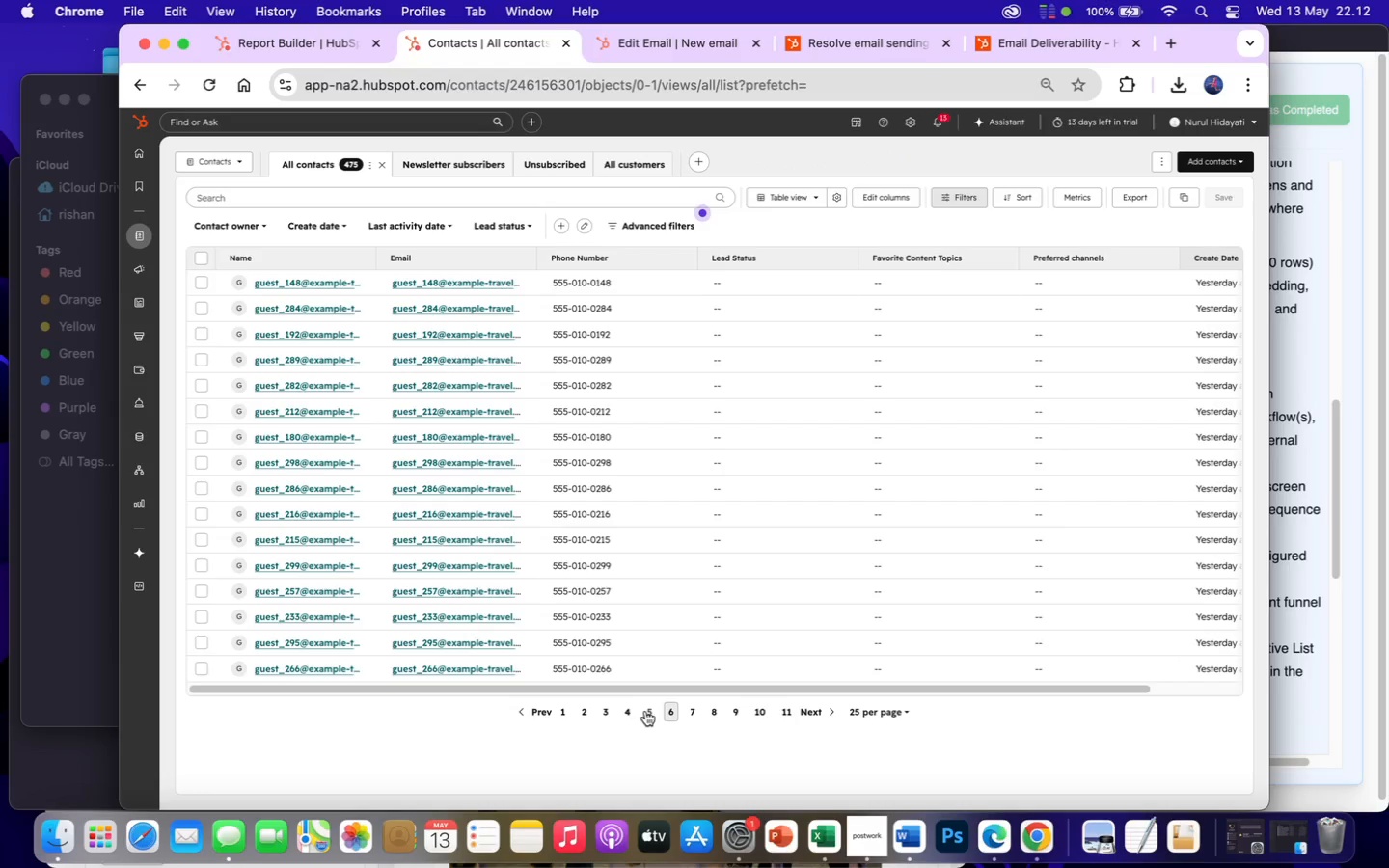 
left_click([649, 710])
 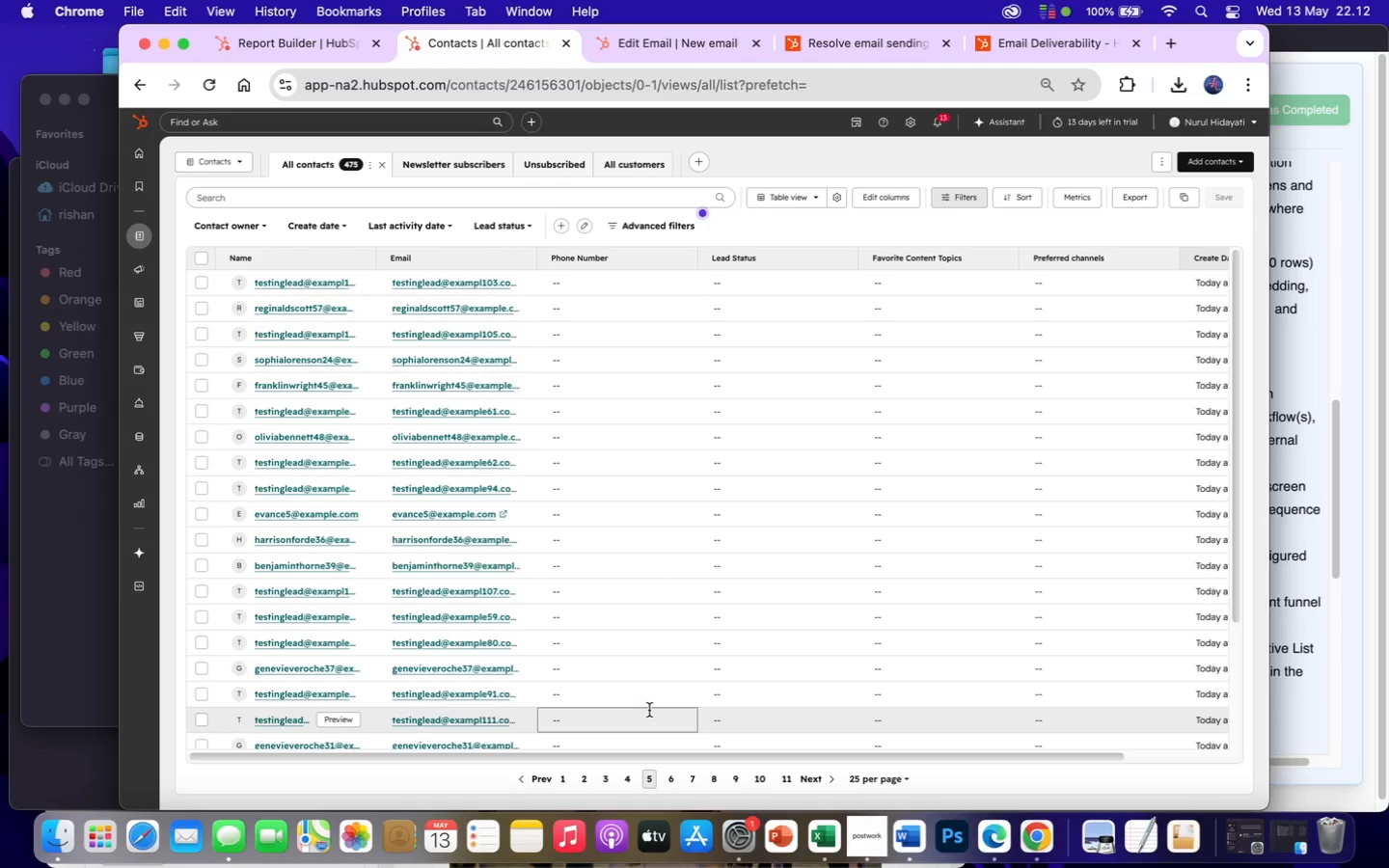 
scroll: coordinate [894, 641], scroll_direction: down, amount: 36.0
 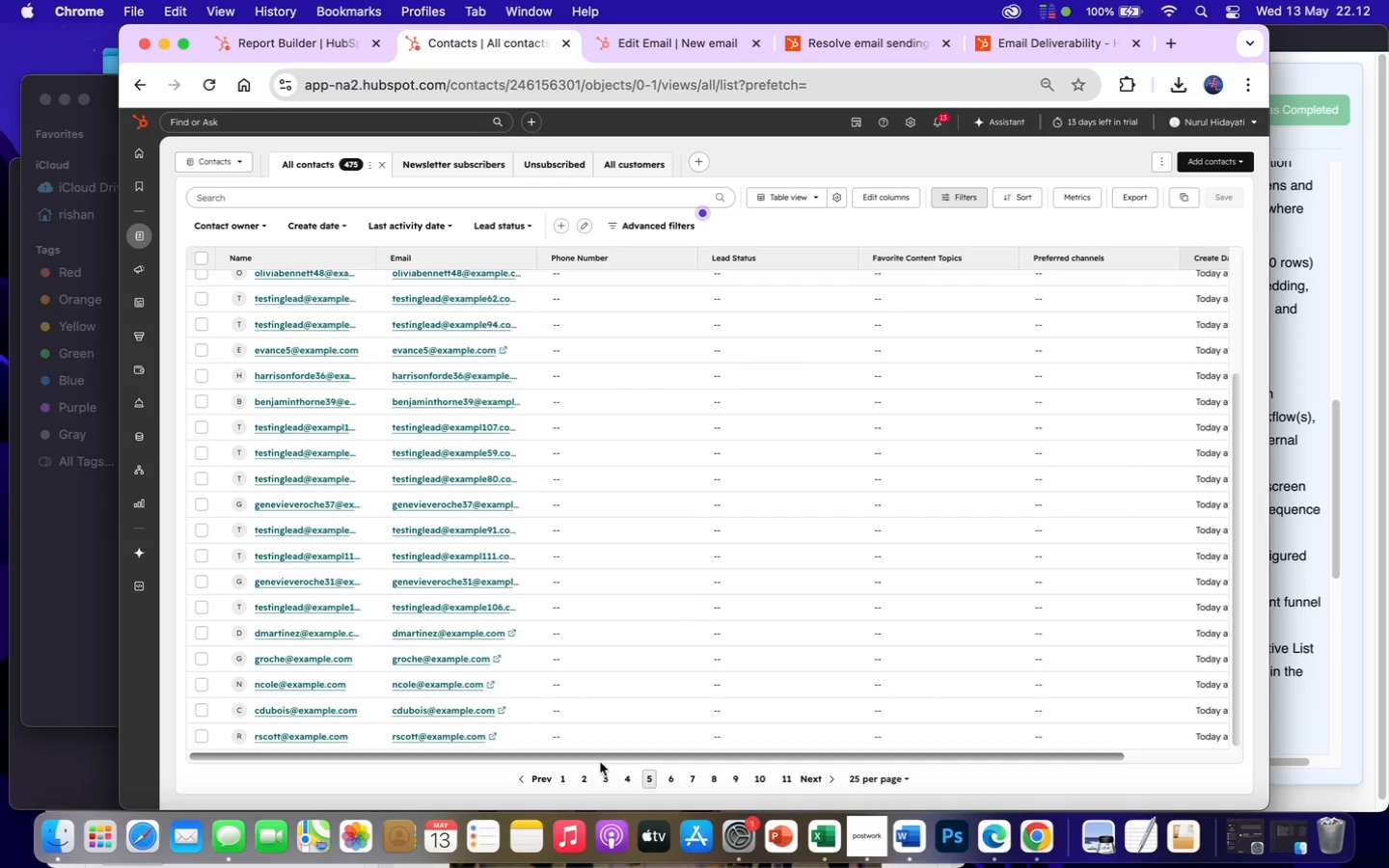 
left_click_drag(start_coordinate=[602, 758], to_coordinate=[787, 753])
 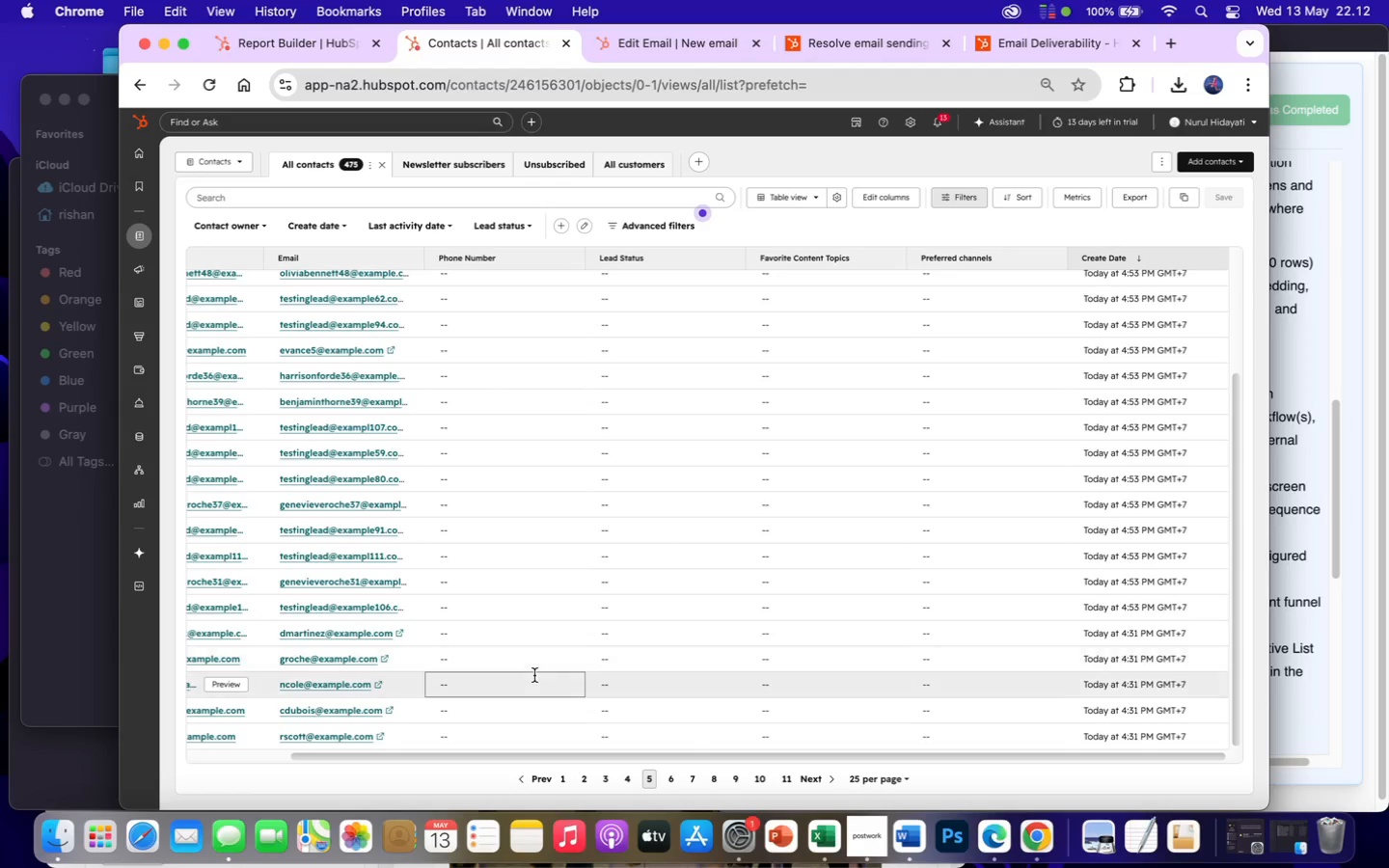 
scroll: coordinate [705, 566], scroll_direction: down, amount: 4.0
 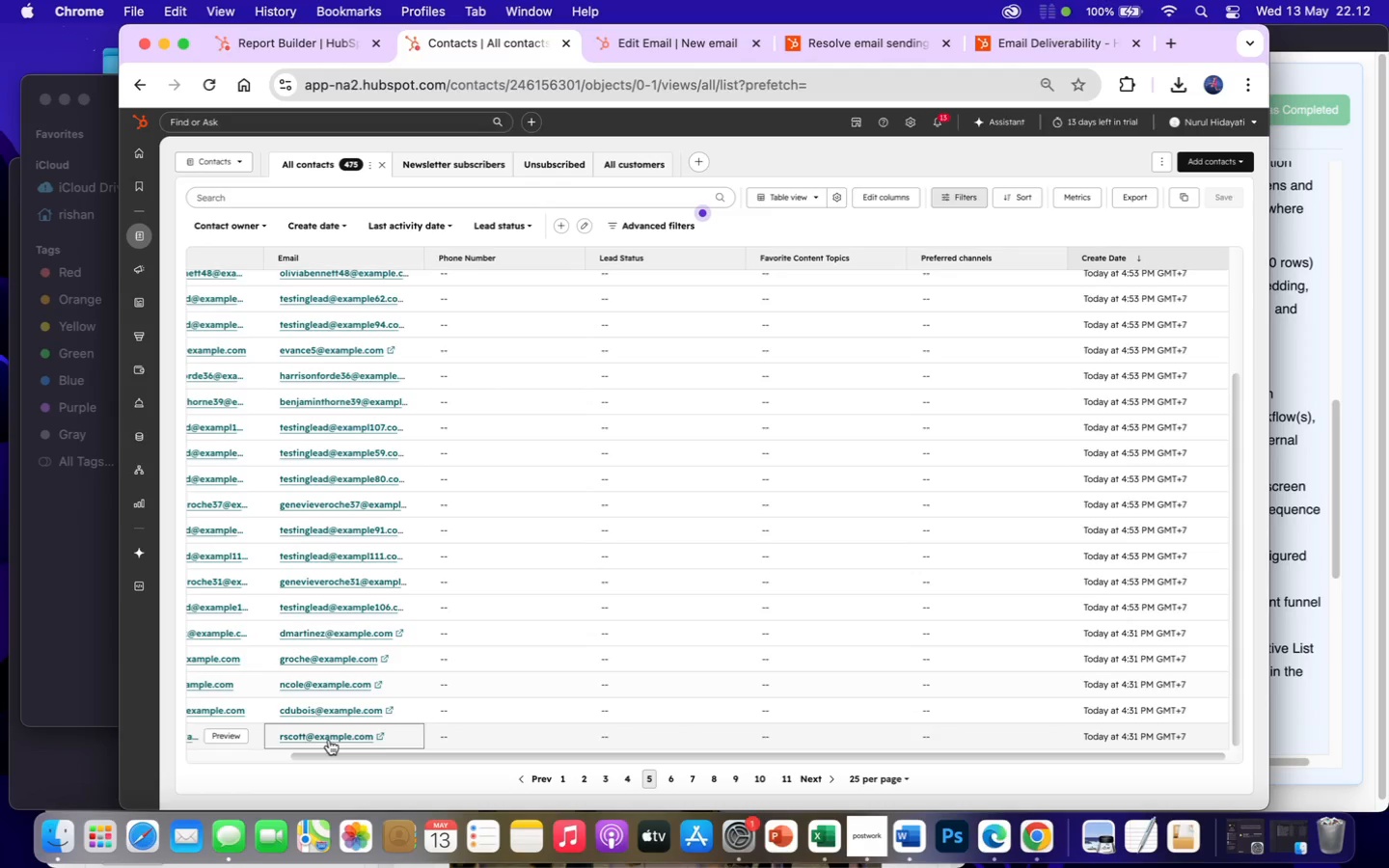 
left_click_drag(start_coordinate=[331, 753], to_coordinate=[182, 759])
 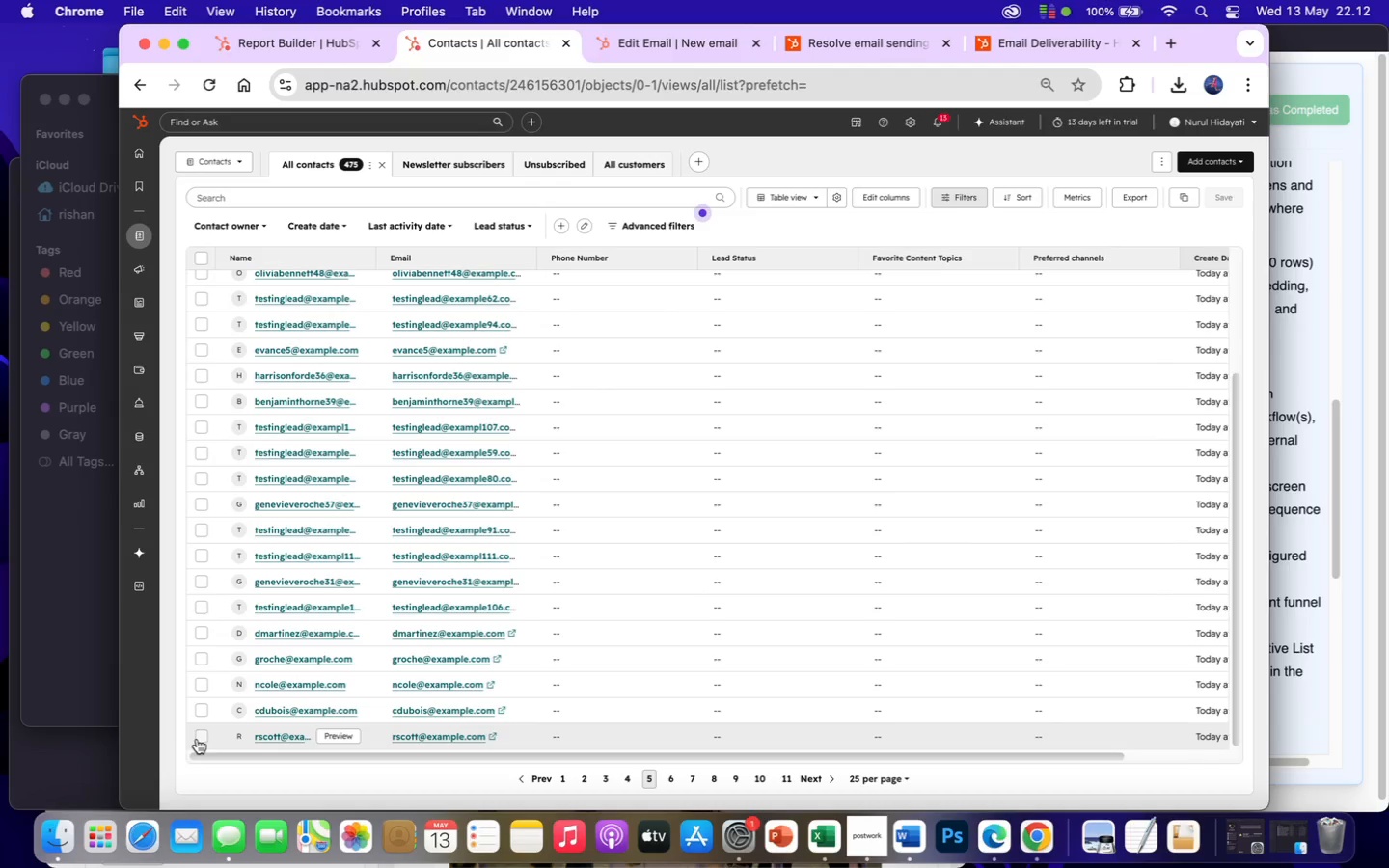 
left_click([200, 735])
 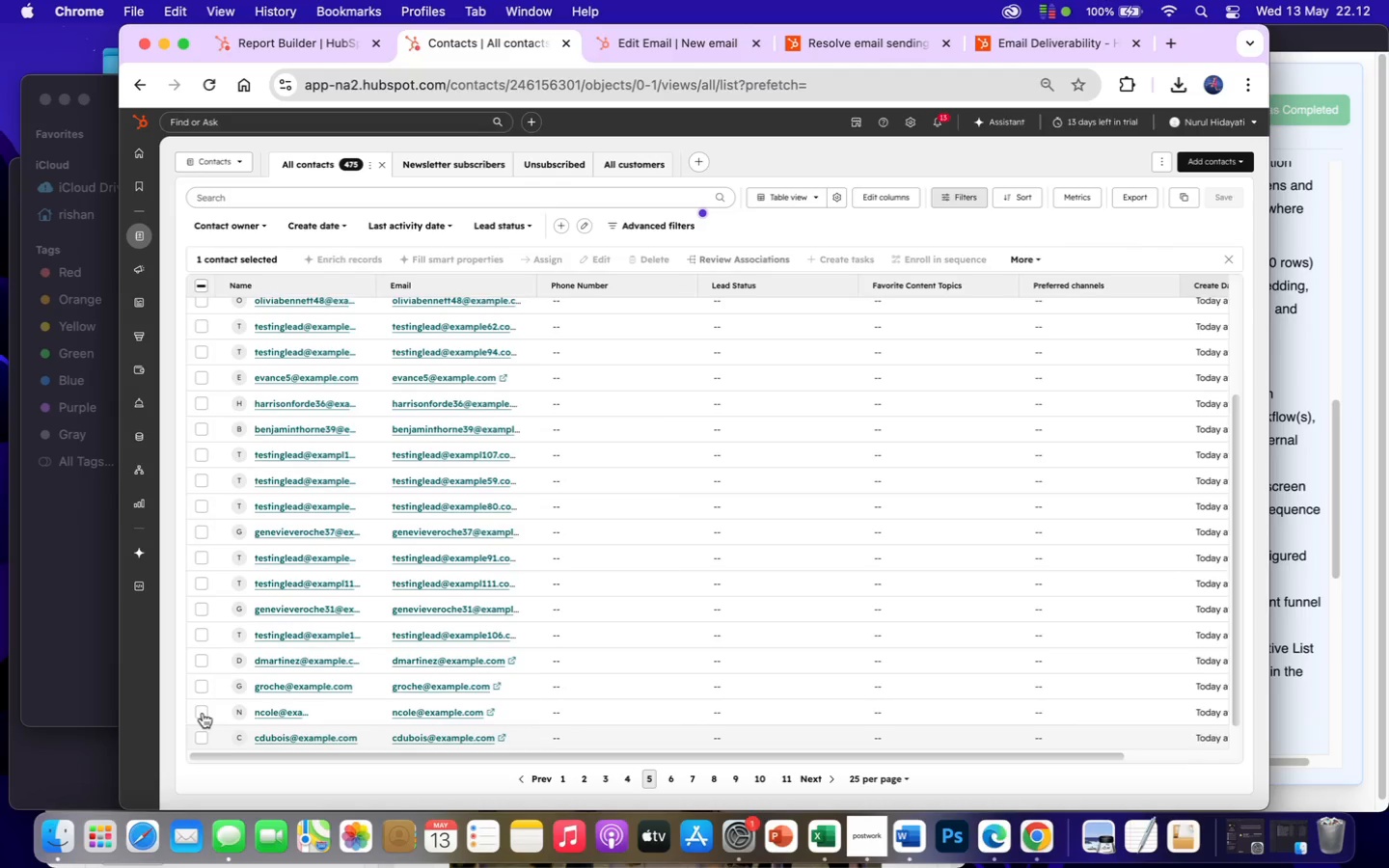 
left_click([203, 711])
 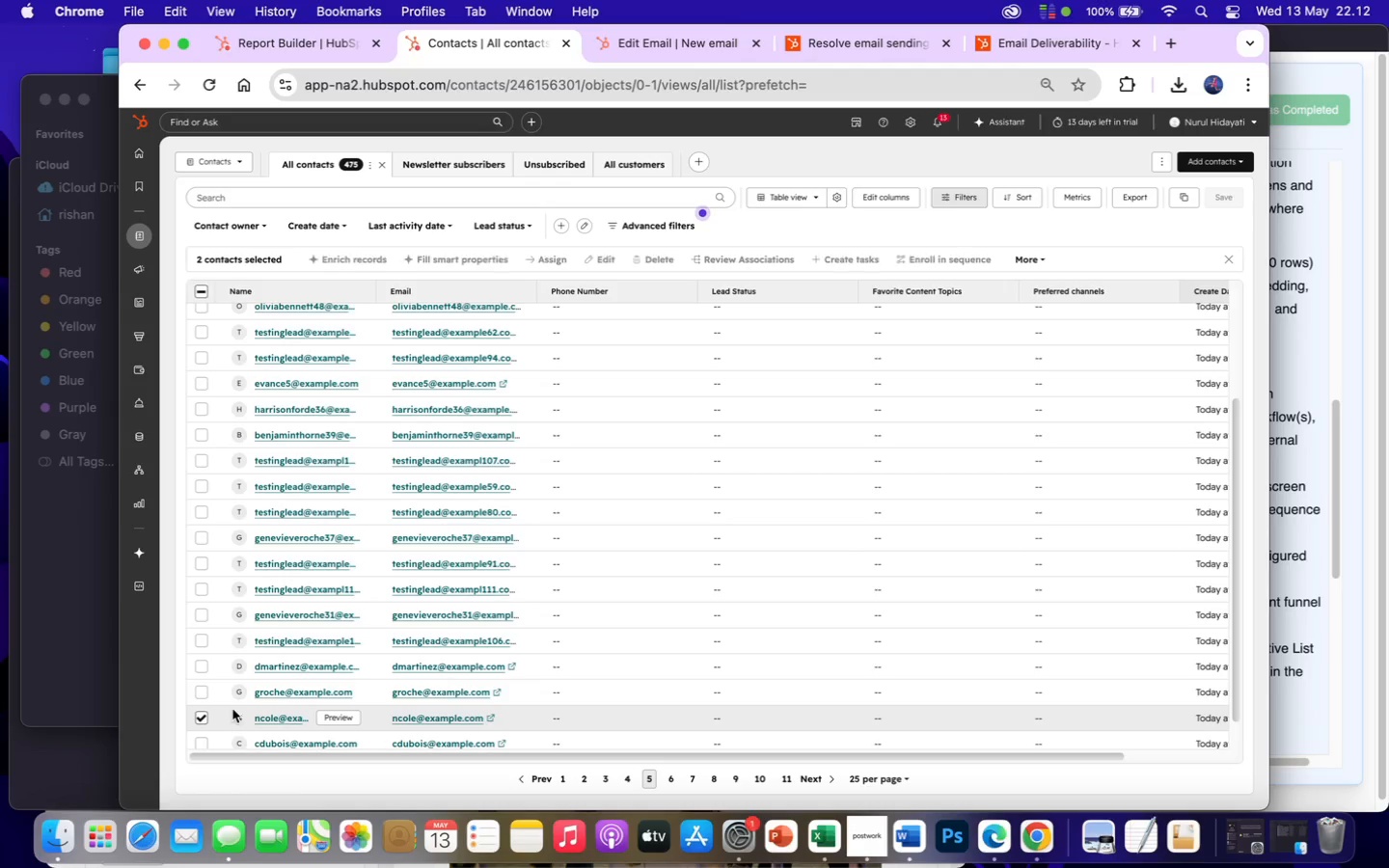 
scroll: coordinate [241, 689], scroll_direction: down, amount: 7.0
 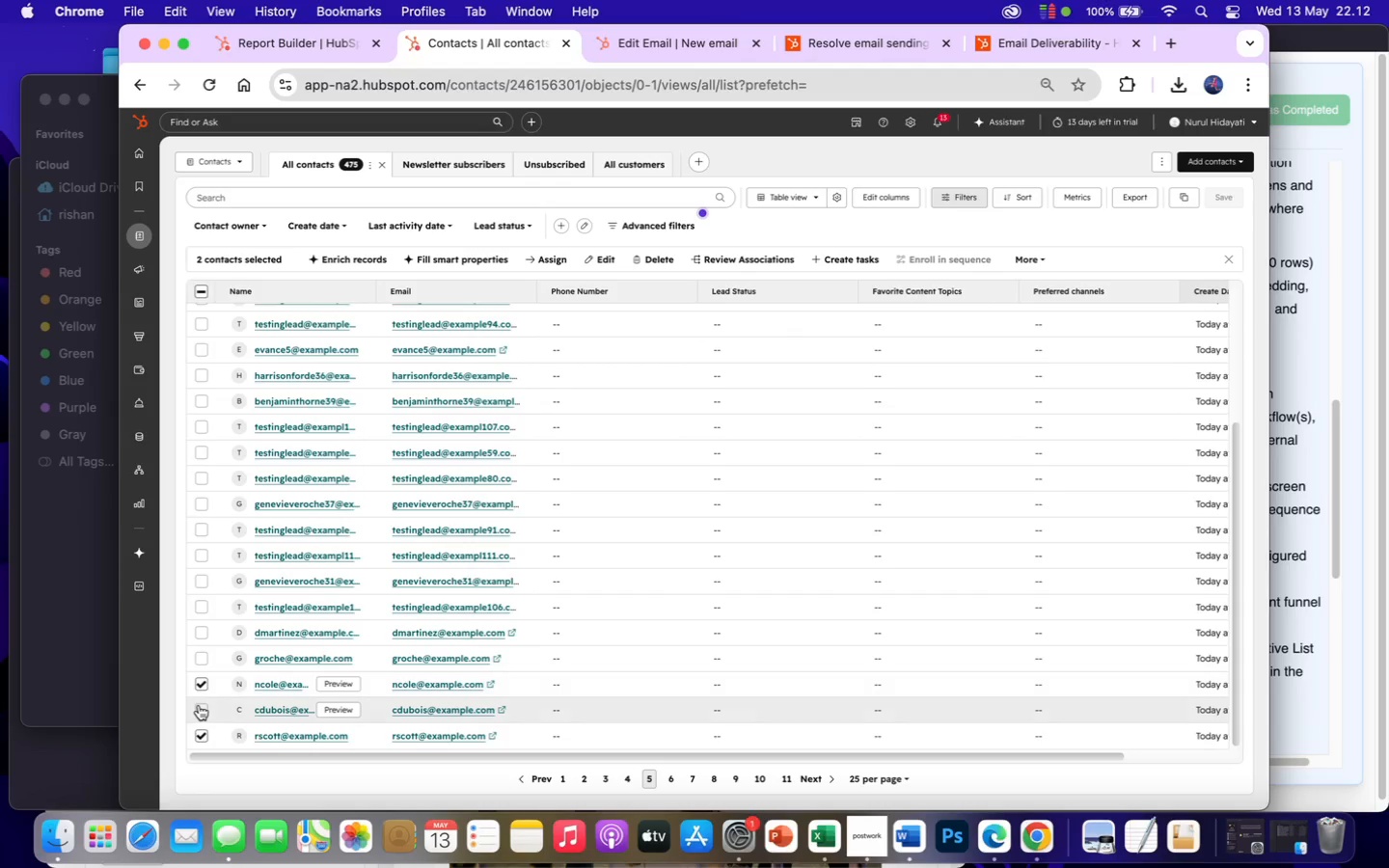 
left_click([199, 705])
 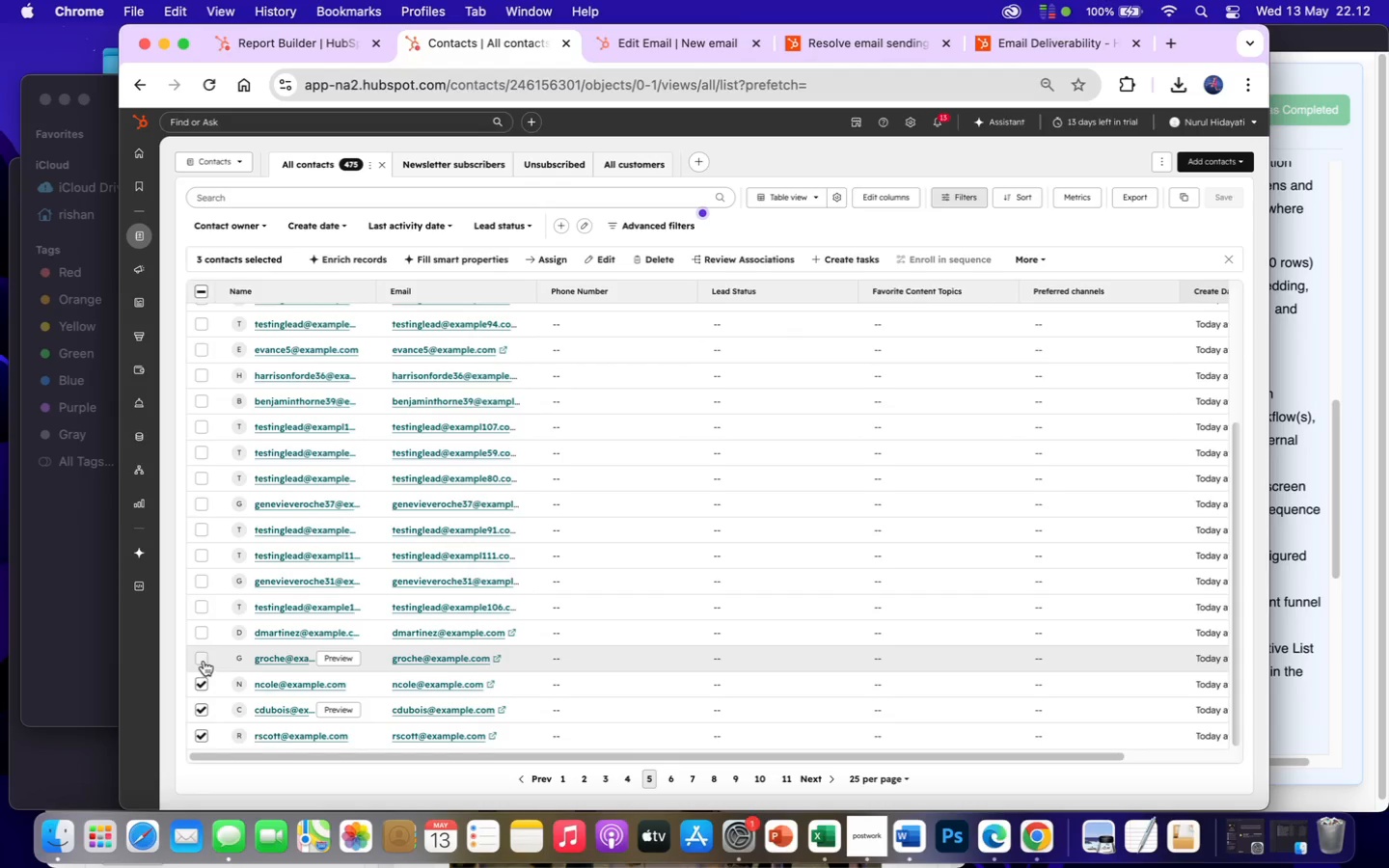 
left_click([202, 660])
 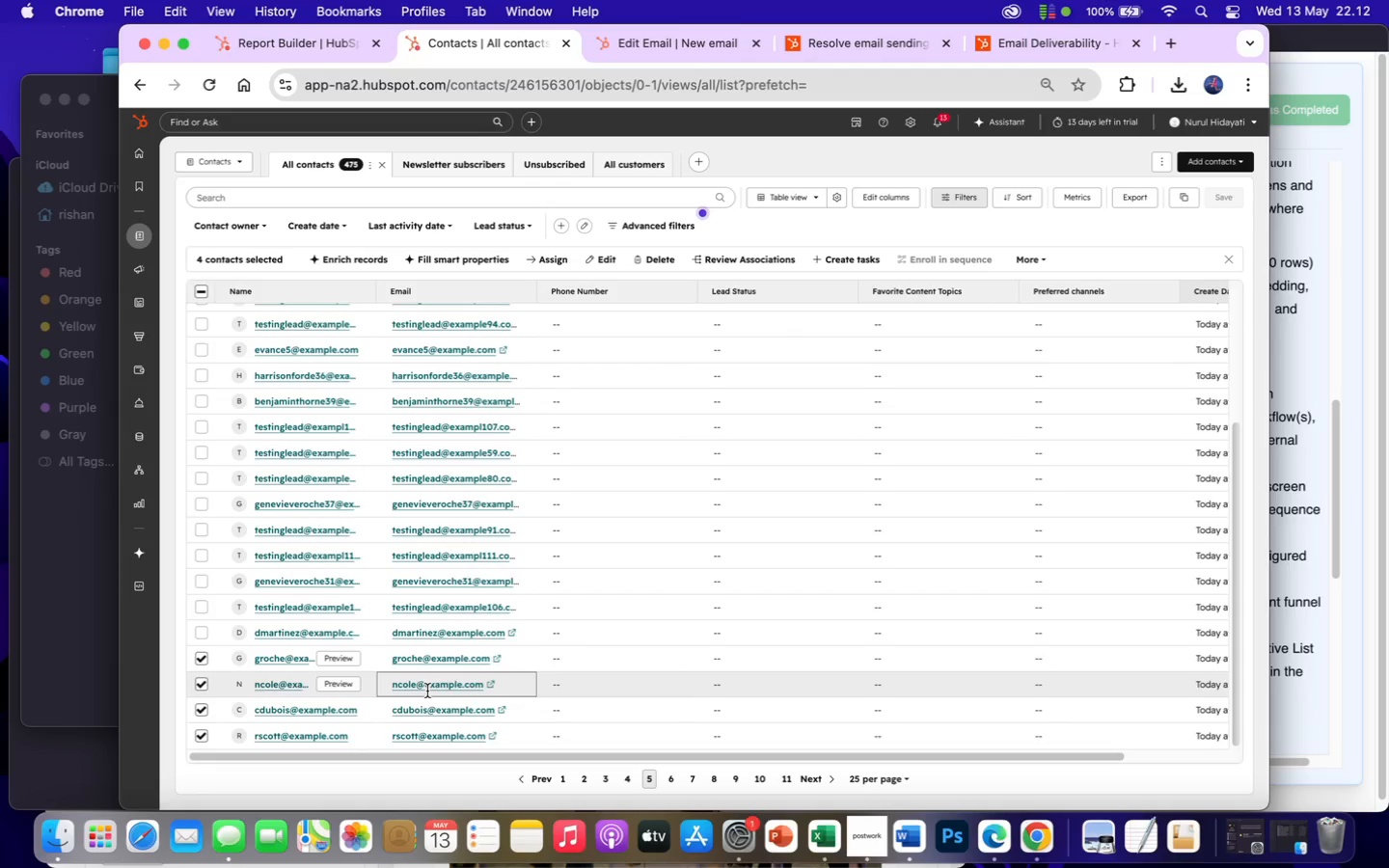 
scroll: coordinate [451, 689], scroll_direction: down, amount: 3.0
 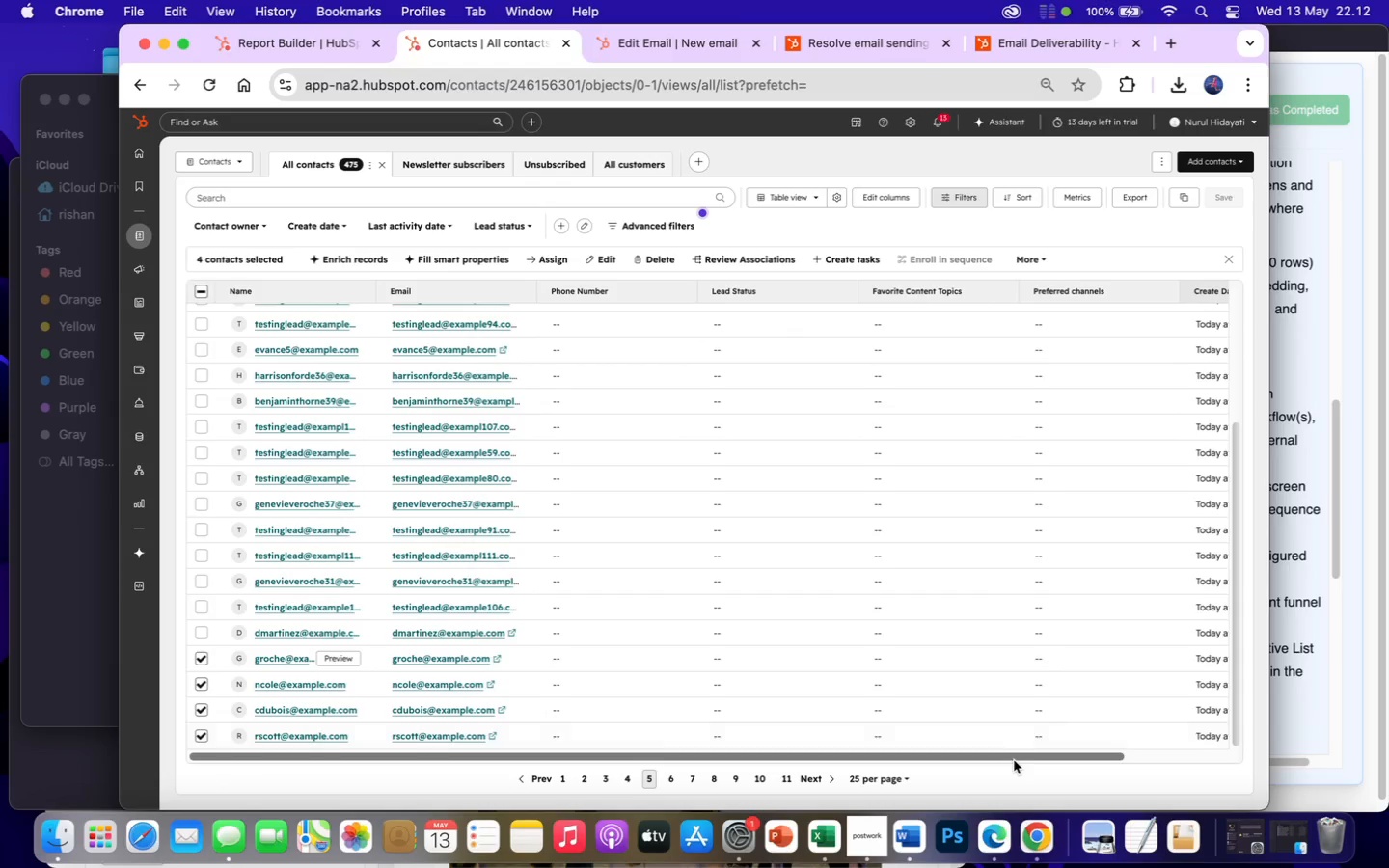 
left_click_drag(start_coordinate=[1012, 758], to_coordinate=[960, 751])
 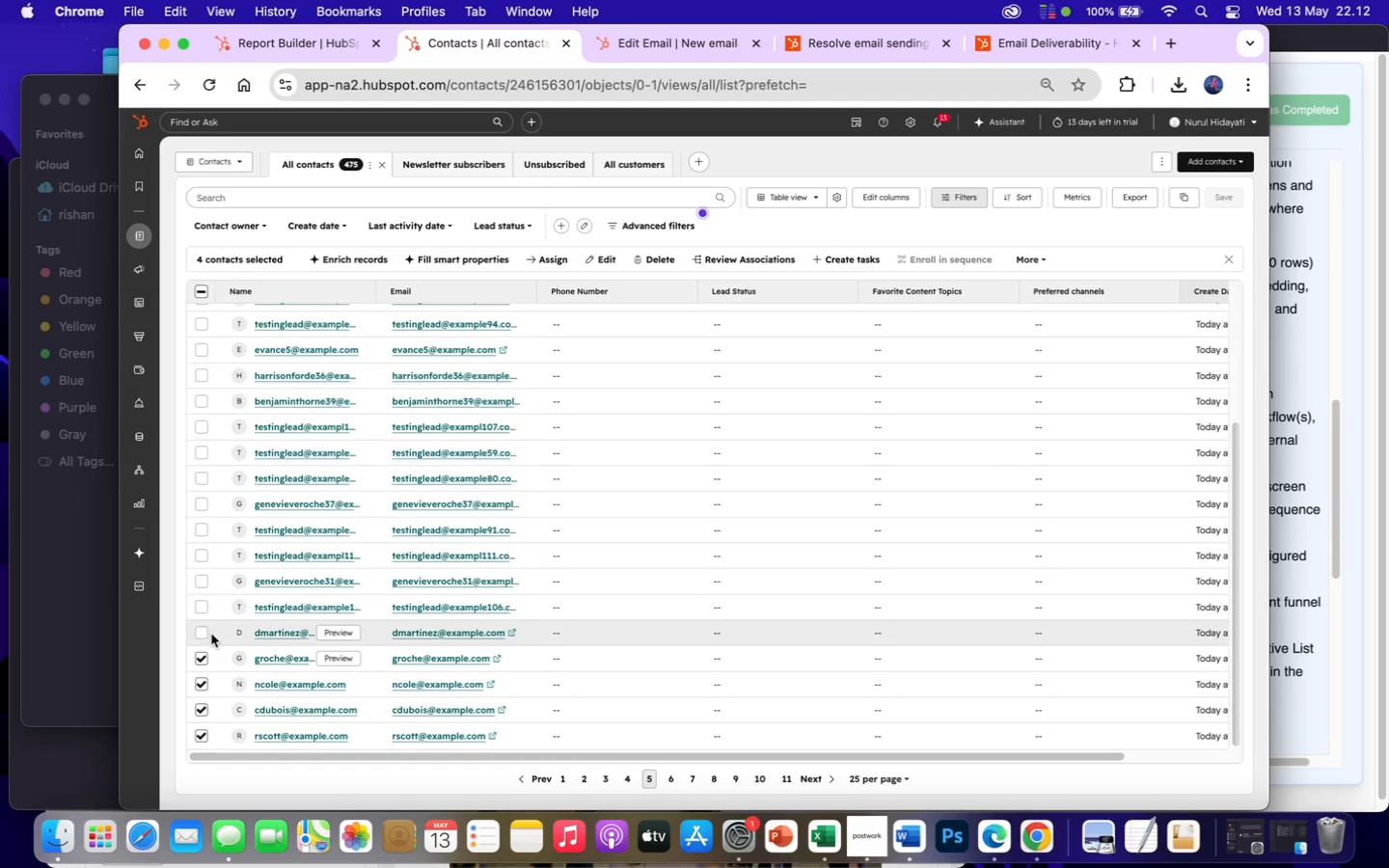 
left_click([199, 635])
 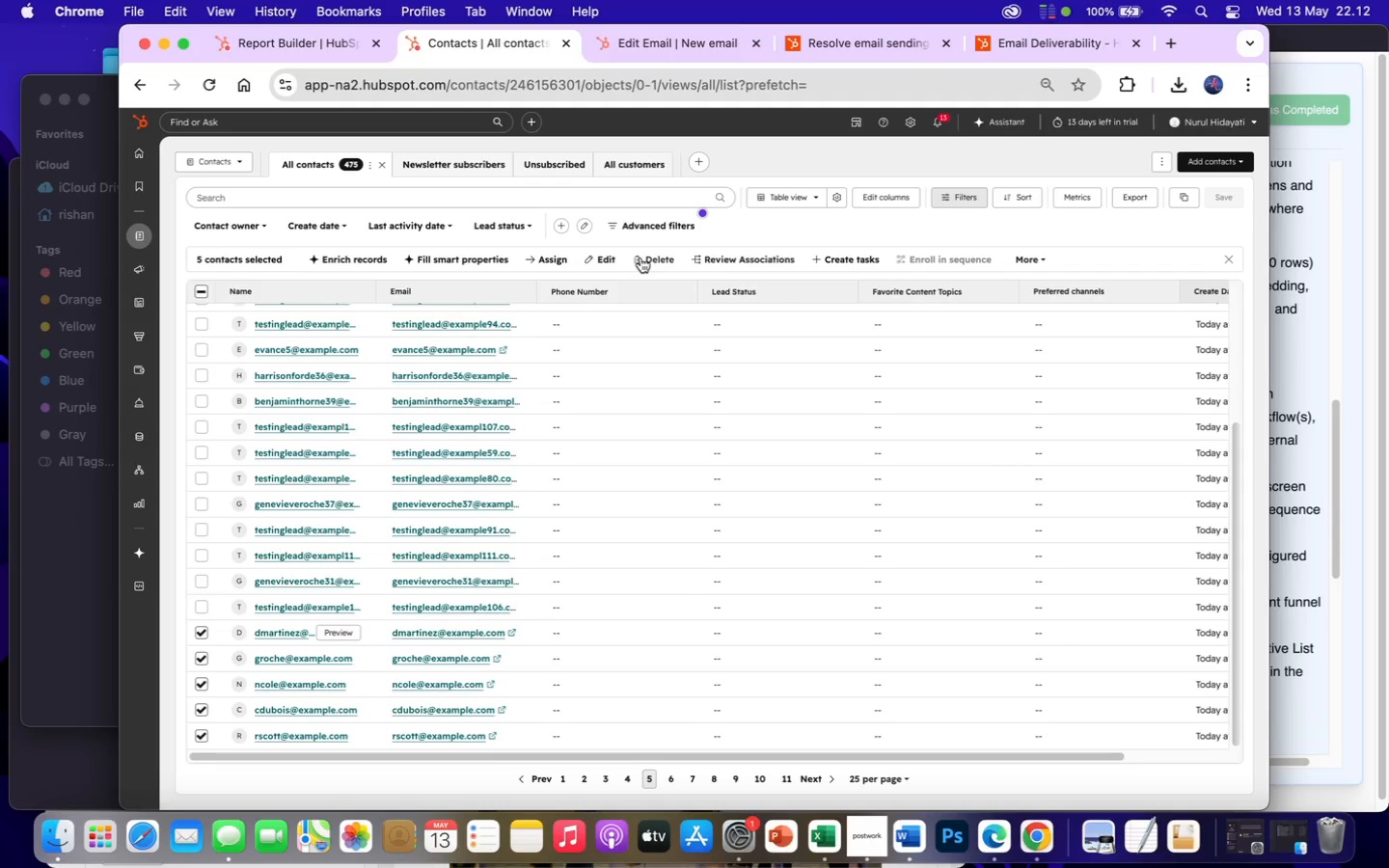 
left_click([642, 261])
 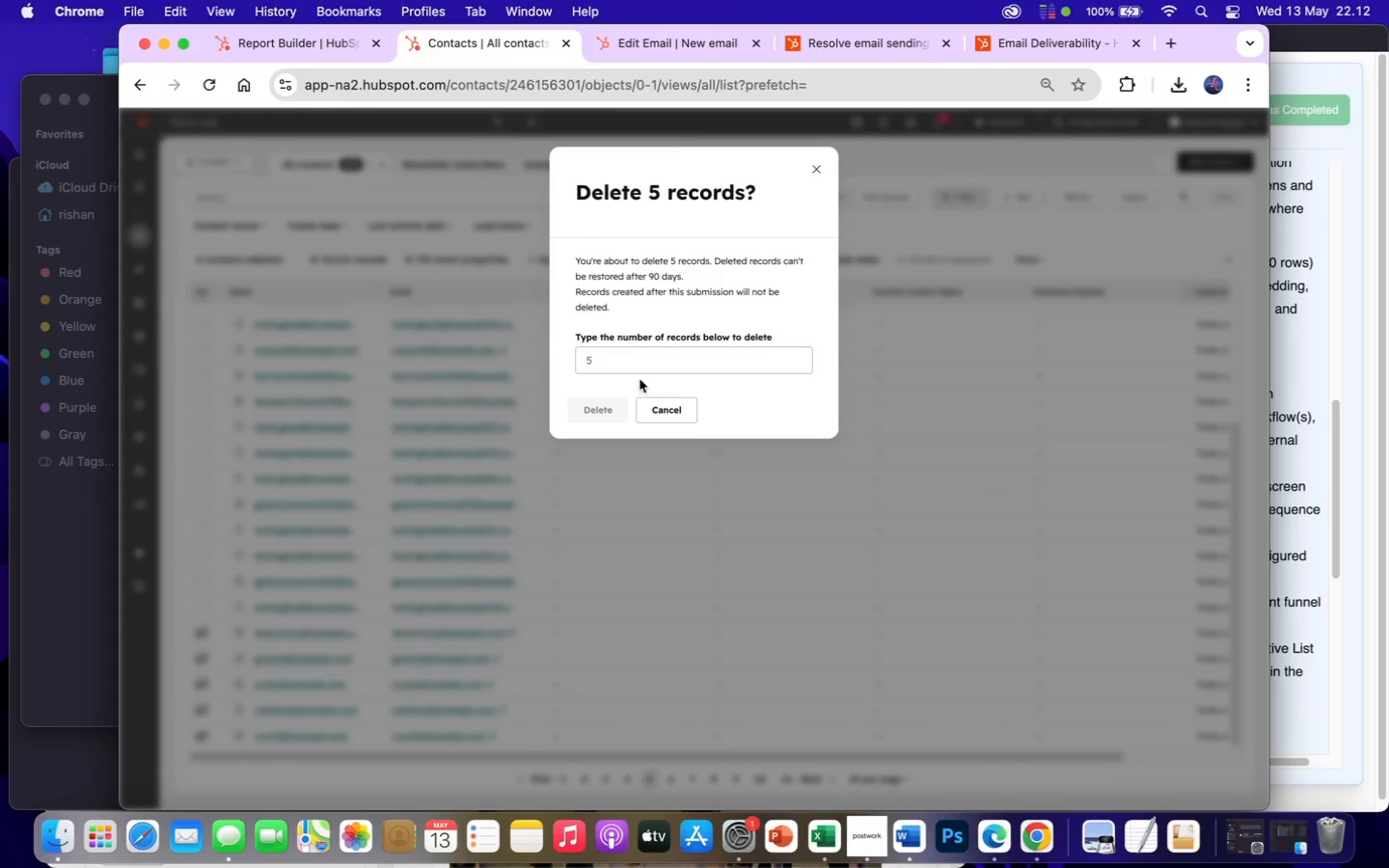 
left_click([640, 368])
 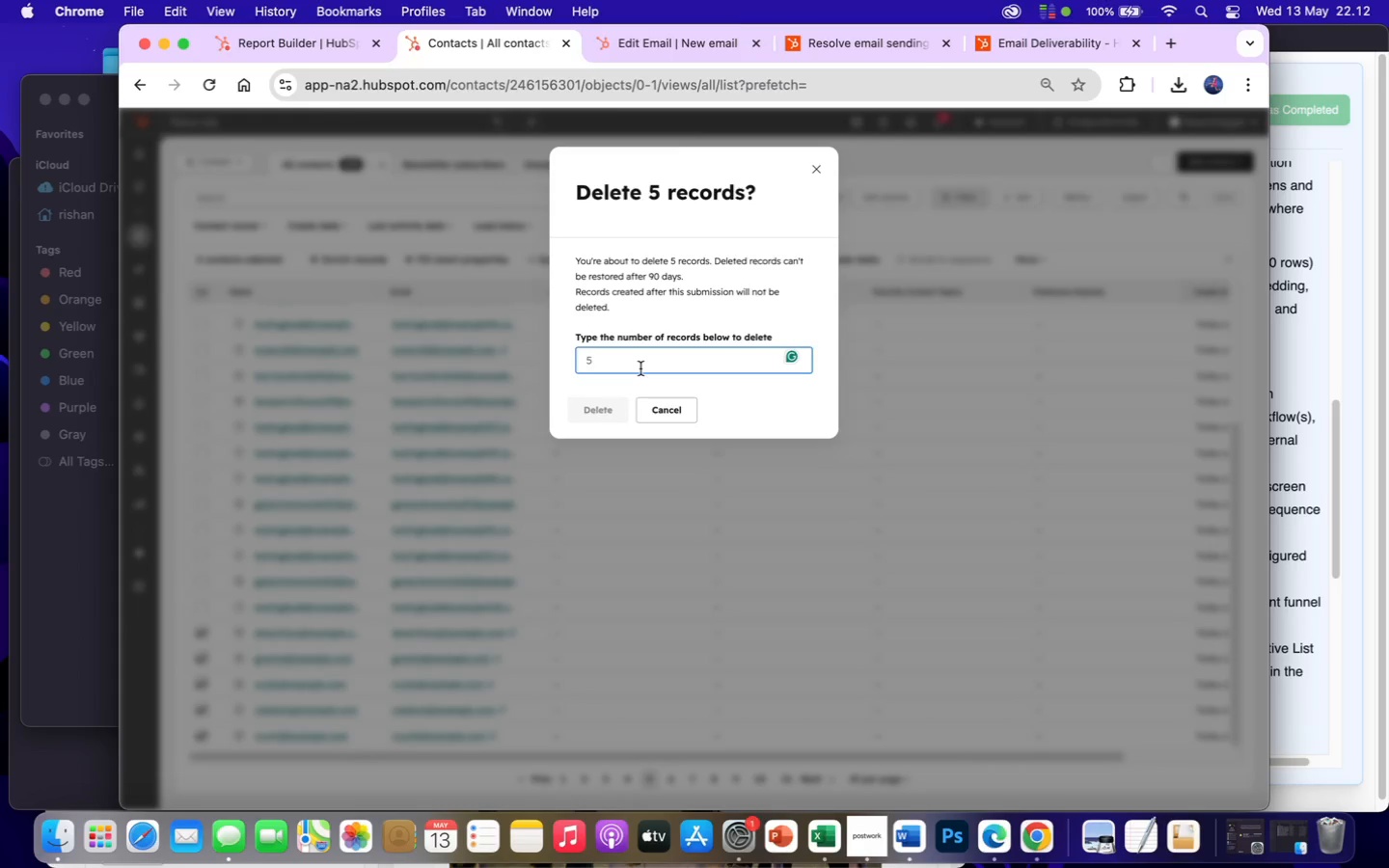 
key(5)
 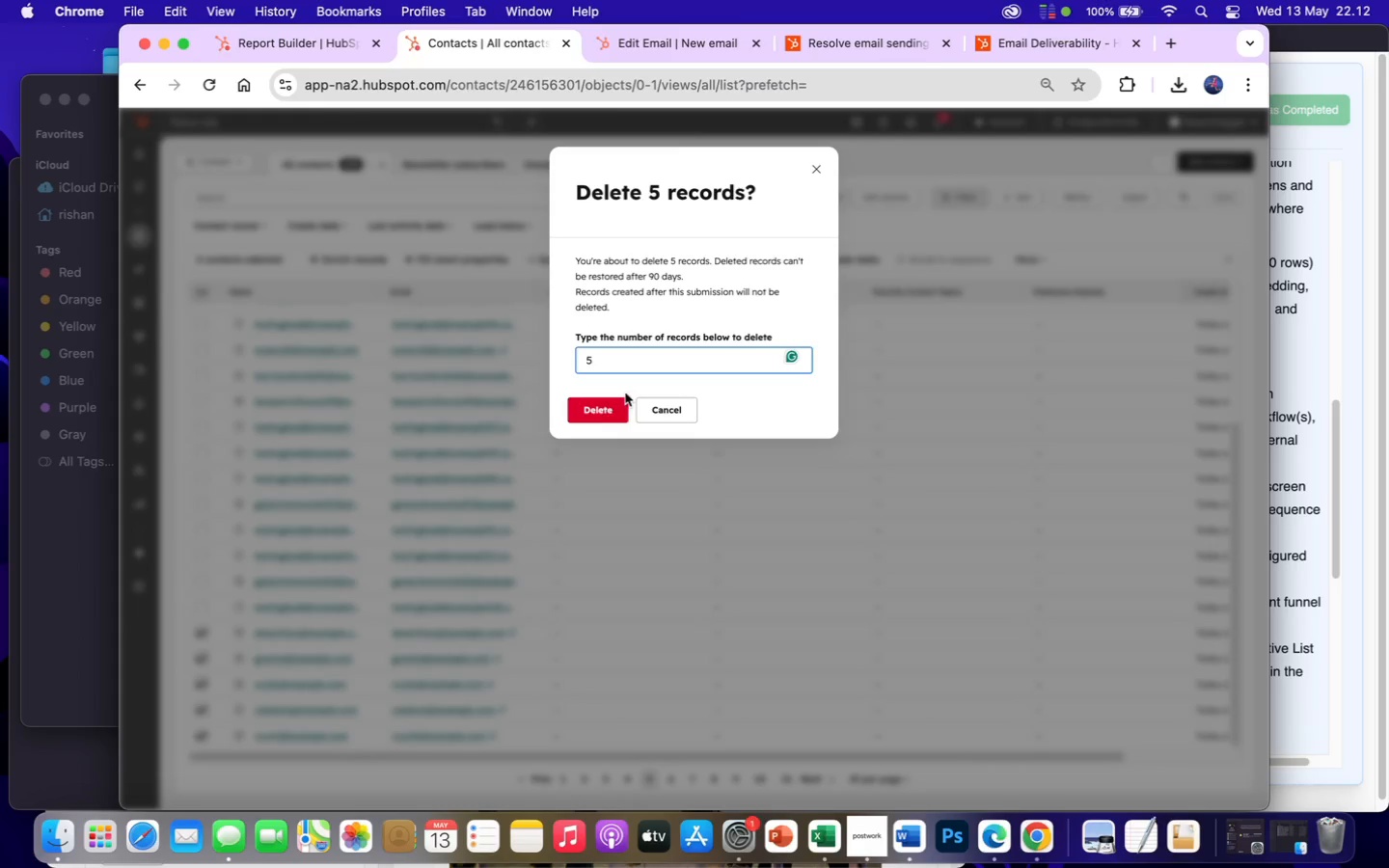 
left_click([615, 406])
 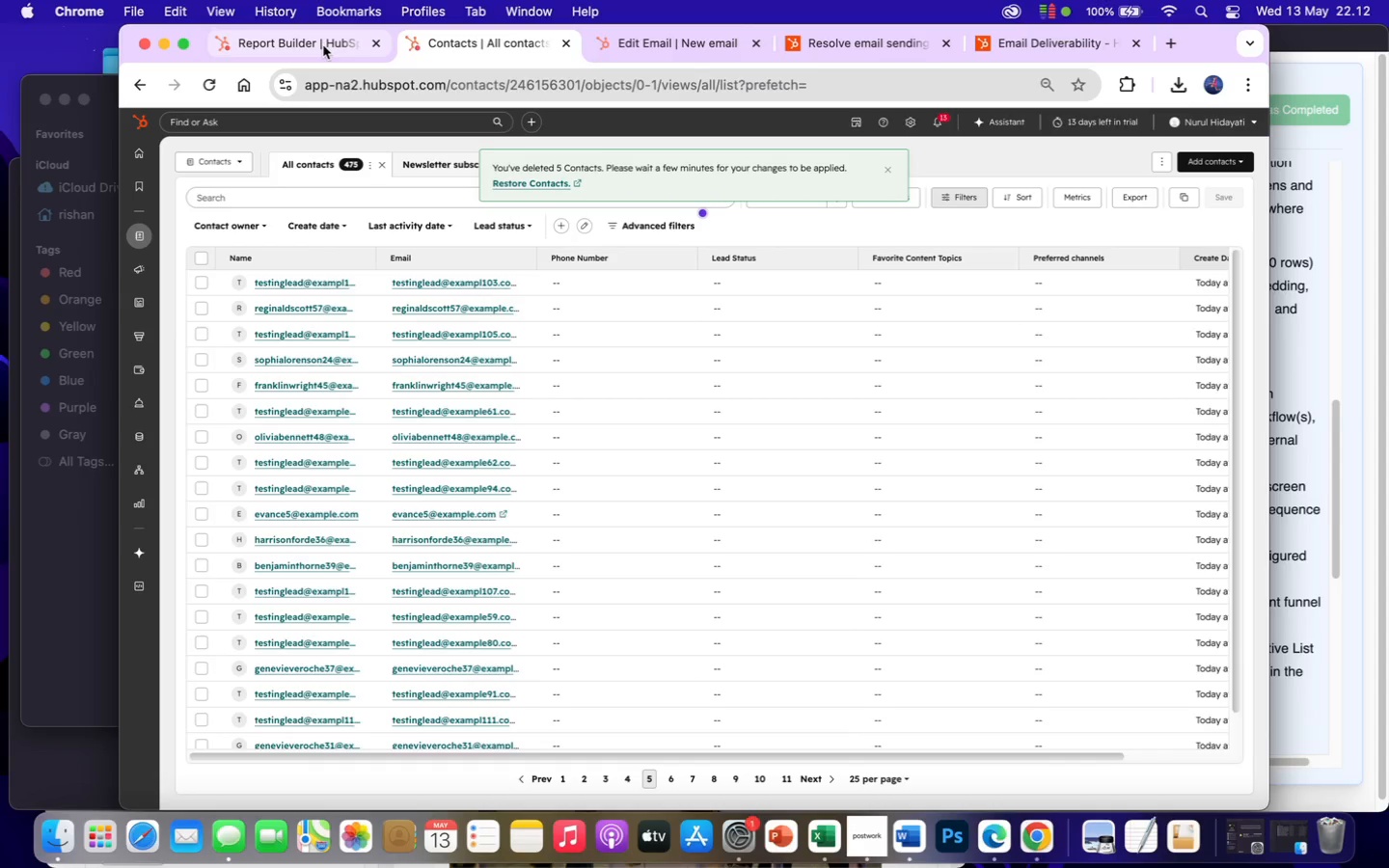 
left_click([322, 44])
 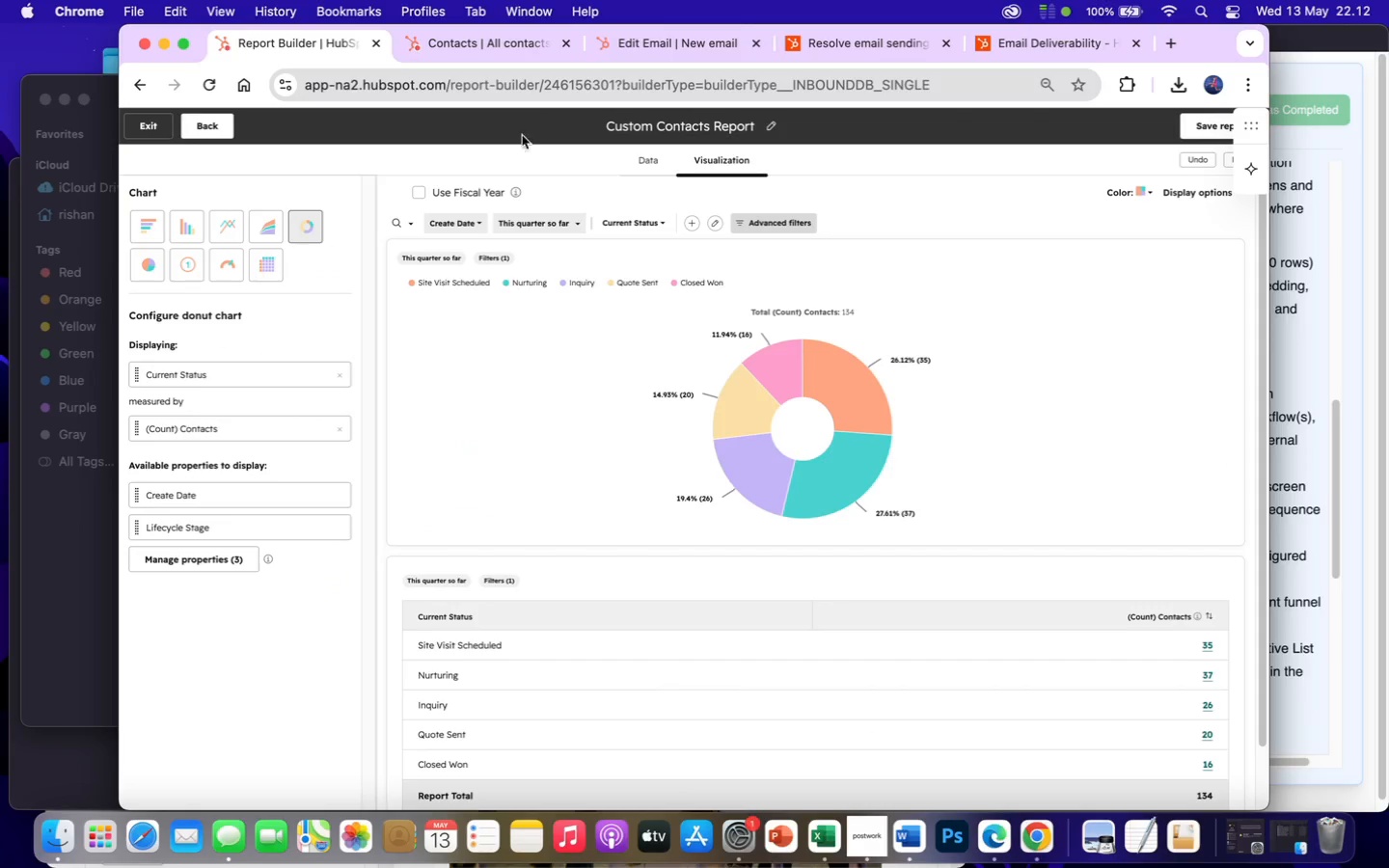 
left_click([531, 82])
 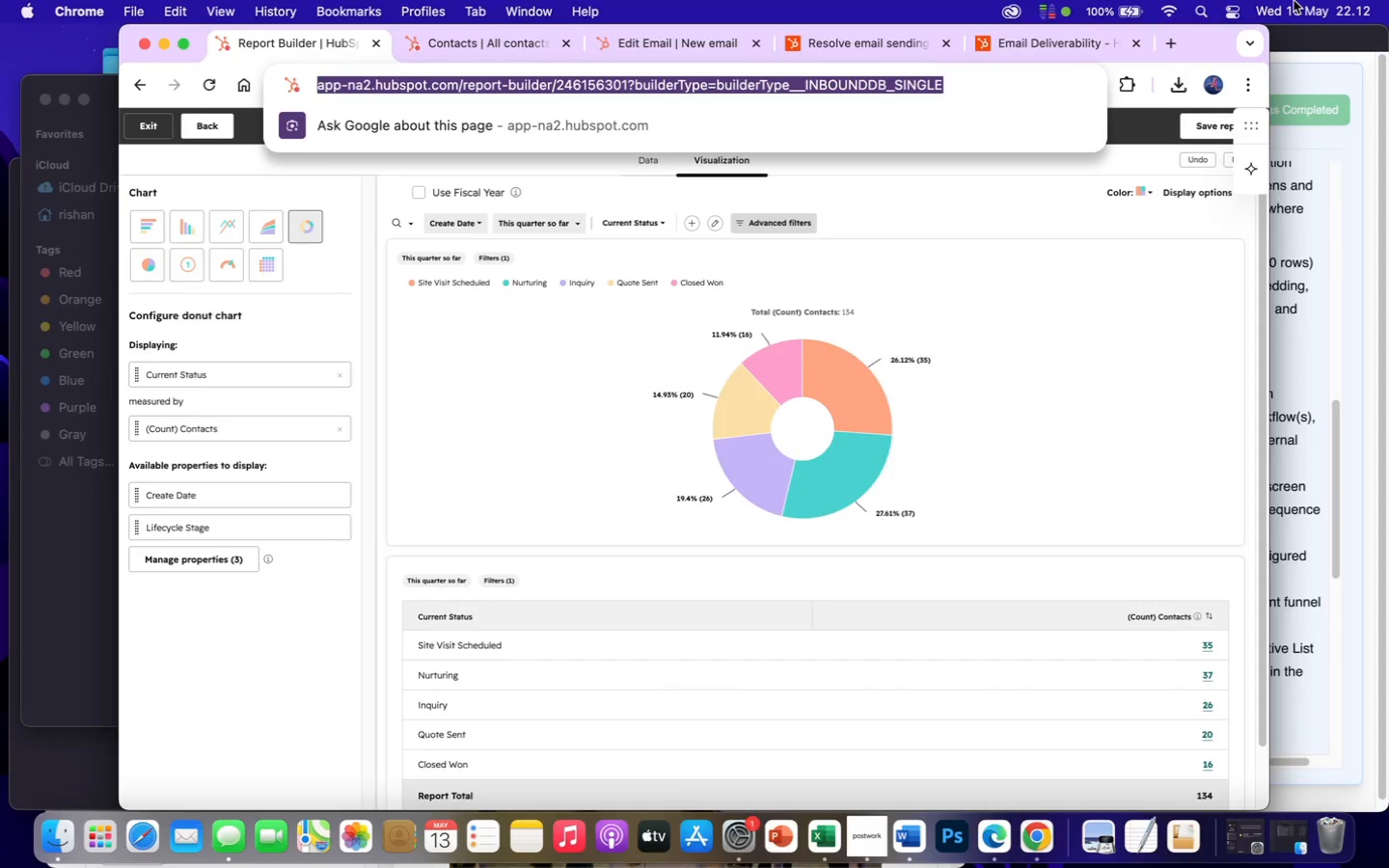 
key(Enter)
 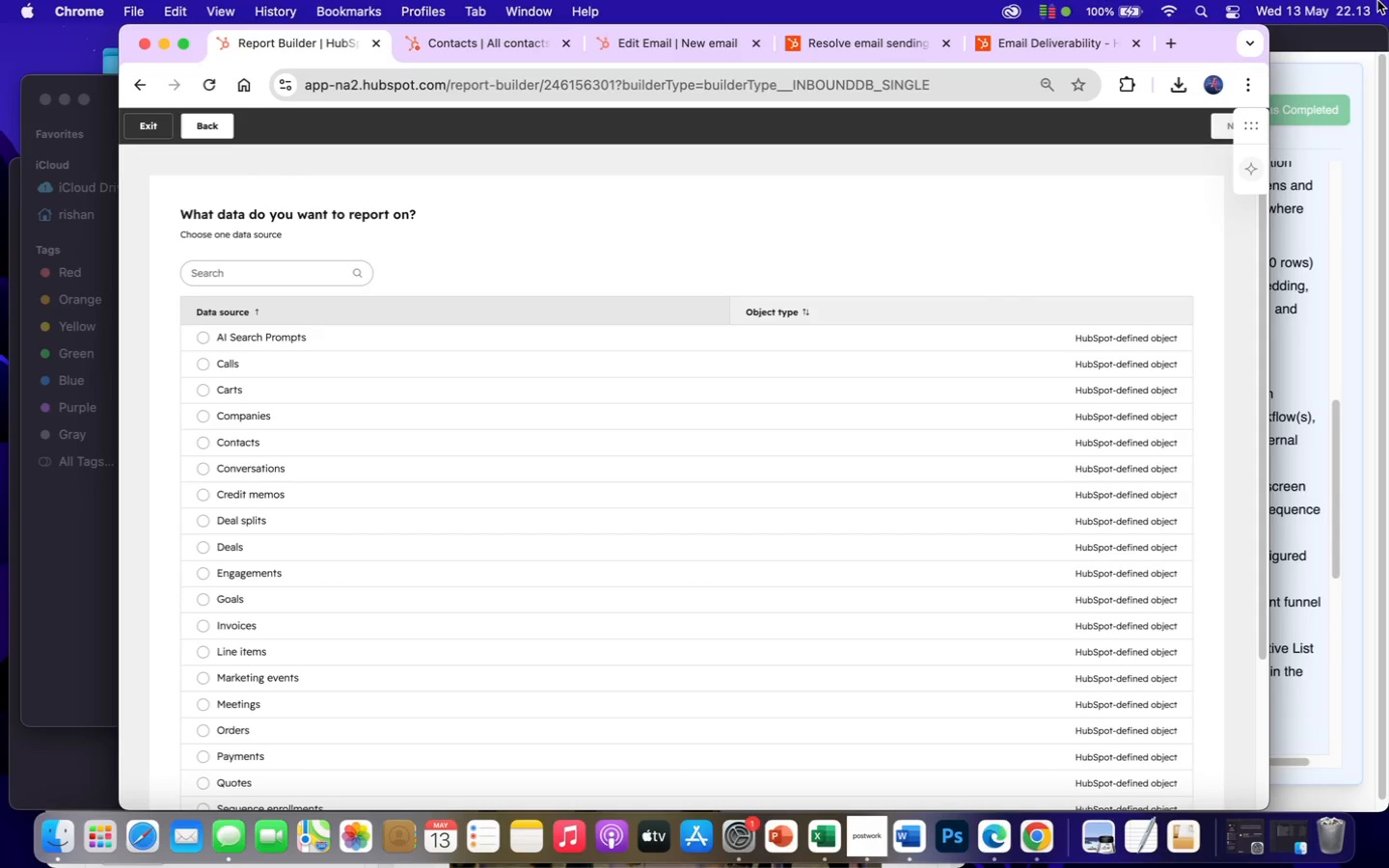 
wait(10.45)
 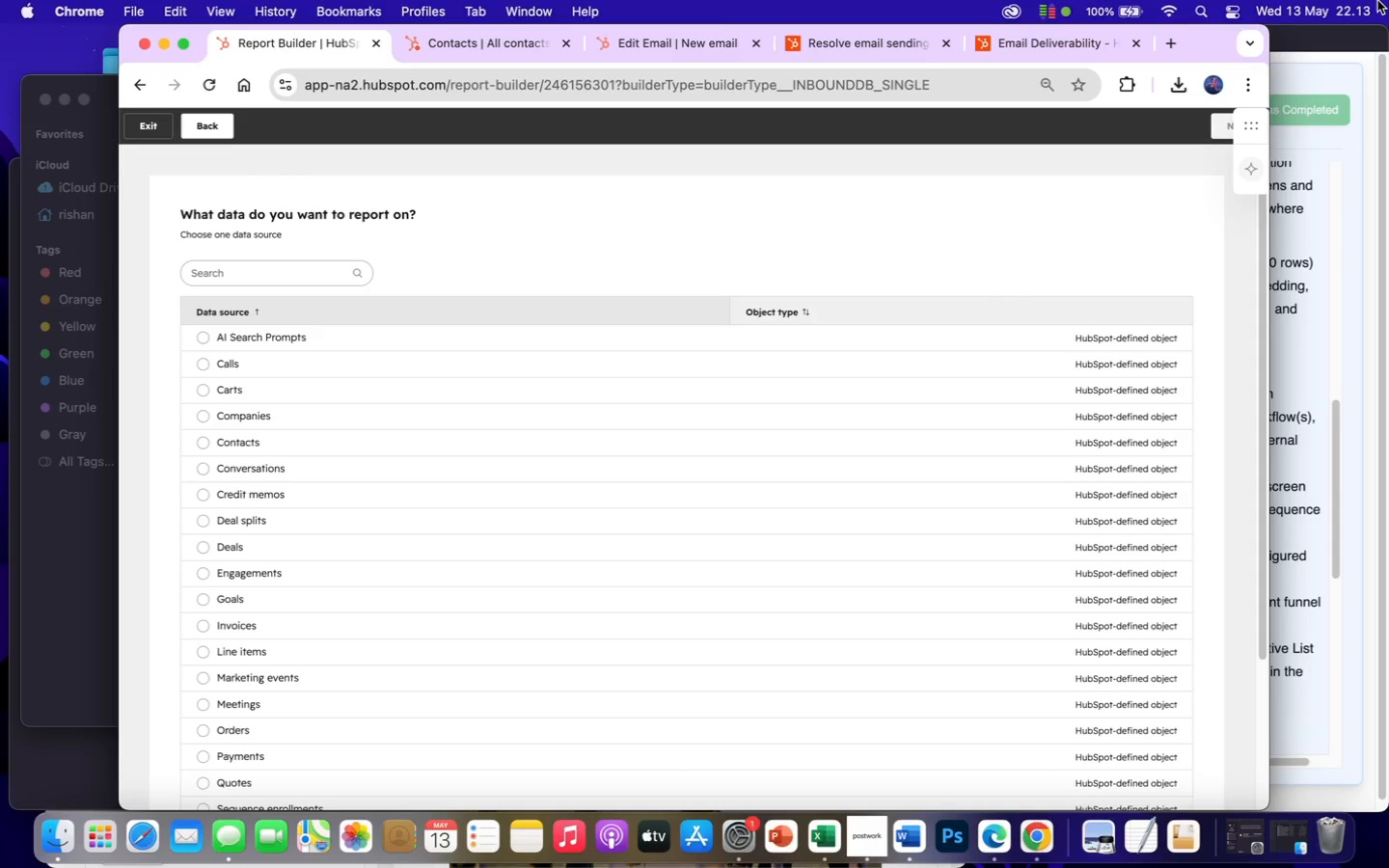 
left_click([244, 445])
 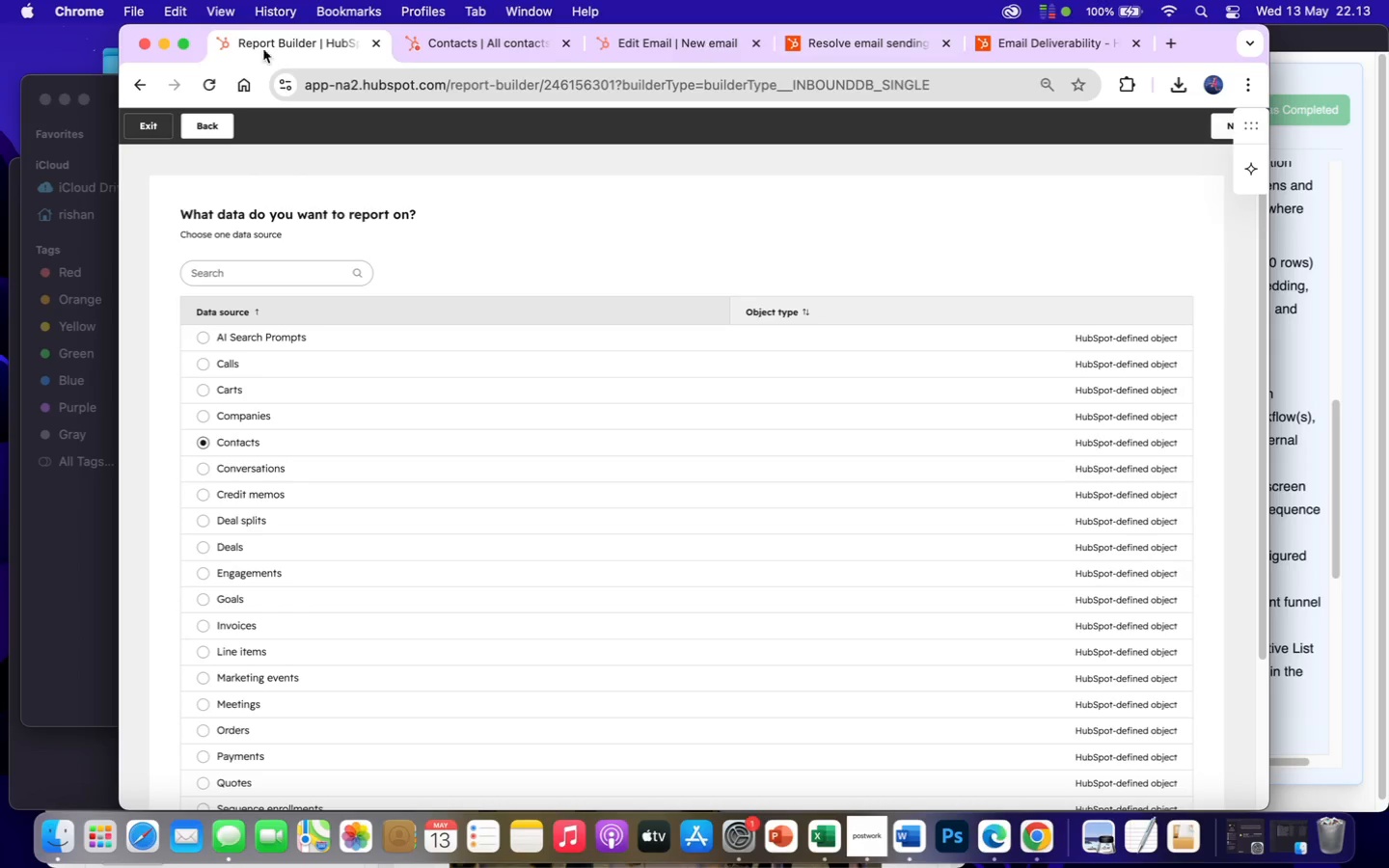 
wait(5.18)
 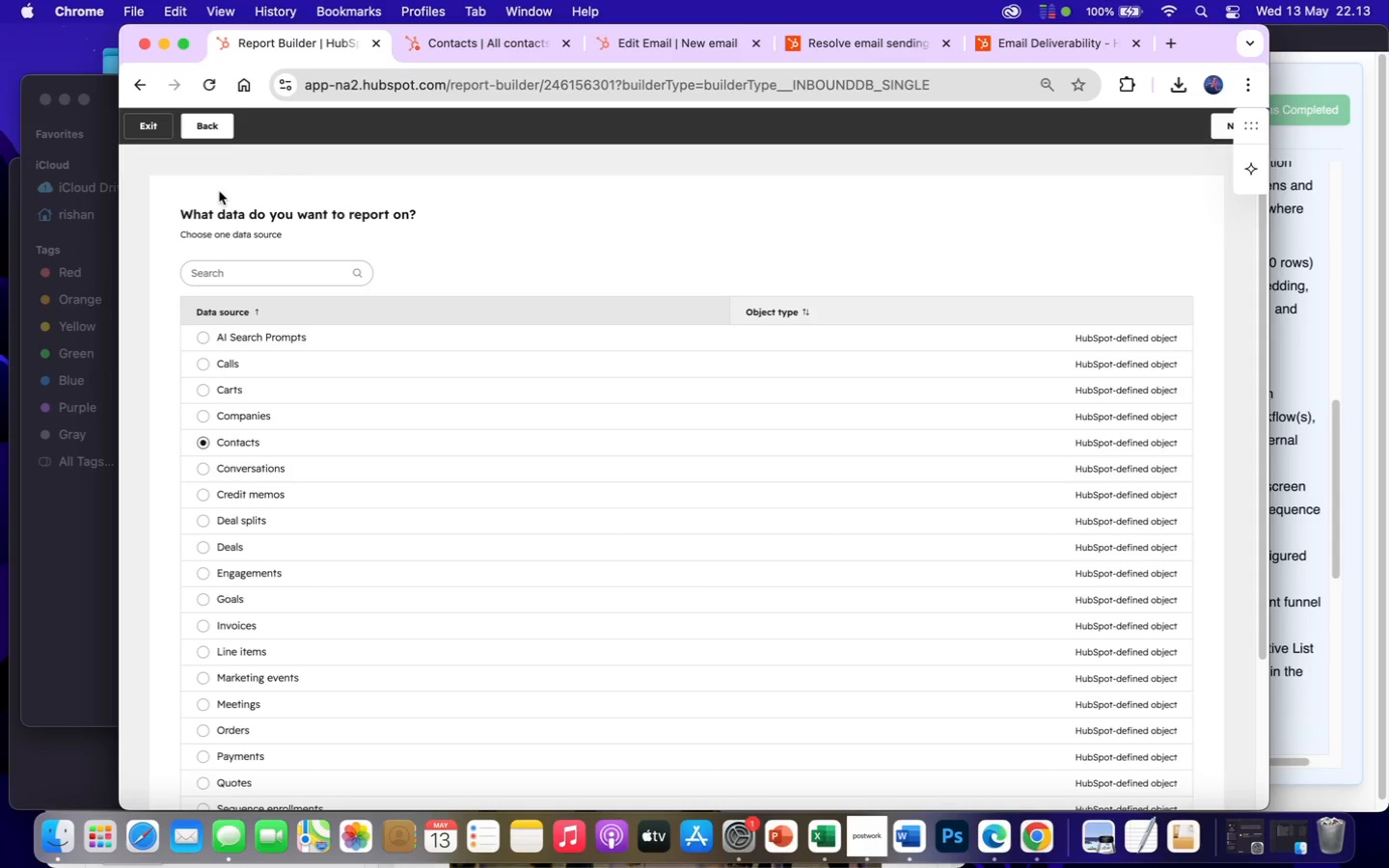 
left_click([182, 43])
 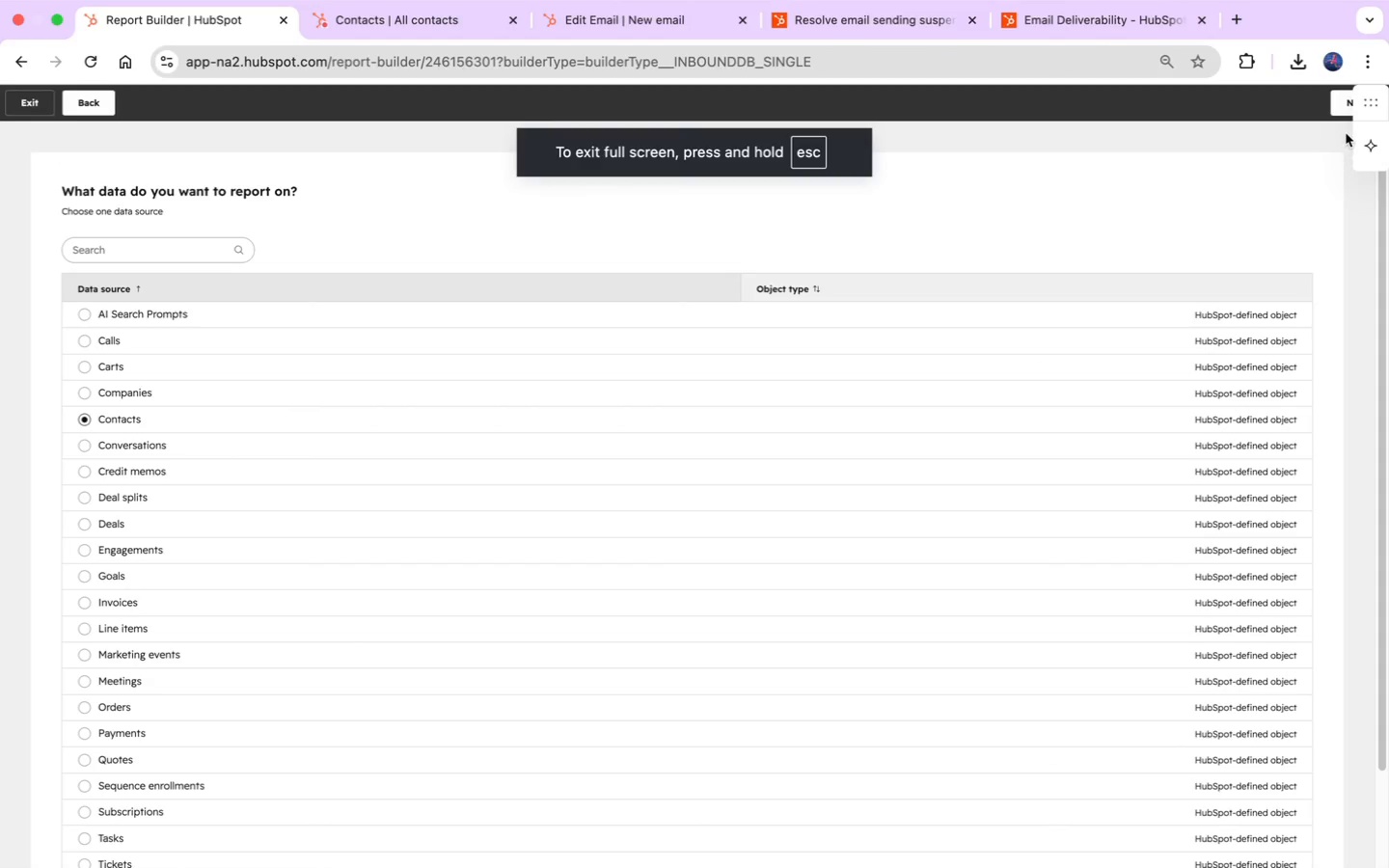 
left_click([1337, 104])
 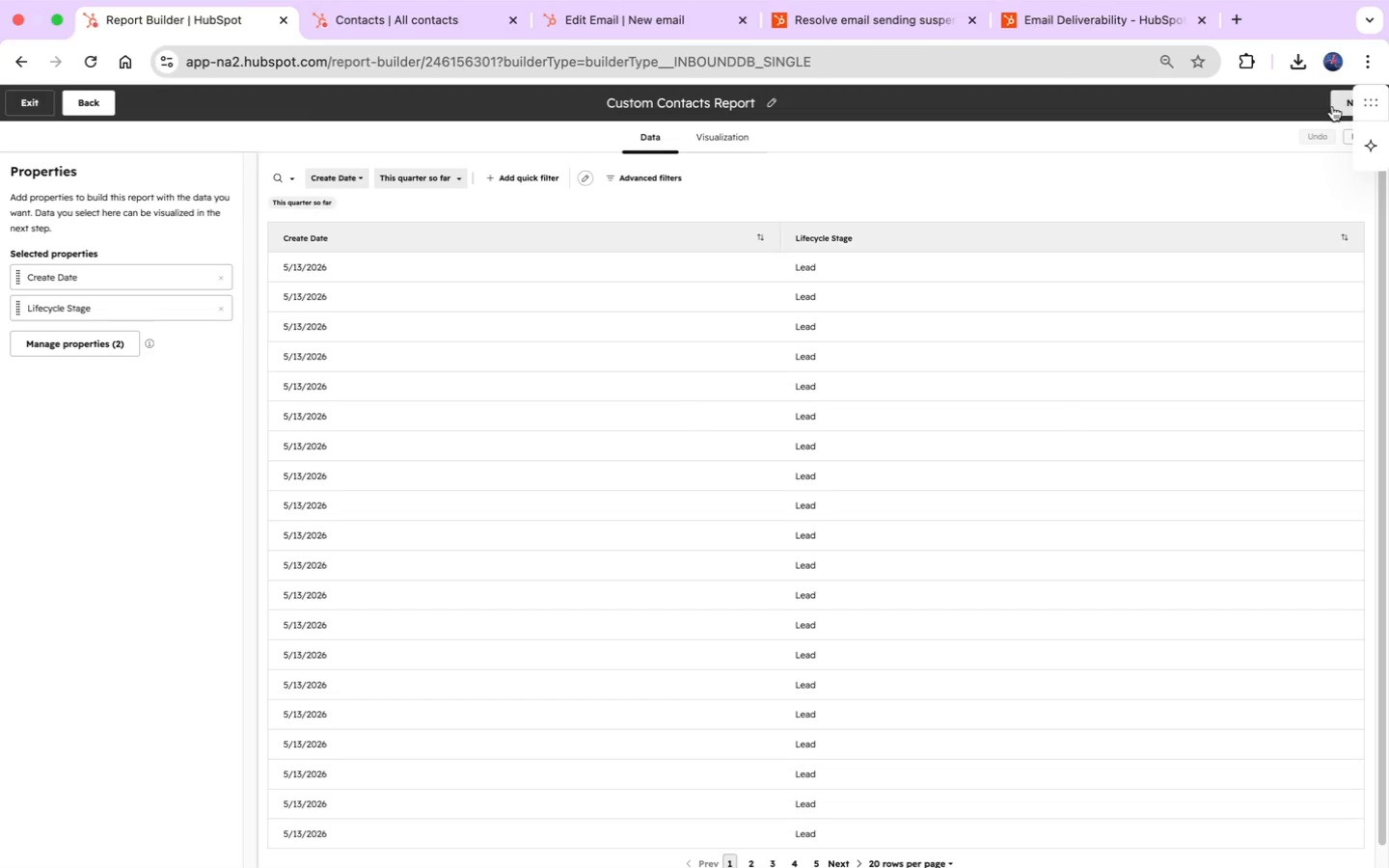 
left_click([723, 137])
 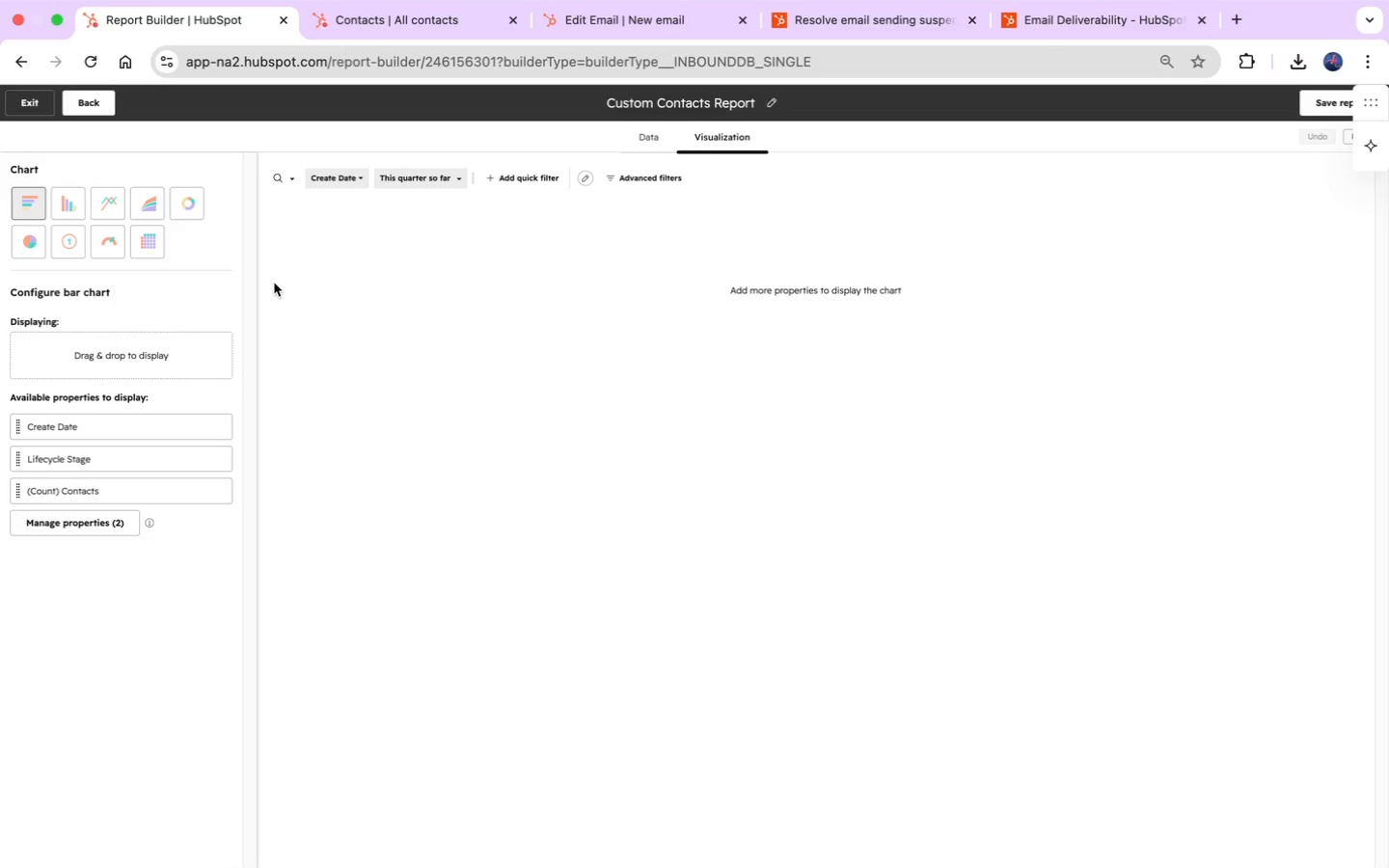 
wait(118.34)
 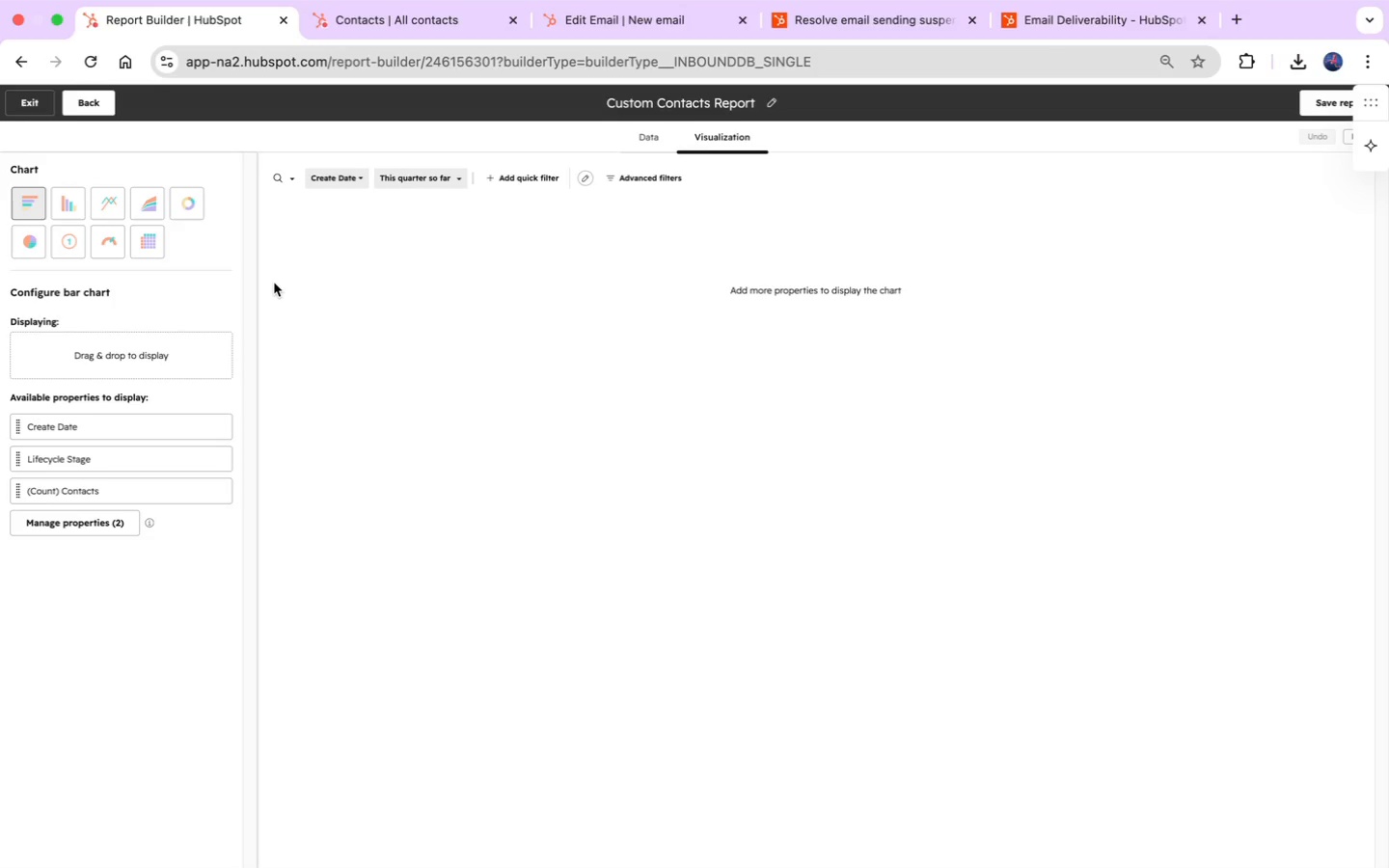 
left_click([55, 517])
 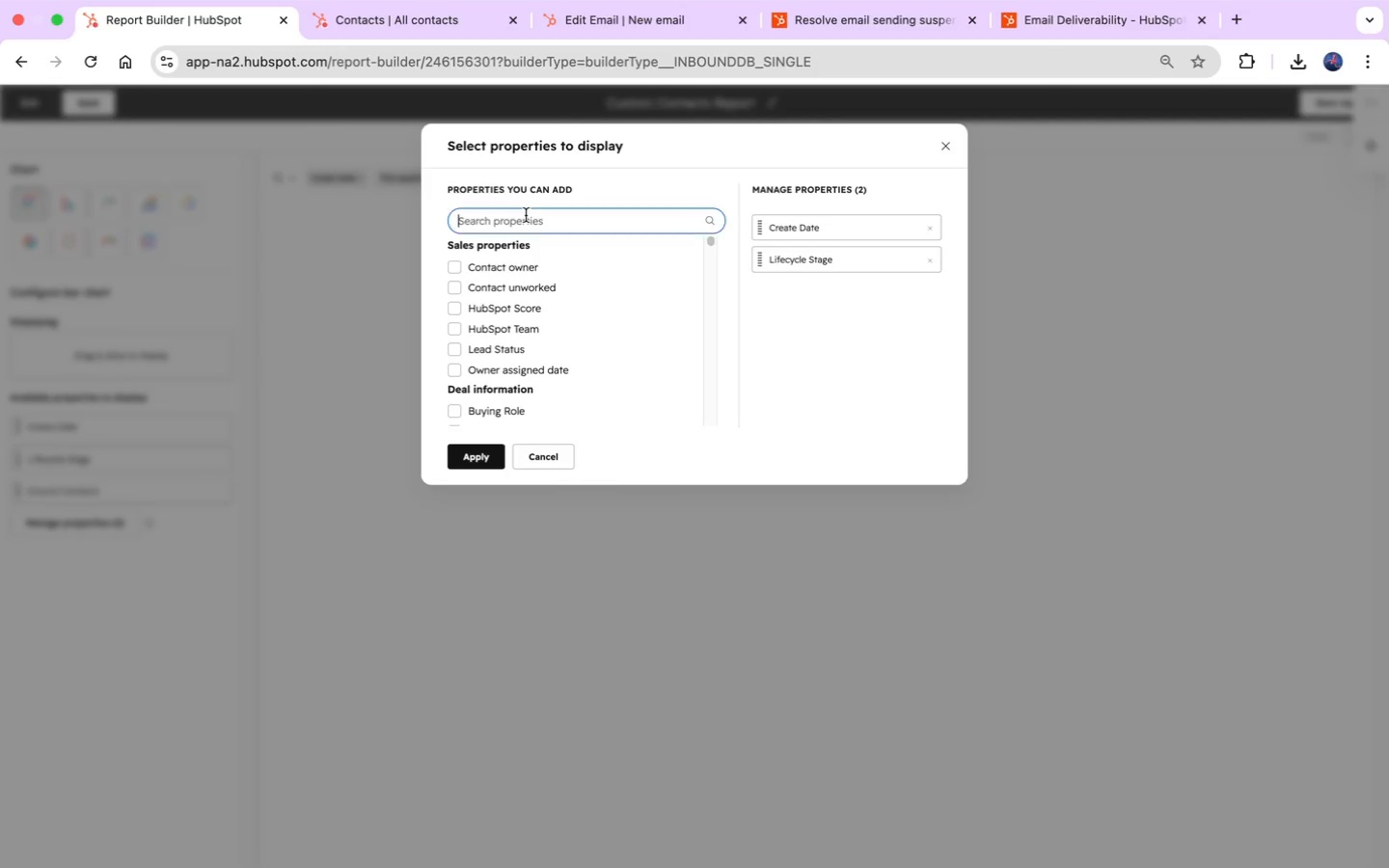 
wait(10.11)
 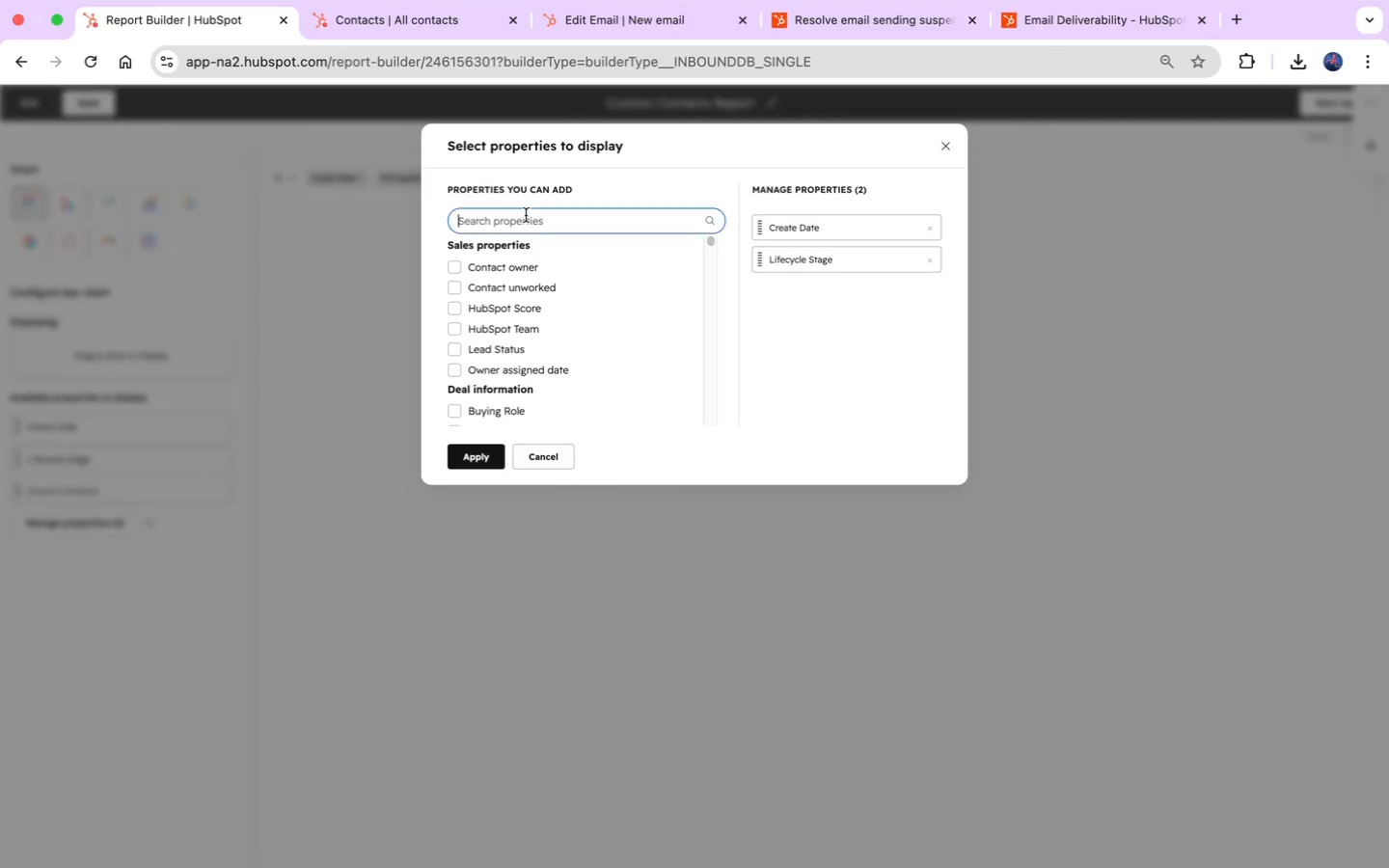 
type(curre)
 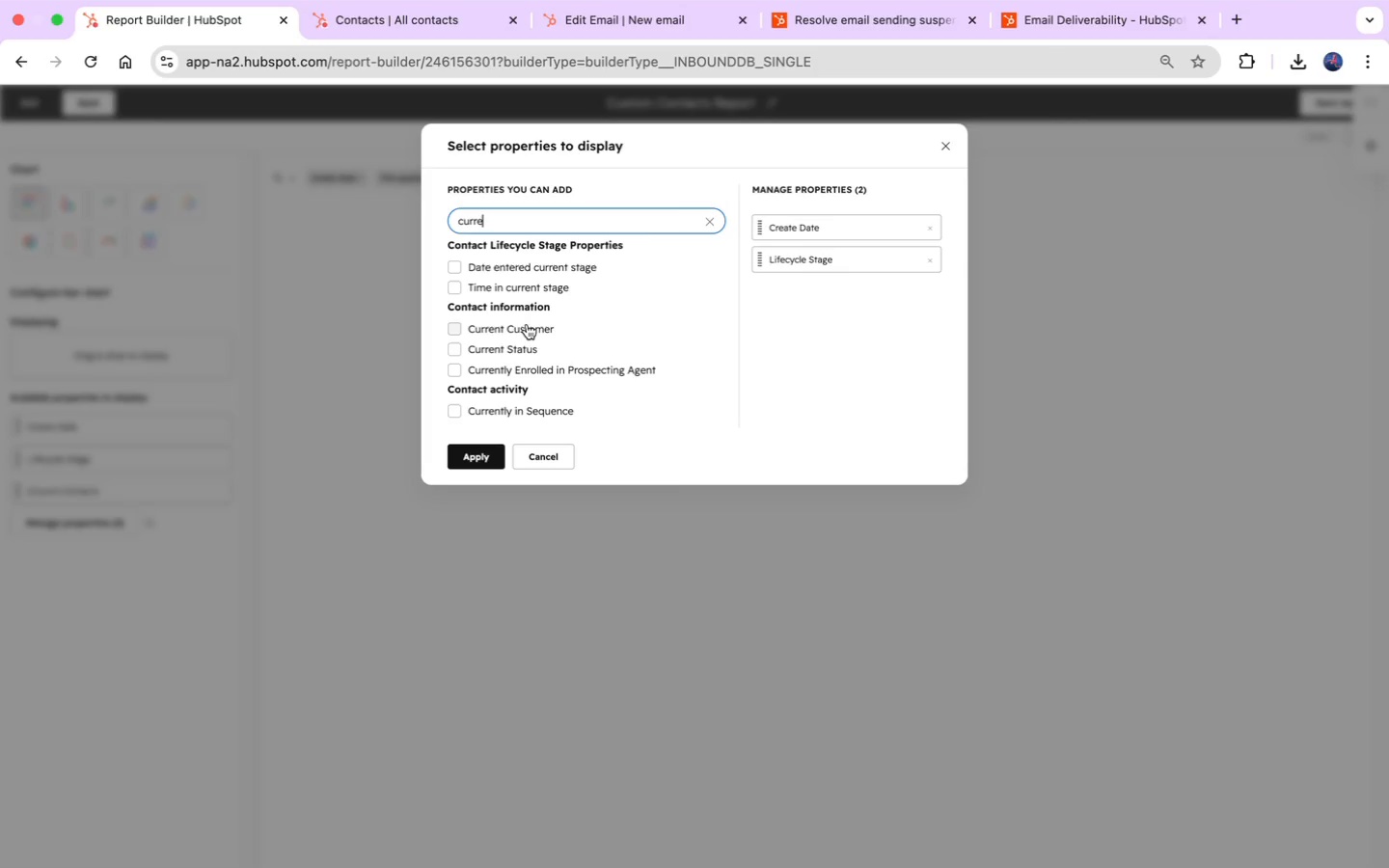 
left_click([522, 346])
 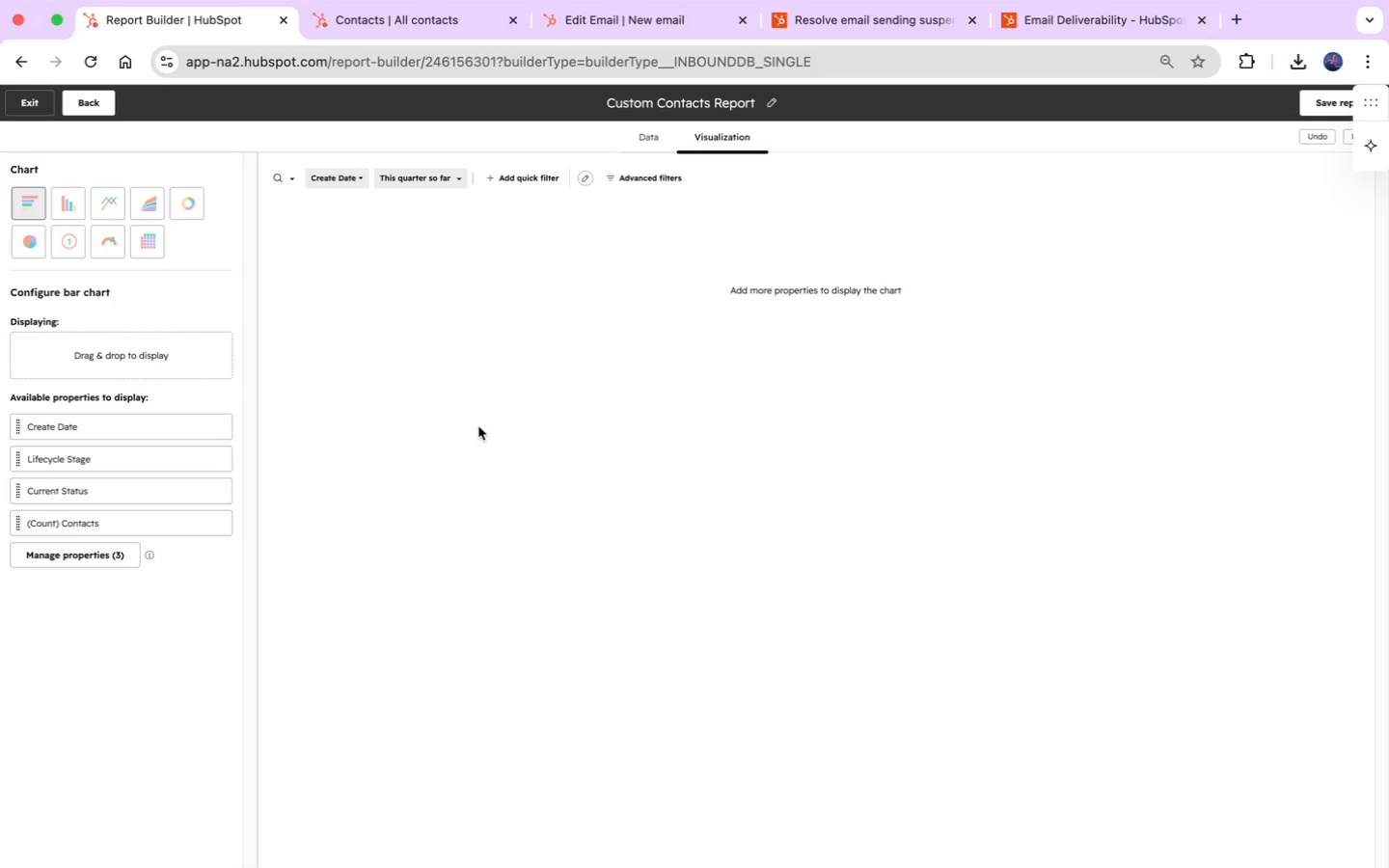 
wait(13.81)
 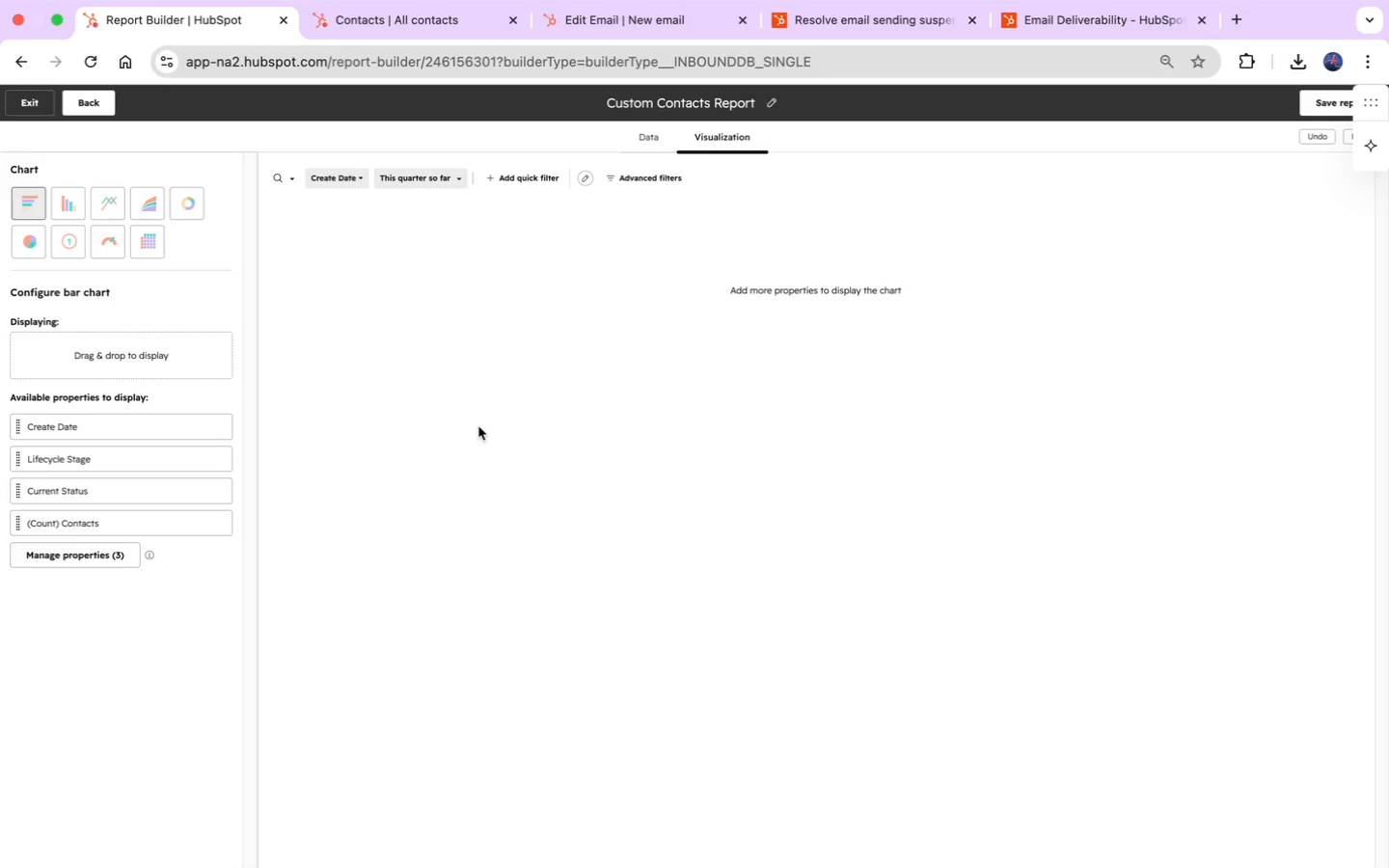 
left_click([35, 199])
 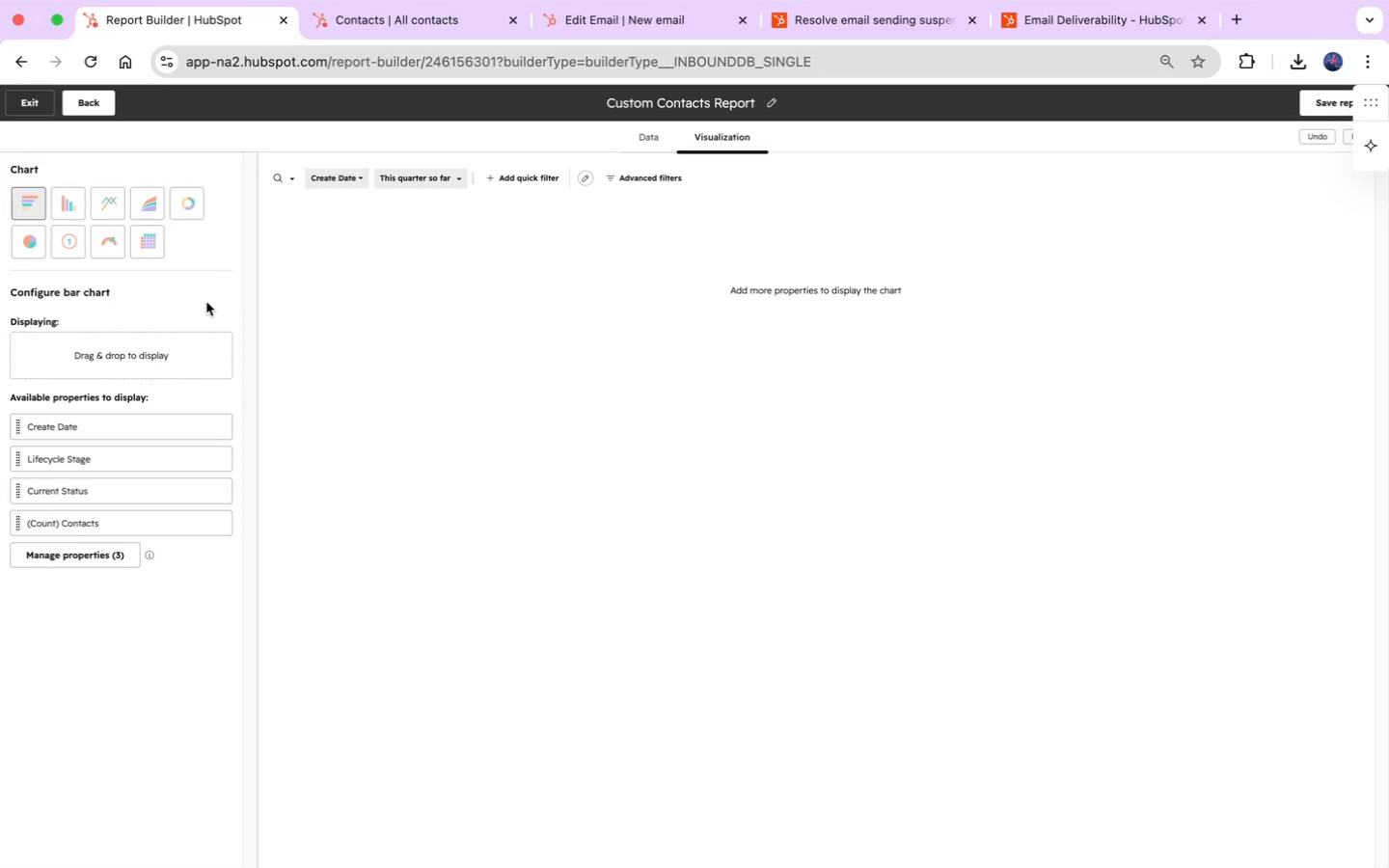 
wait(23.44)
 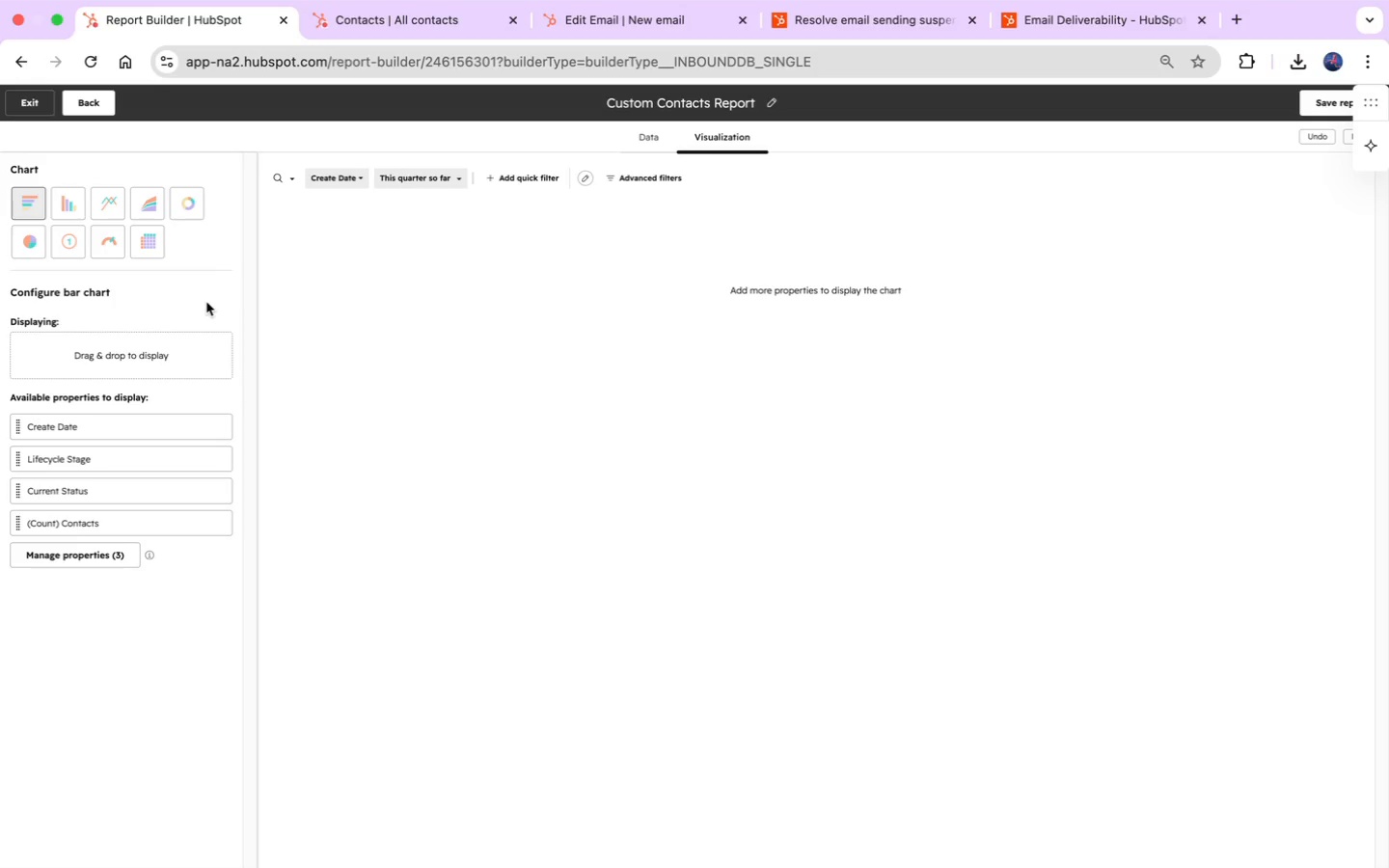 
hold_key(key=Backspace, duration=1.5)
 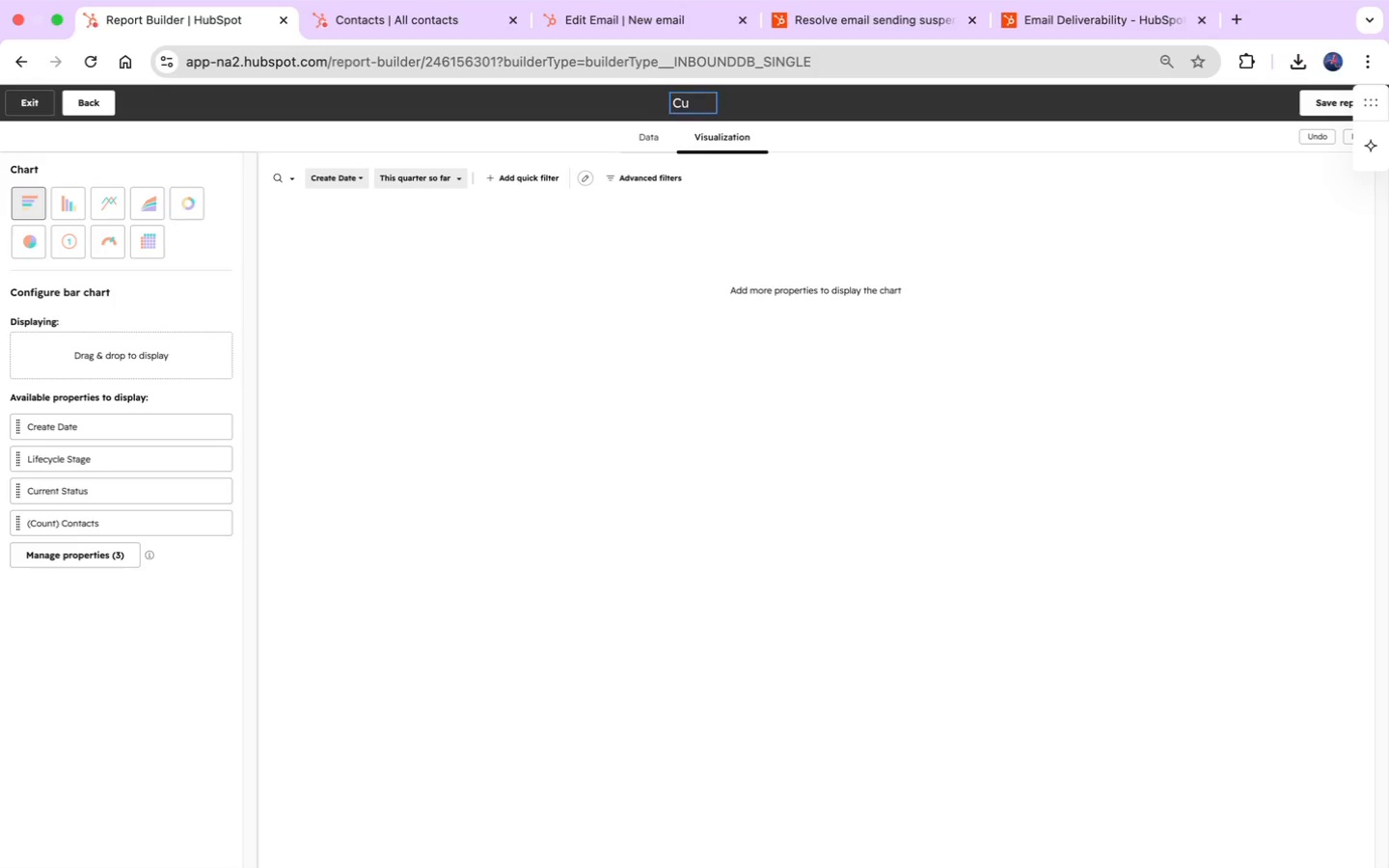 
hold_key(key=Backspace, duration=1.03)
 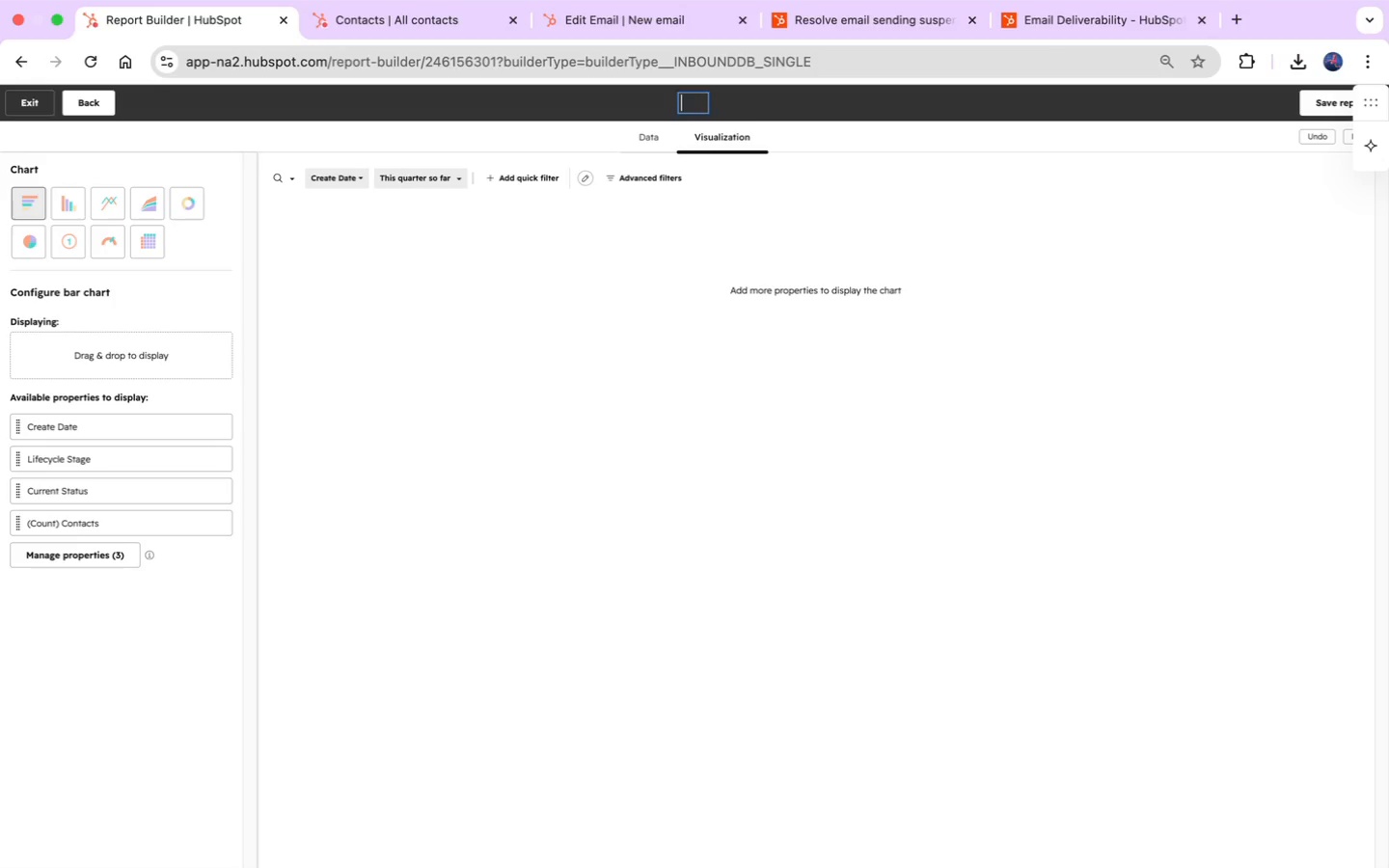 
type(Inquiry )
key(Backspace)
type(-to)
 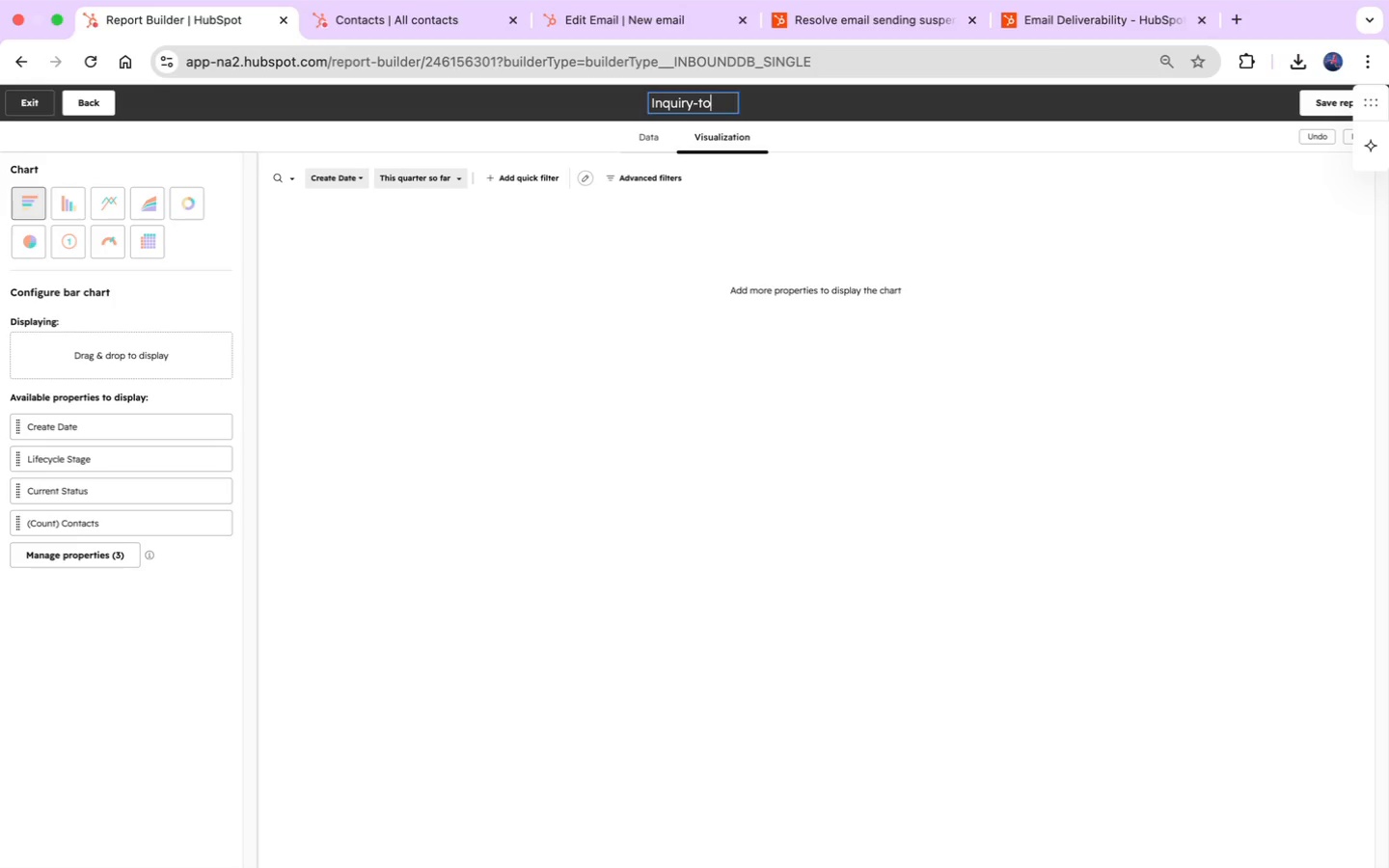 
type(-Walkthrough Funnel)
 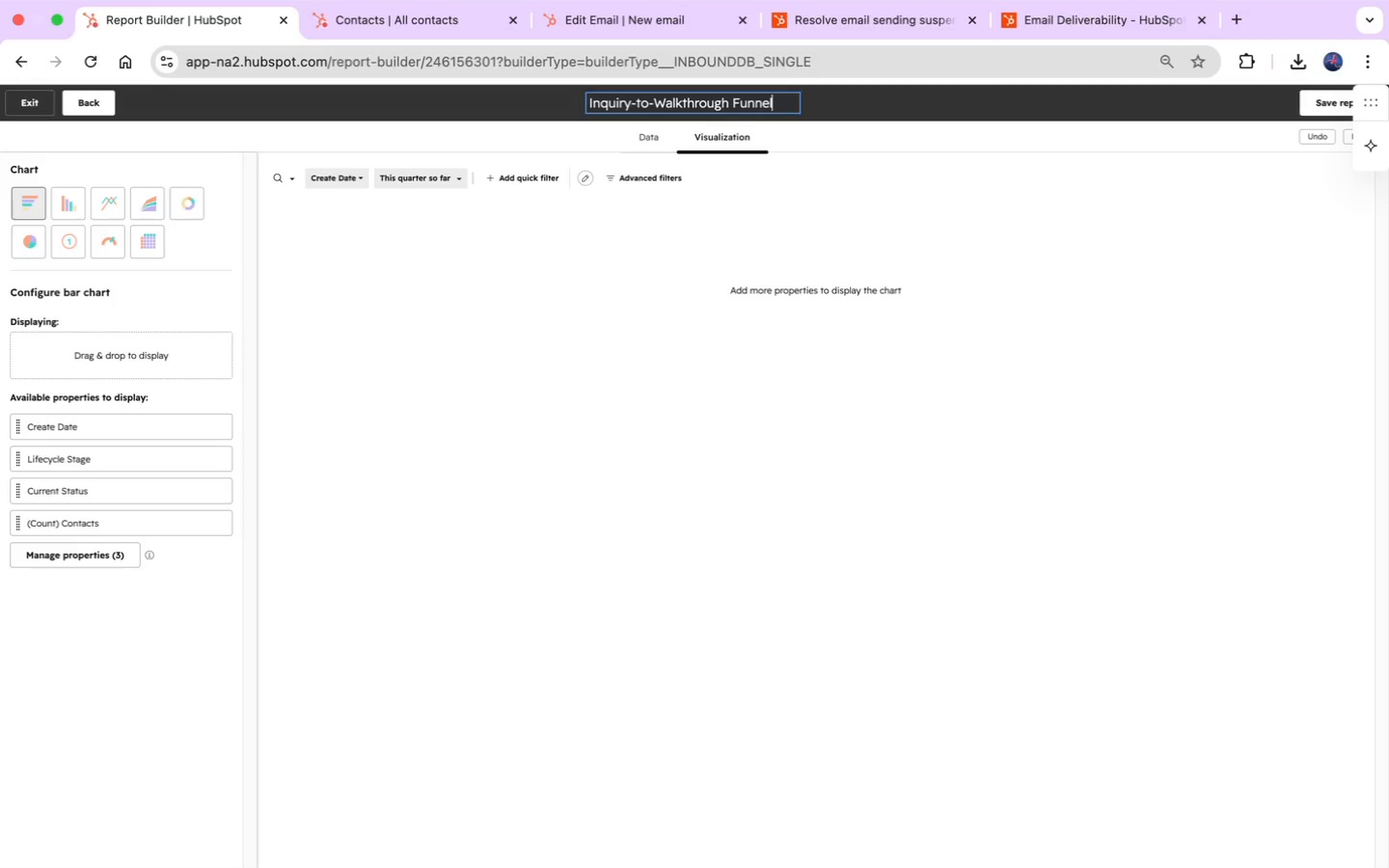 
wait(9.72)
 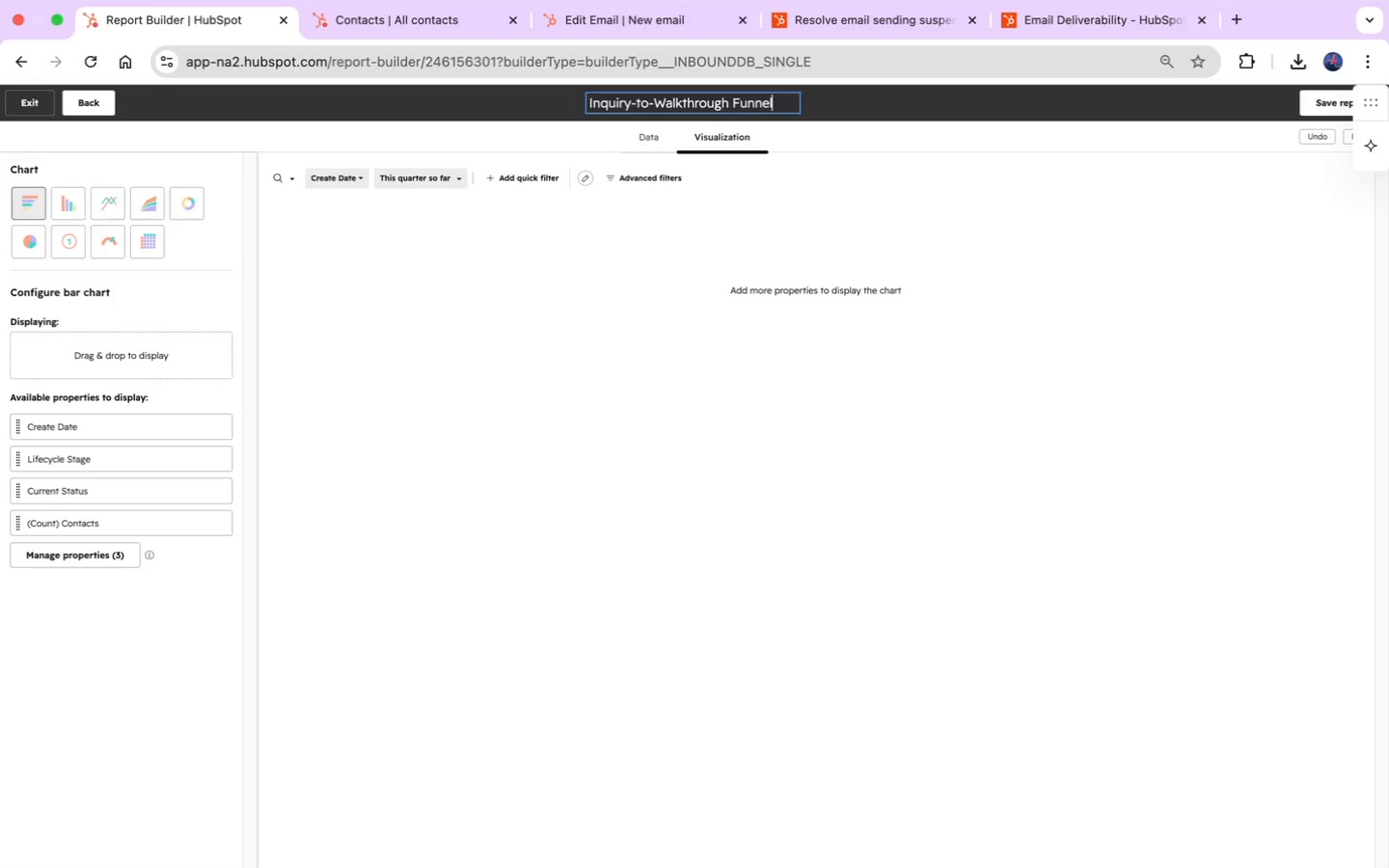 
left_click_drag(start_coordinate=[64, 493], to_coordinate=[82, 351])
 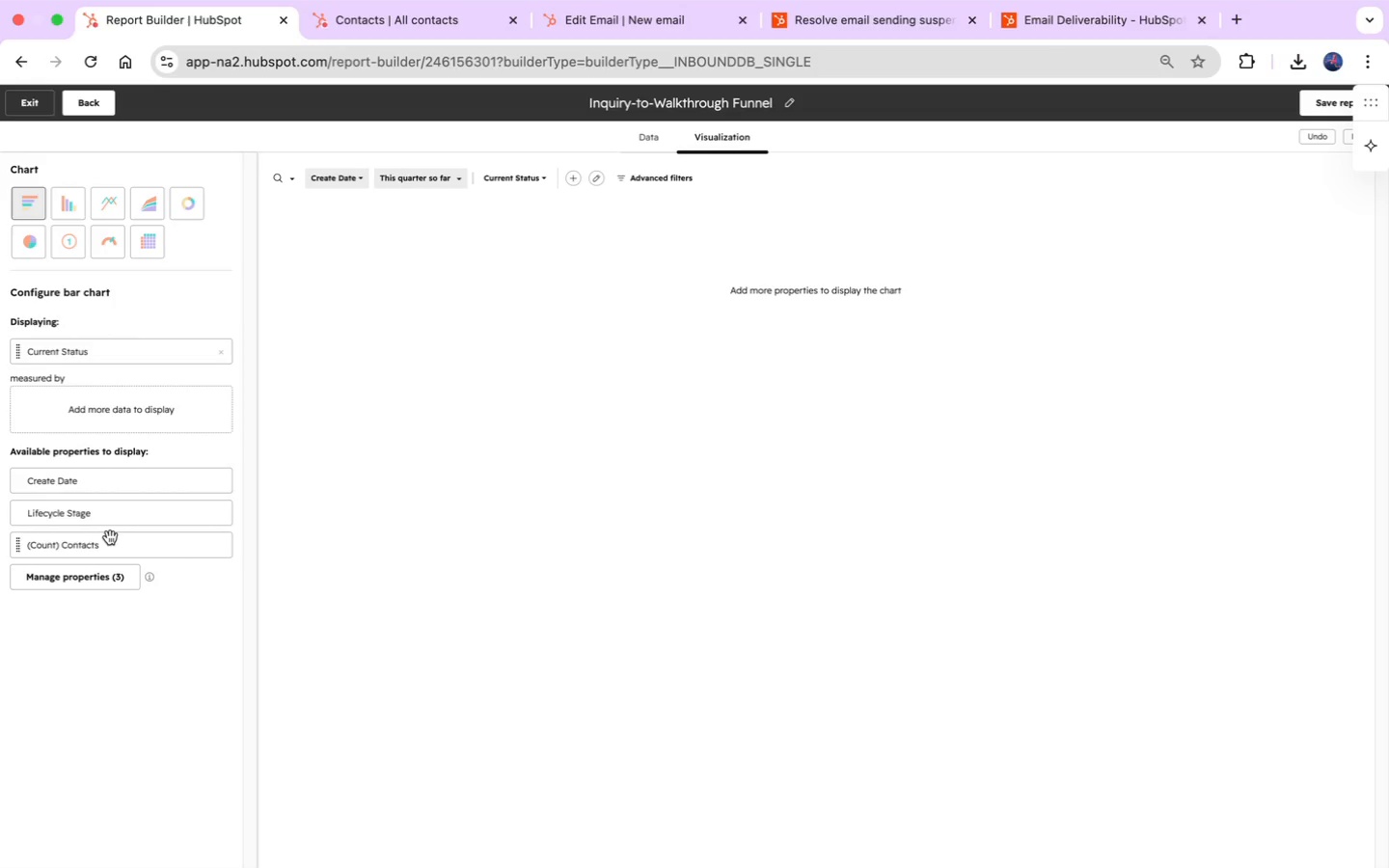 
wait(11.29)
 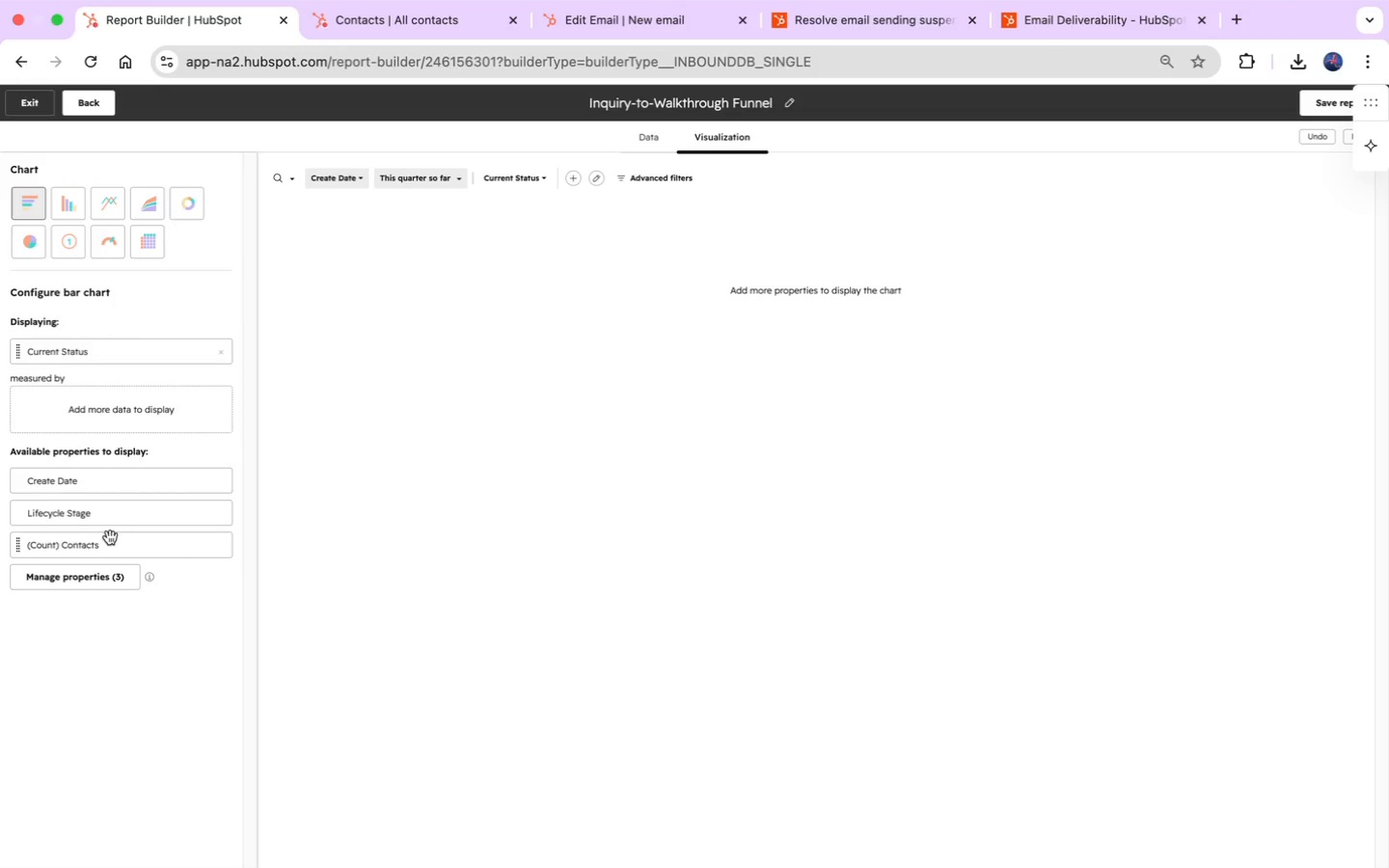 
left_click_drag(start_coordinate=[58, 549], to_coordinate=[83, 403])
 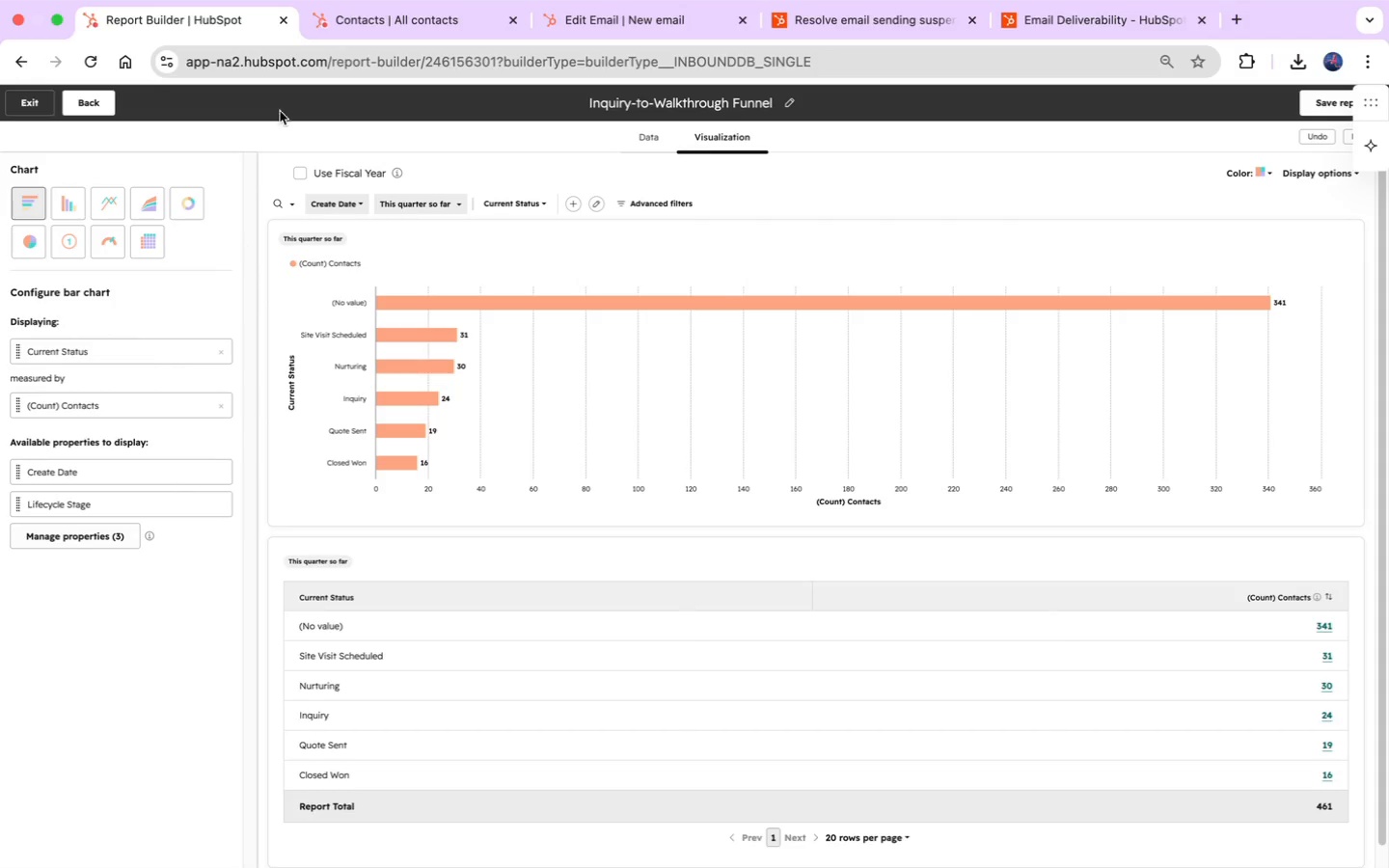 
wait(5.98)
 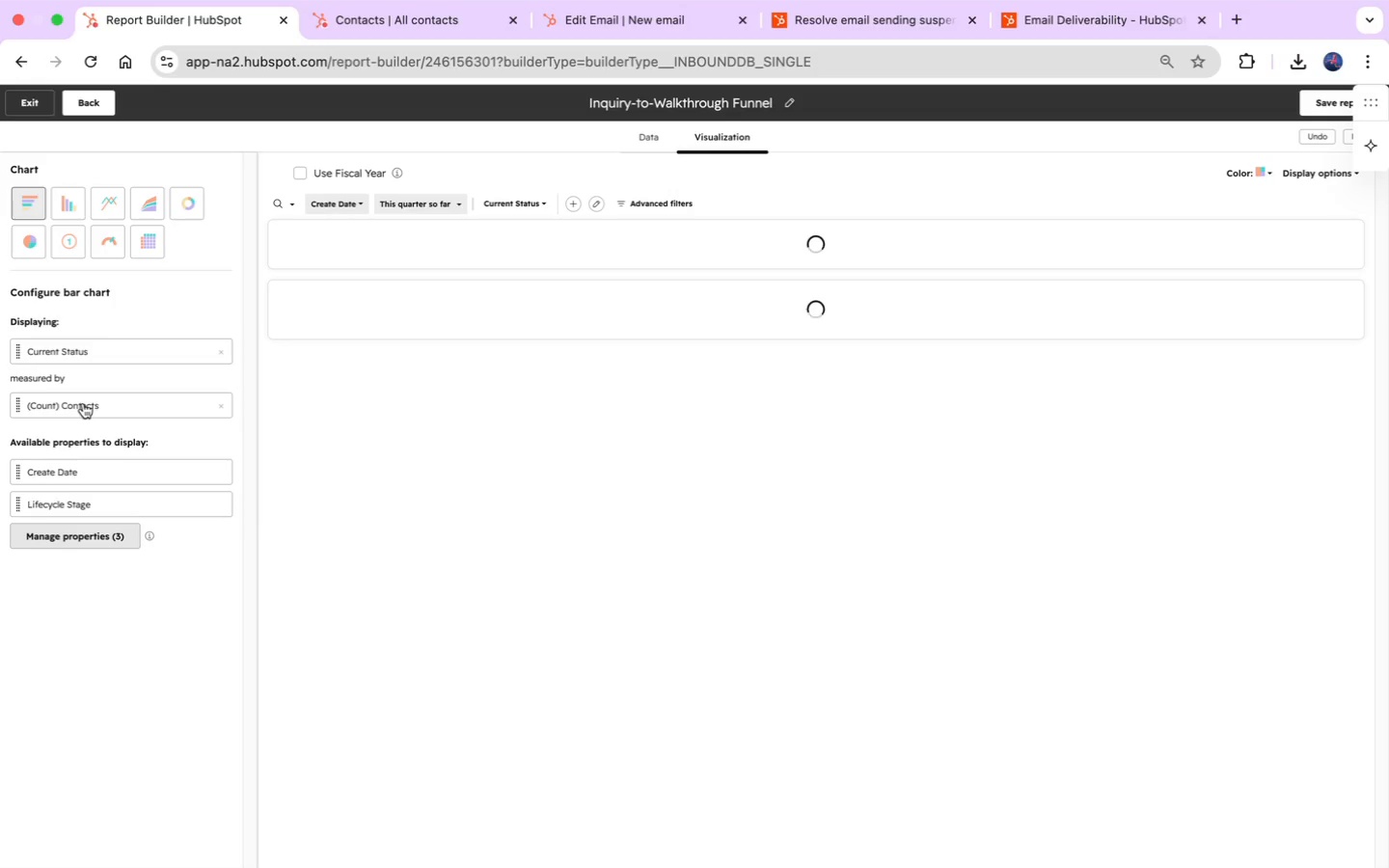 
left_click([669, 201])
 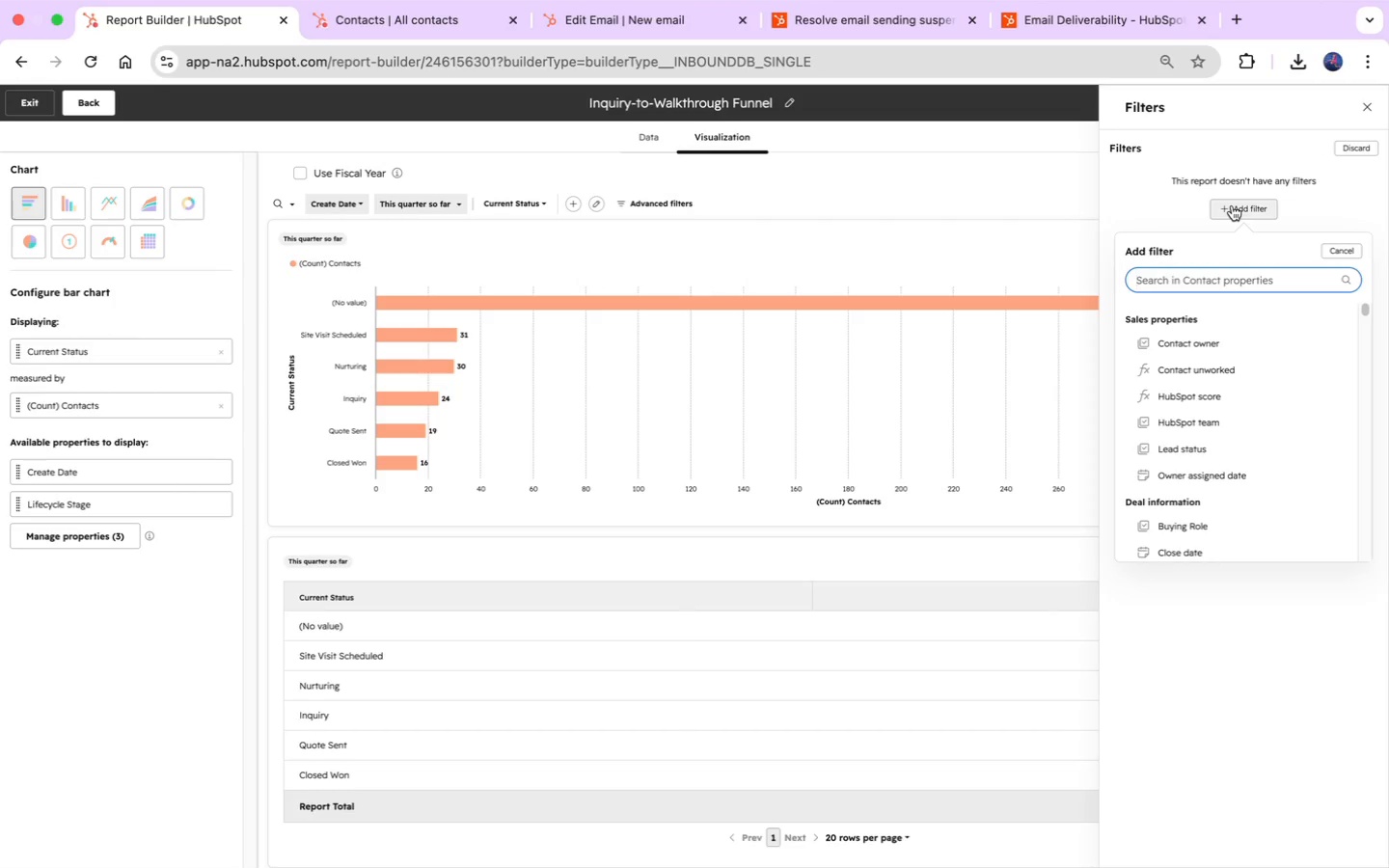 
wait(7.56)
 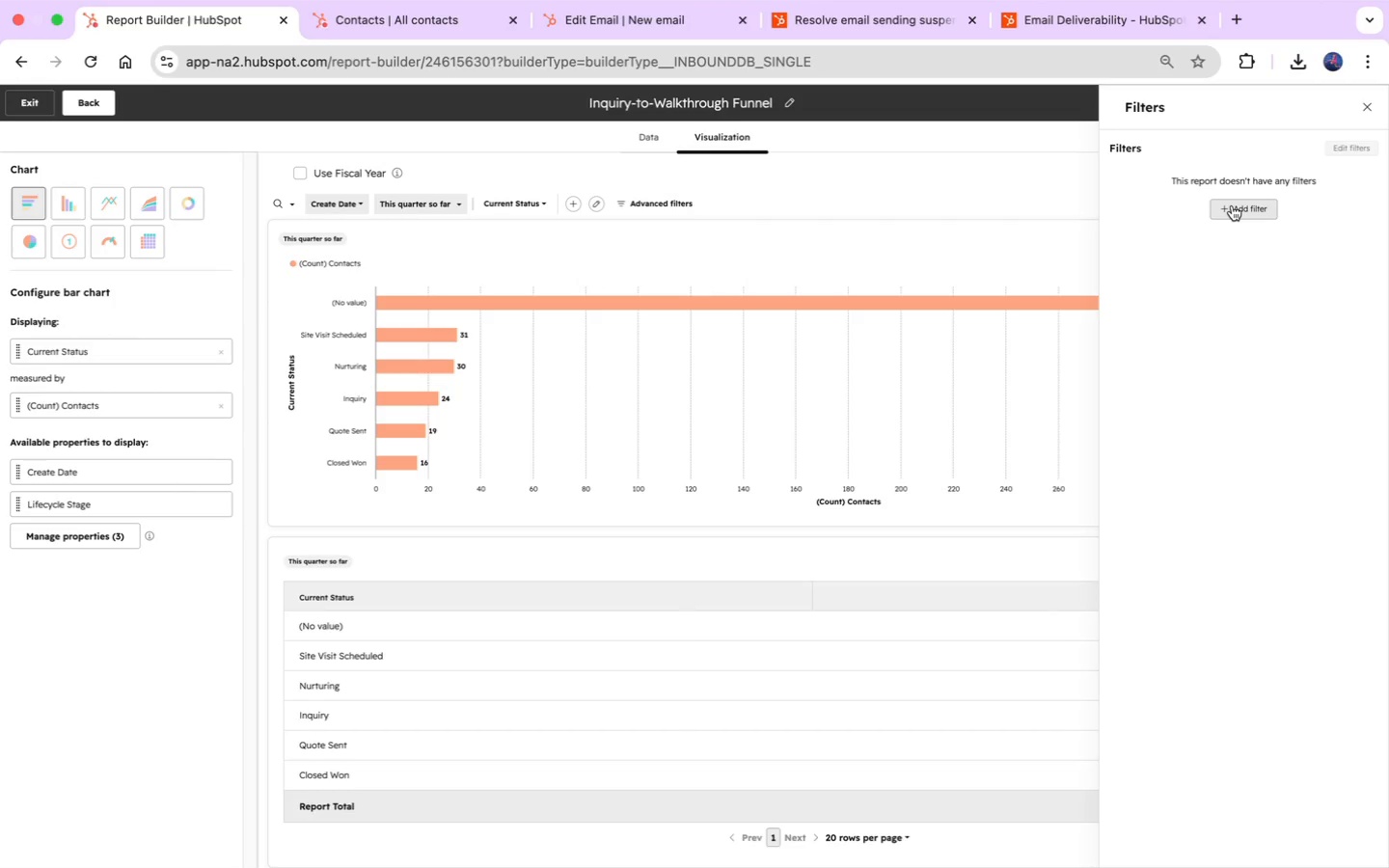 
type(curre)
 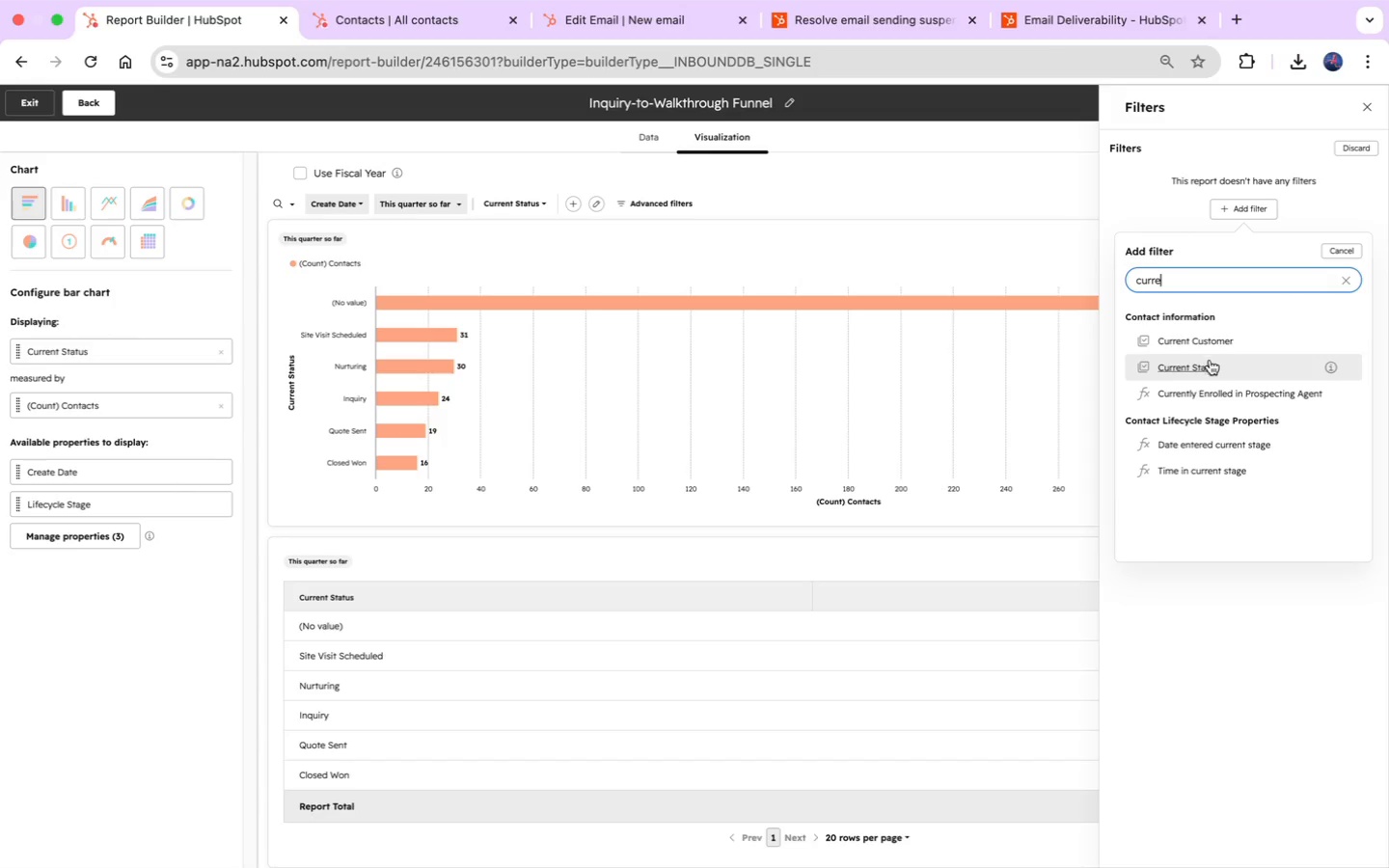 
left_click([1196, 362])
 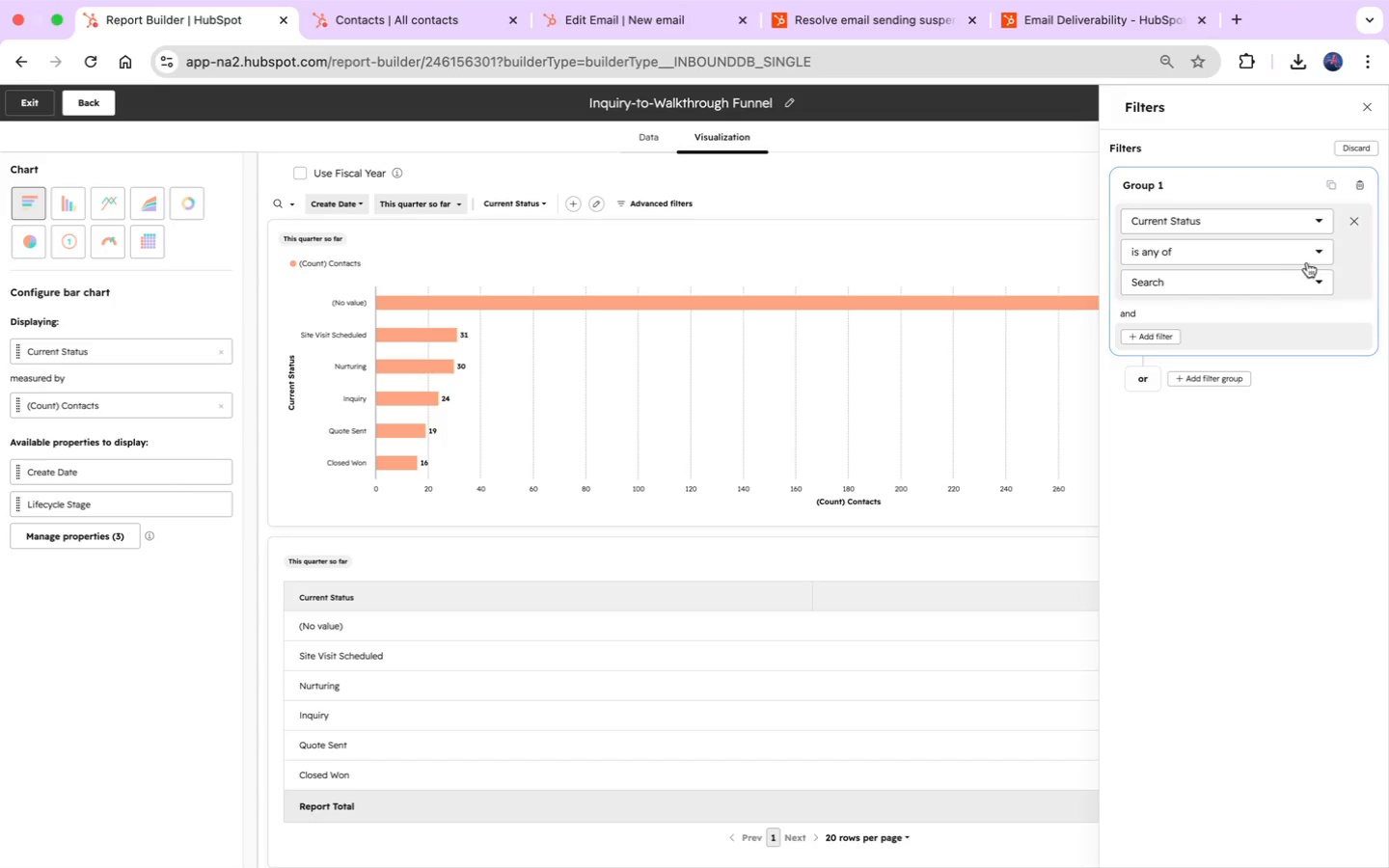 
left_click([1318, 245])
 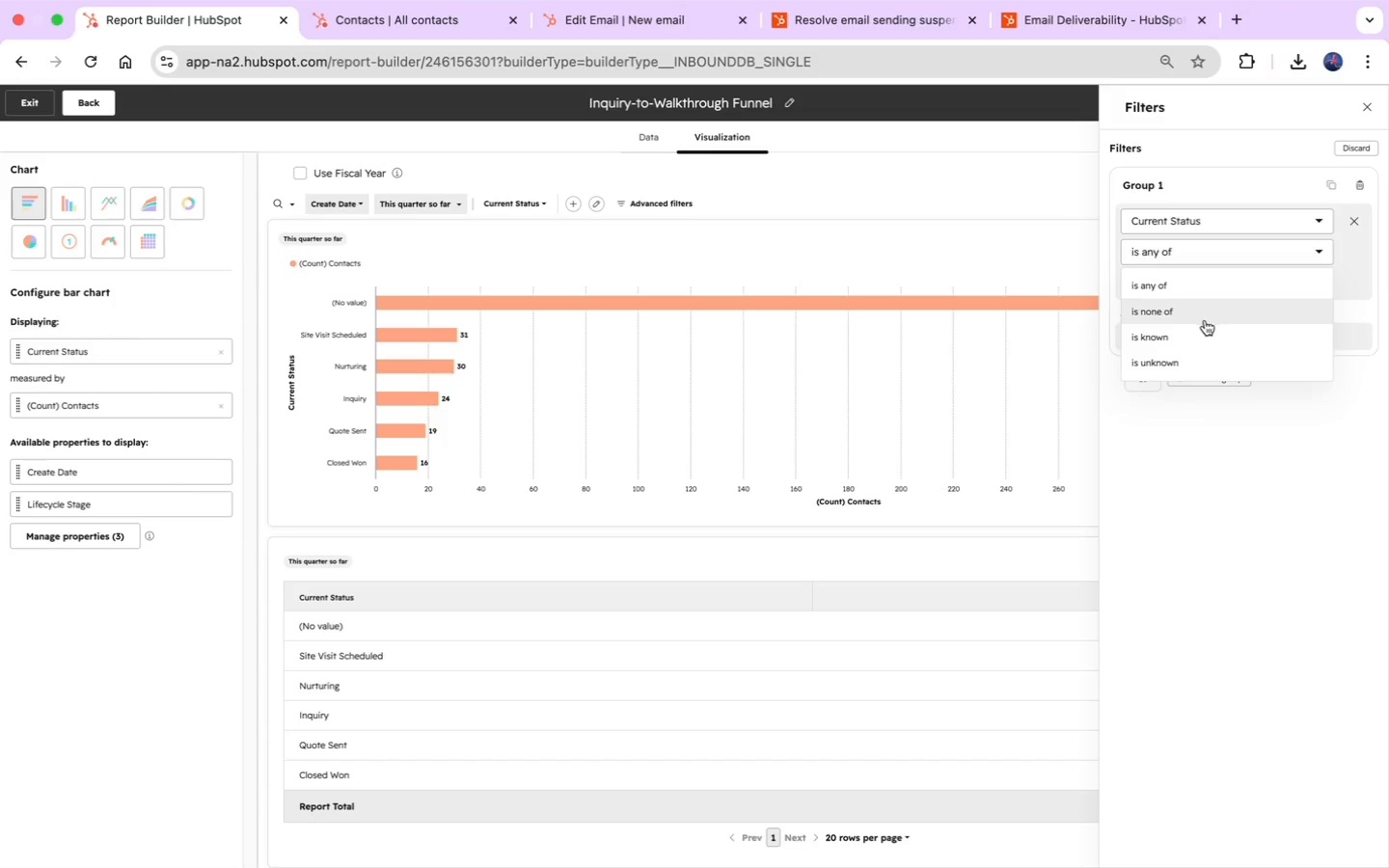 
left_click([1189, 332])
 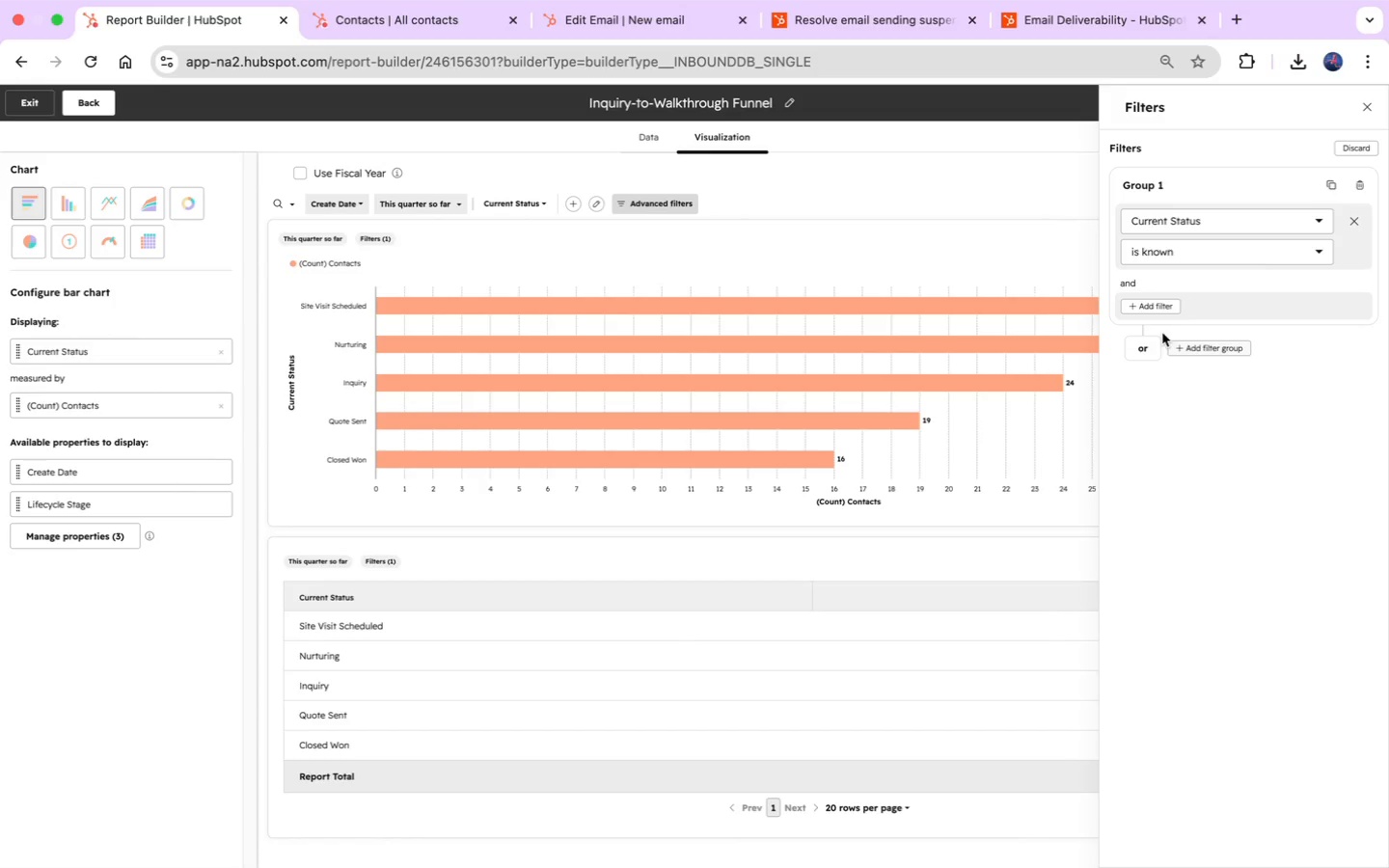 
wait(5.59)
 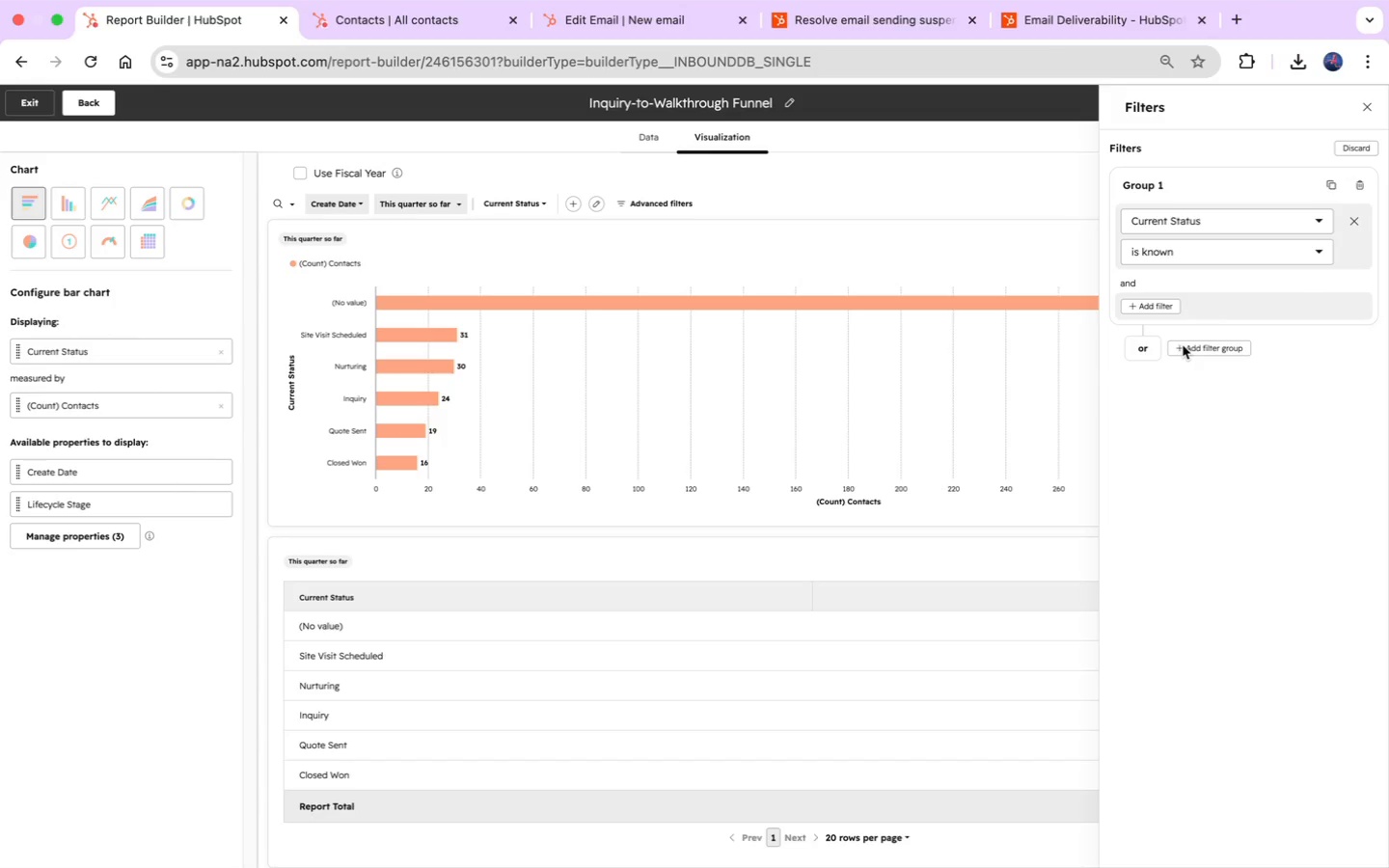 
left_click([1367, 107])
 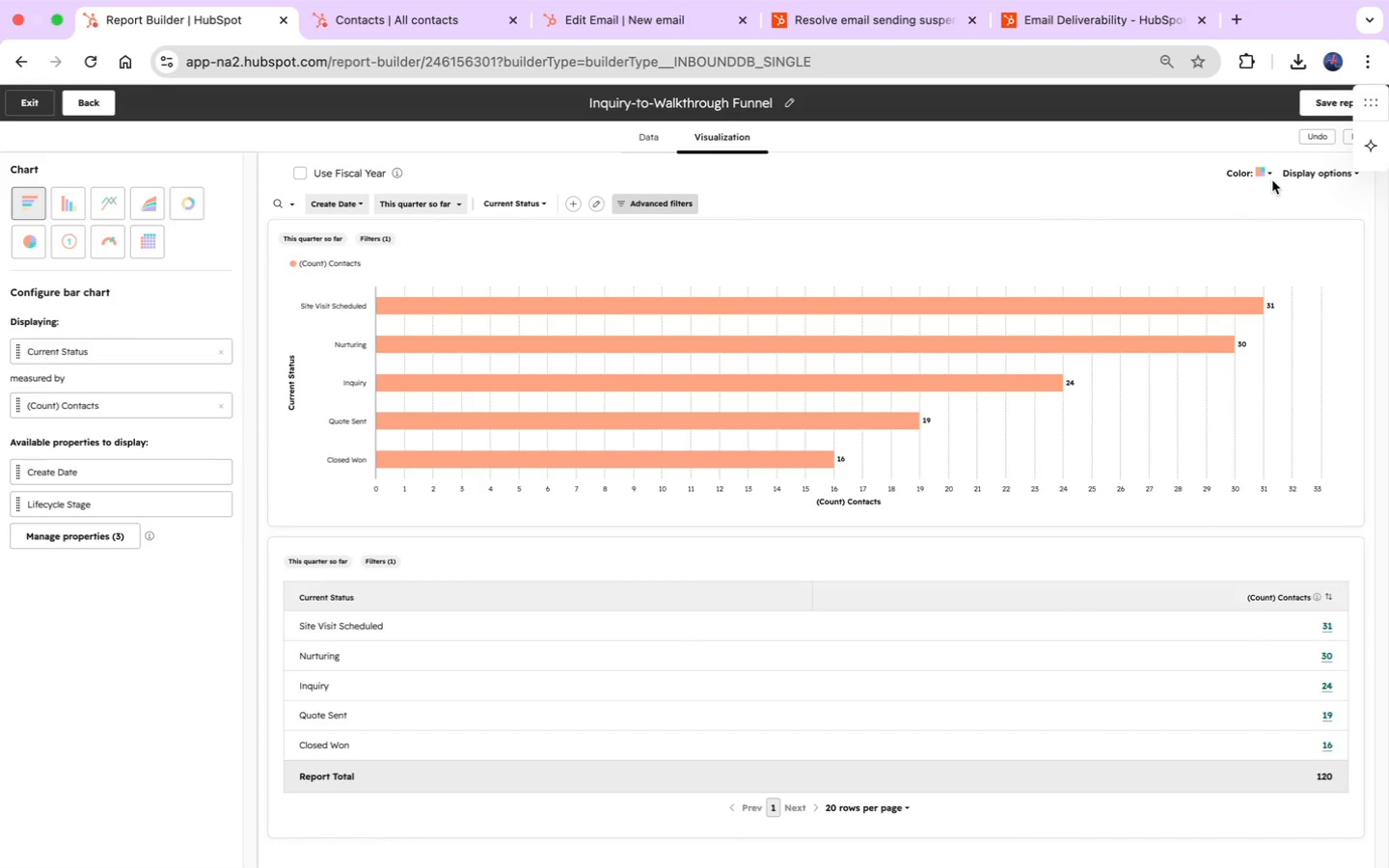 
left_click([1271, 176])
 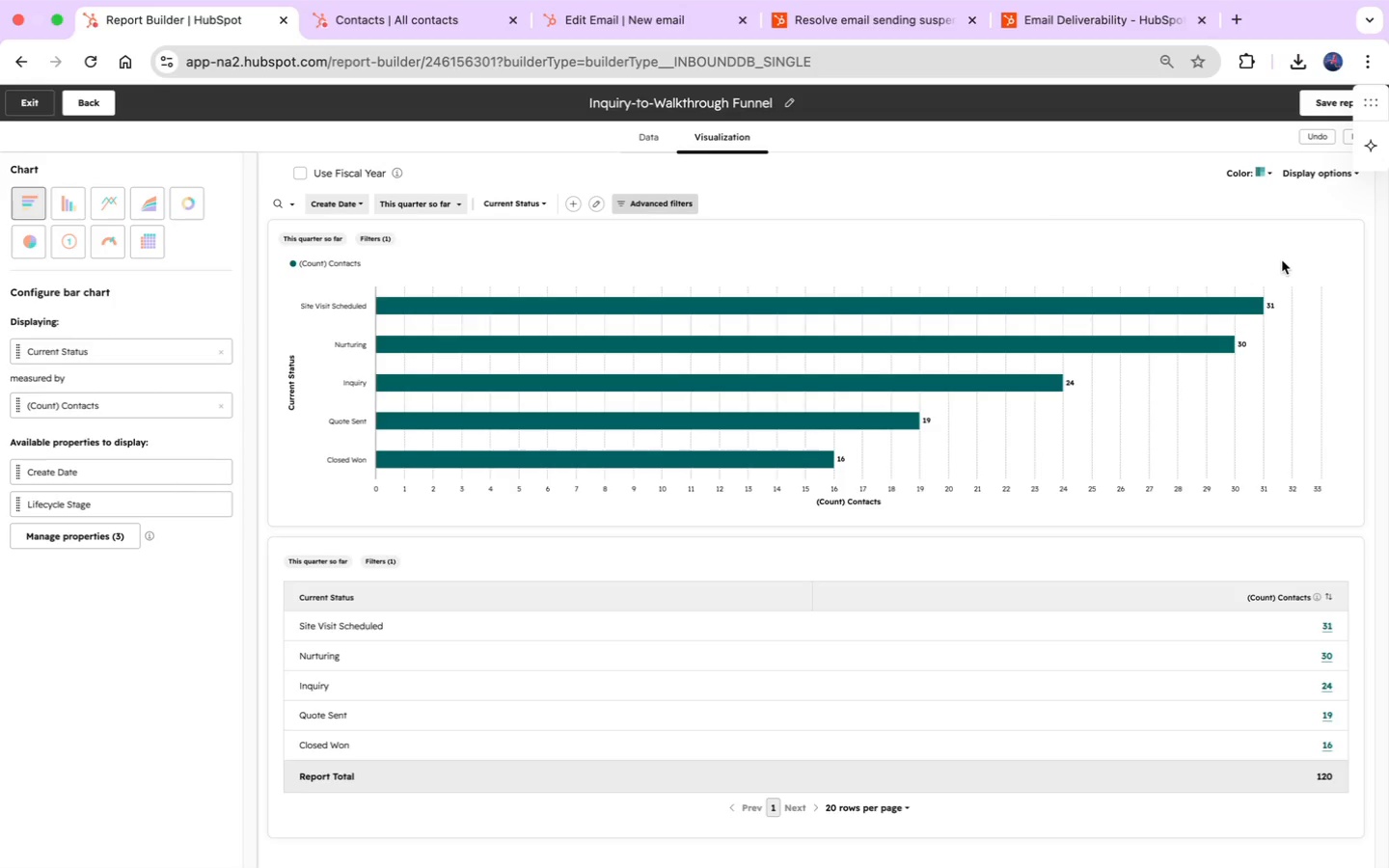 
wait(19.78)
 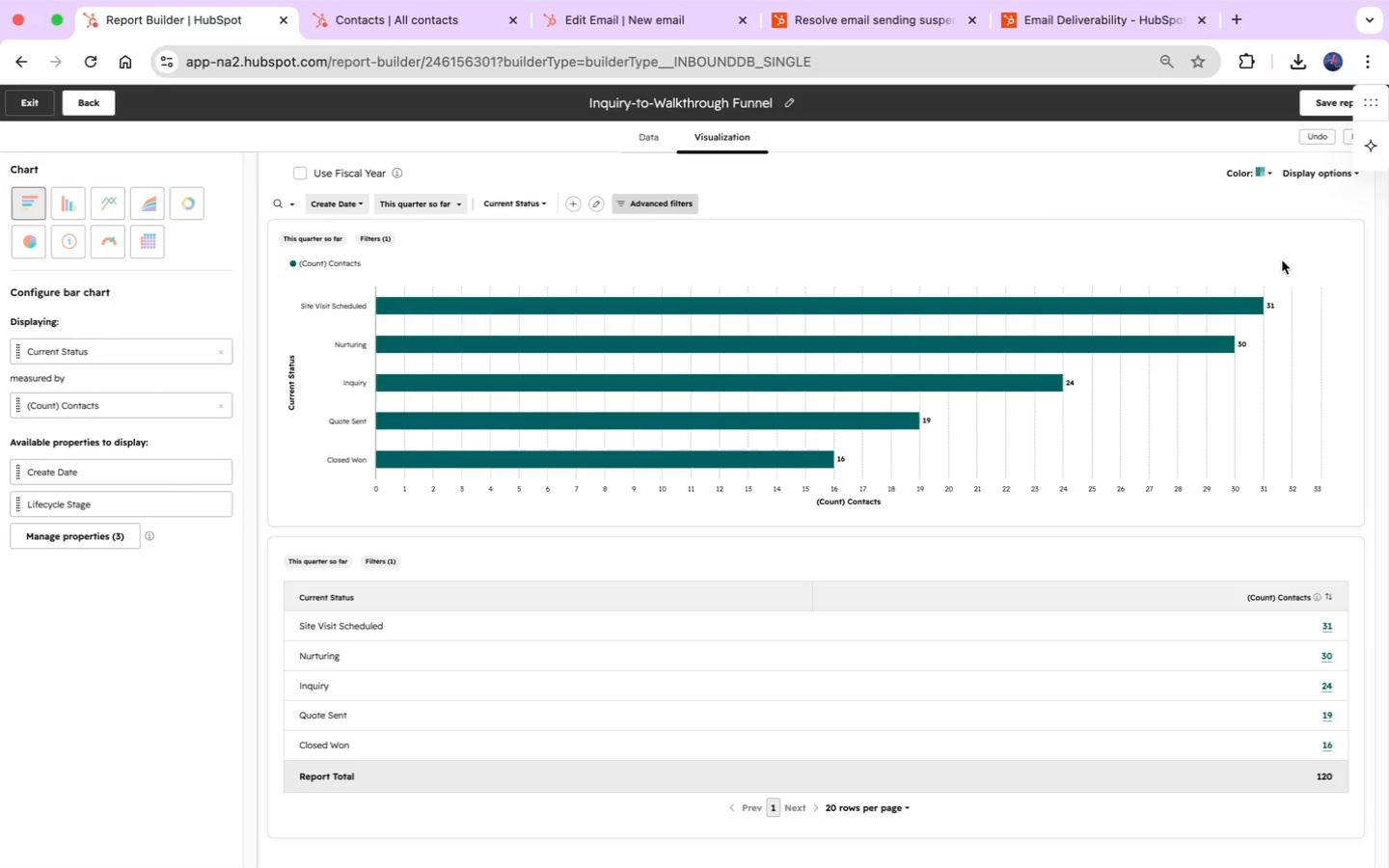 
mouse_move([1380, 77])
 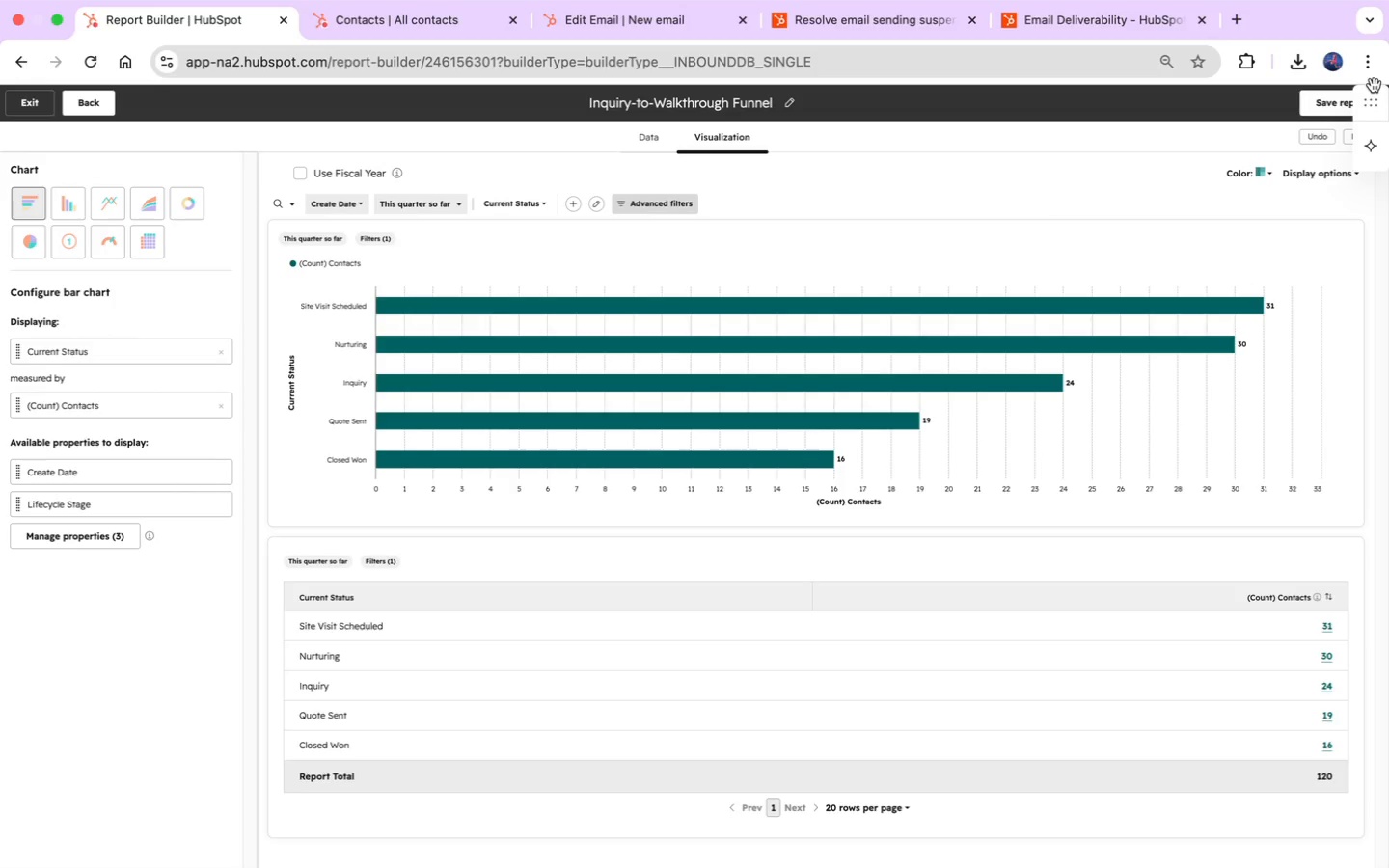 
wait(13.43)
 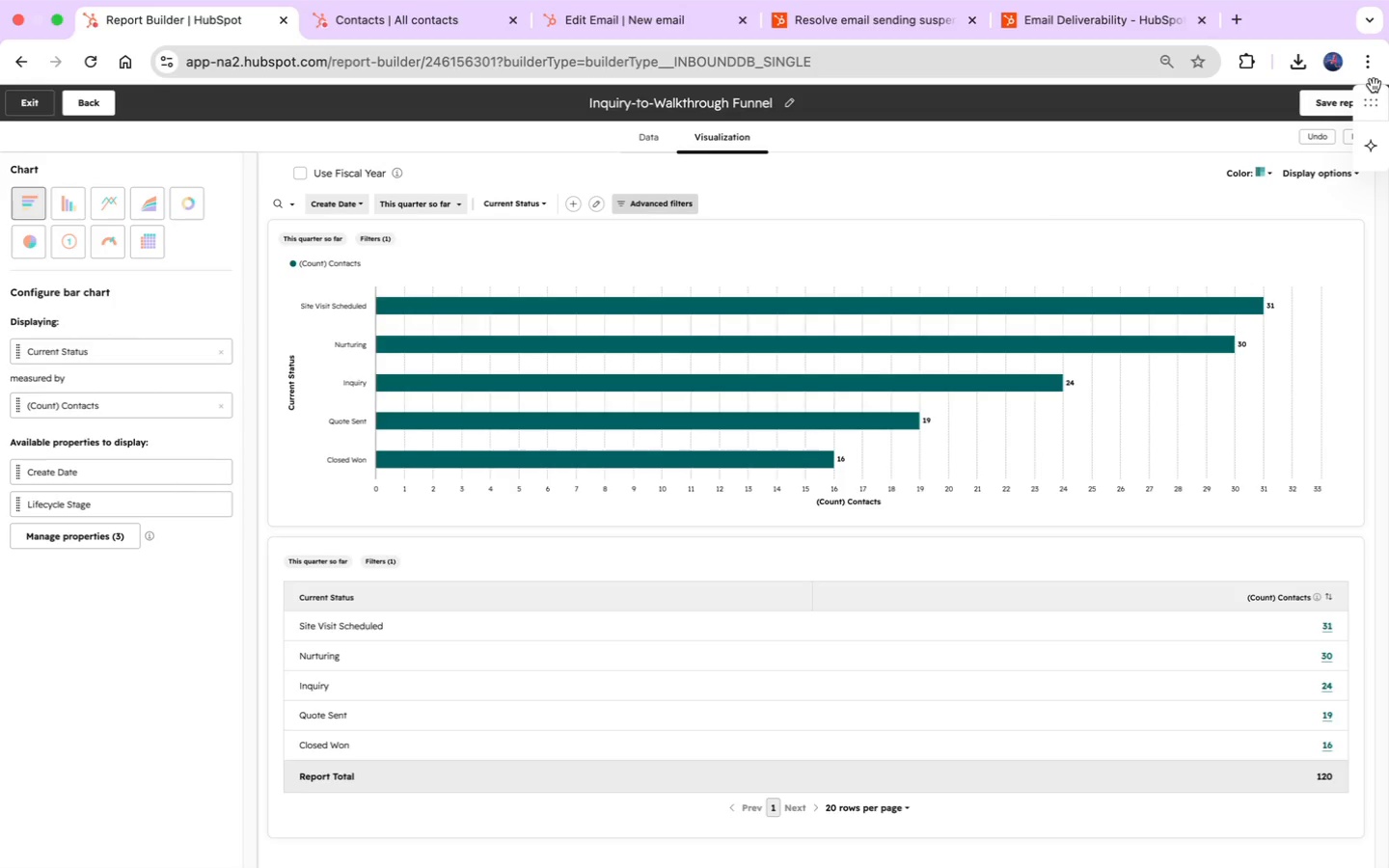 
left_click([444, 206])
 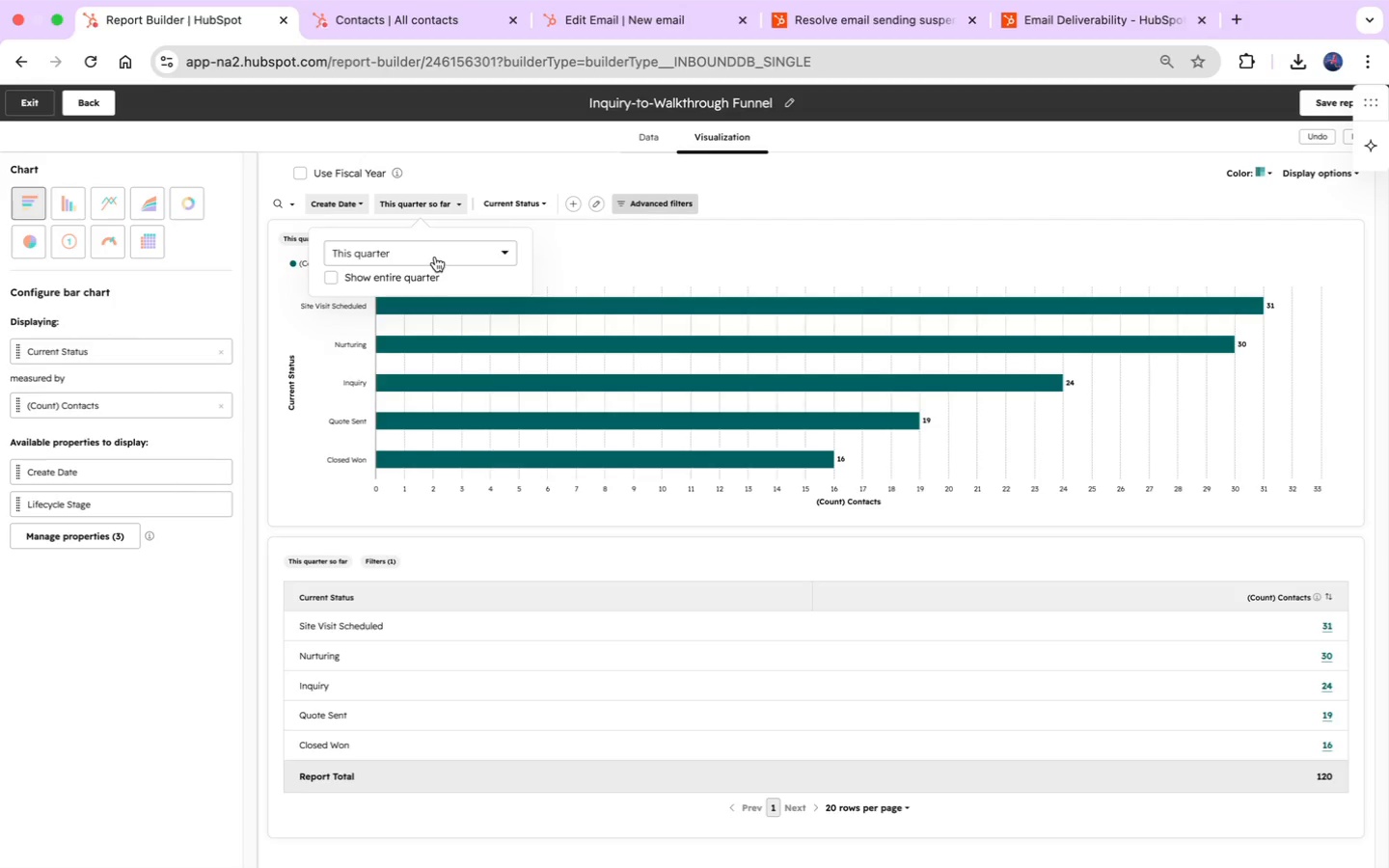 
left_click([465, 247])
 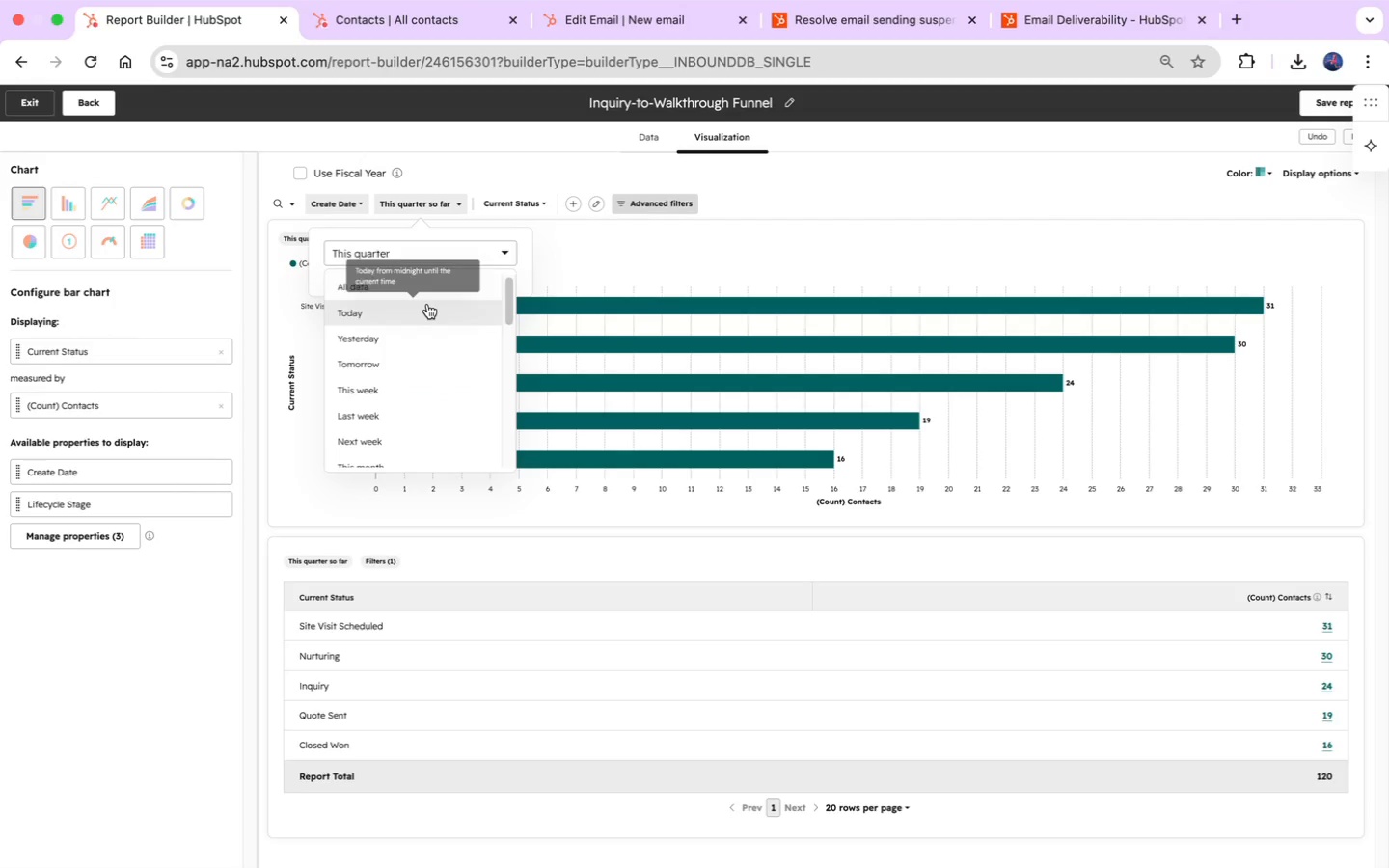 
mouse_move([413, 384])
 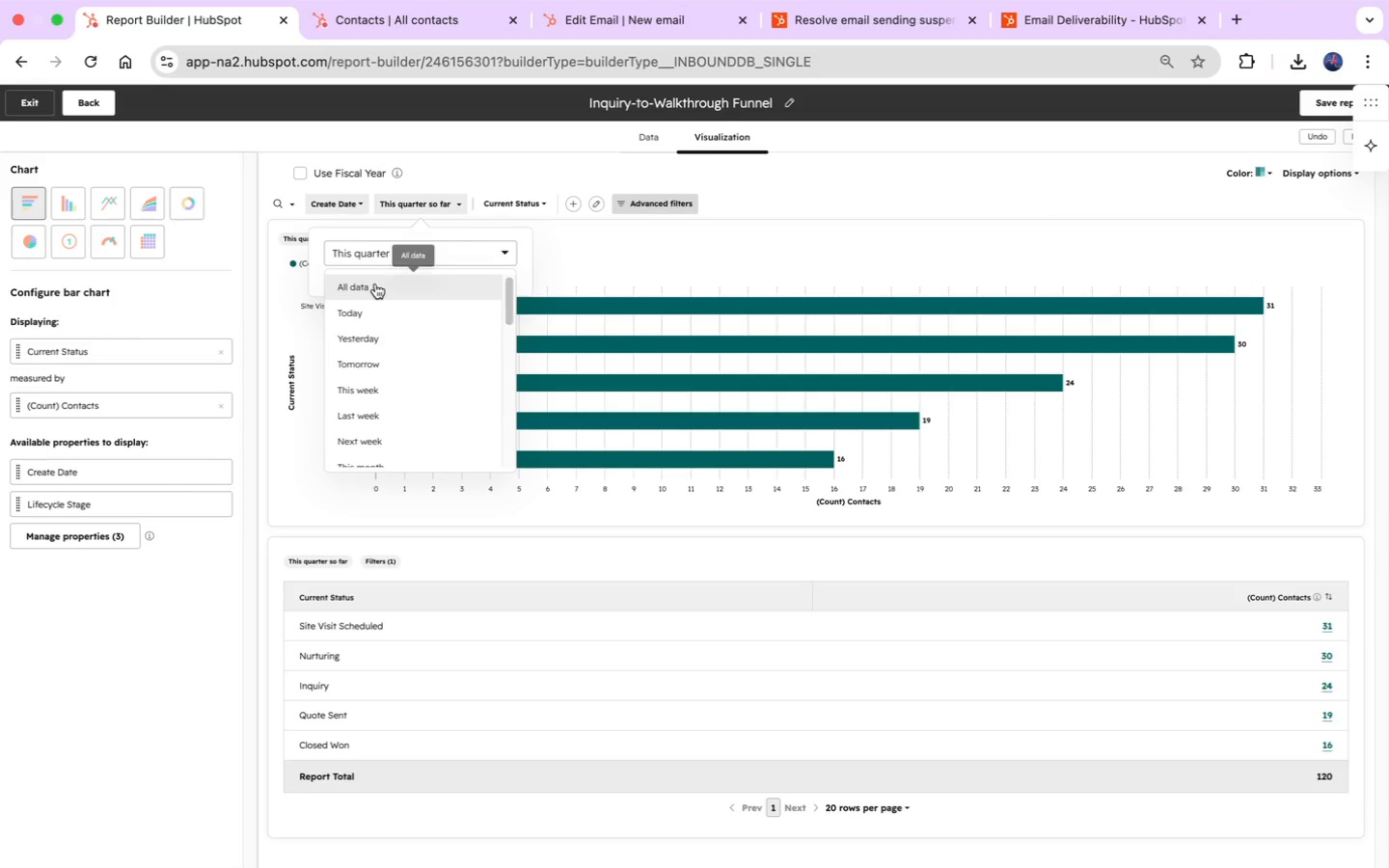 
left_click([375, 284])
 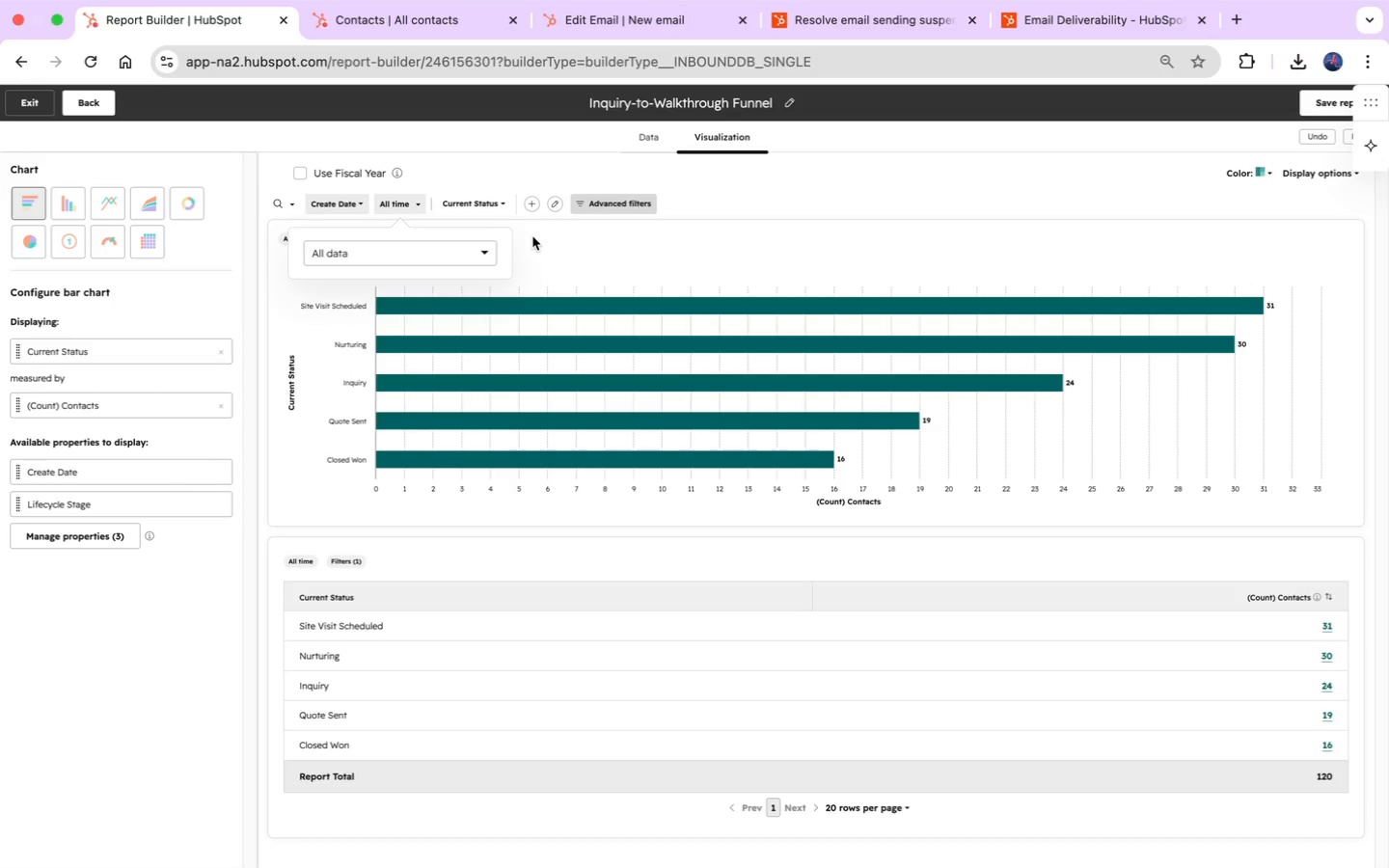 
wait(17.12)
 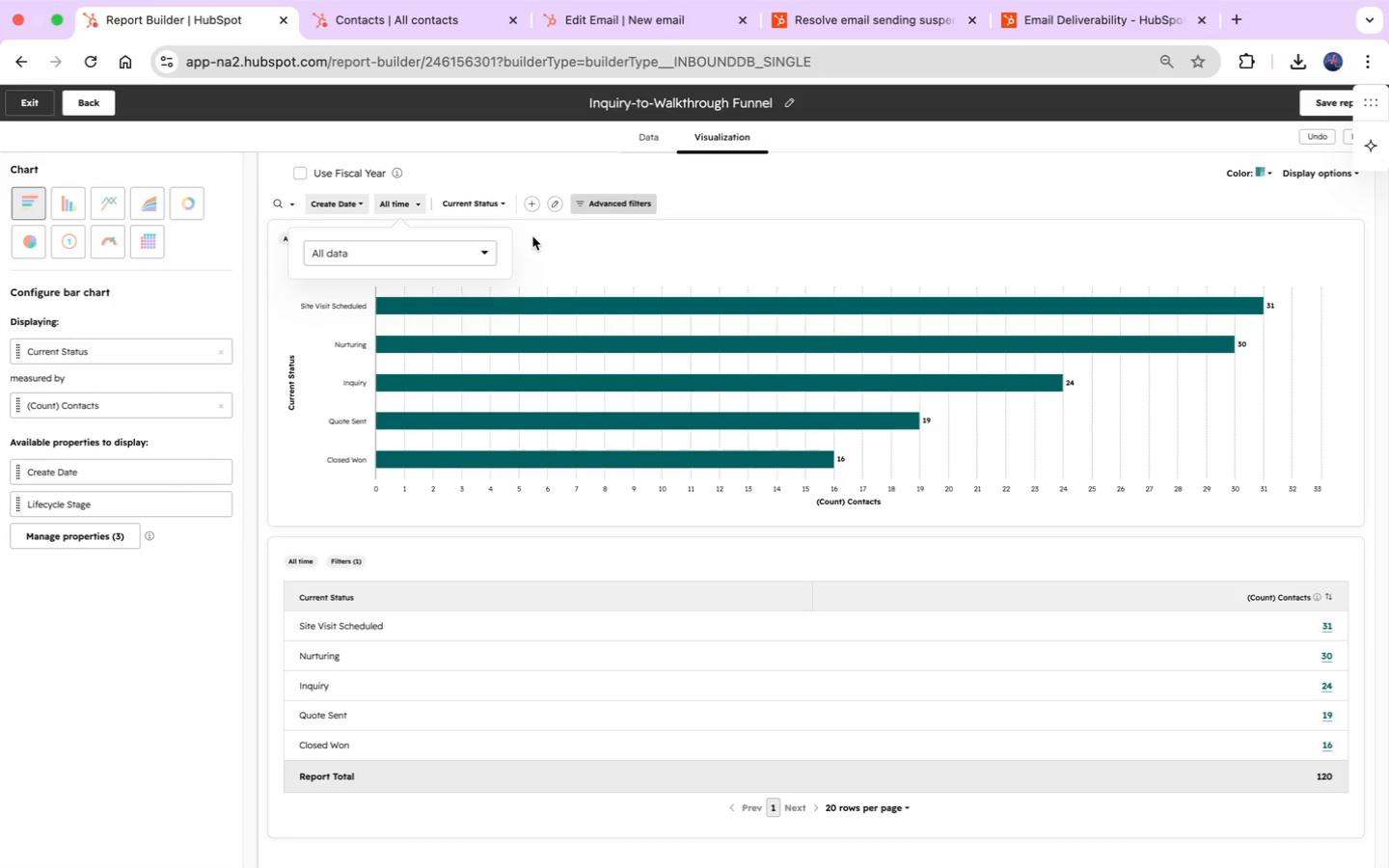 
left_click([1304, 103])
 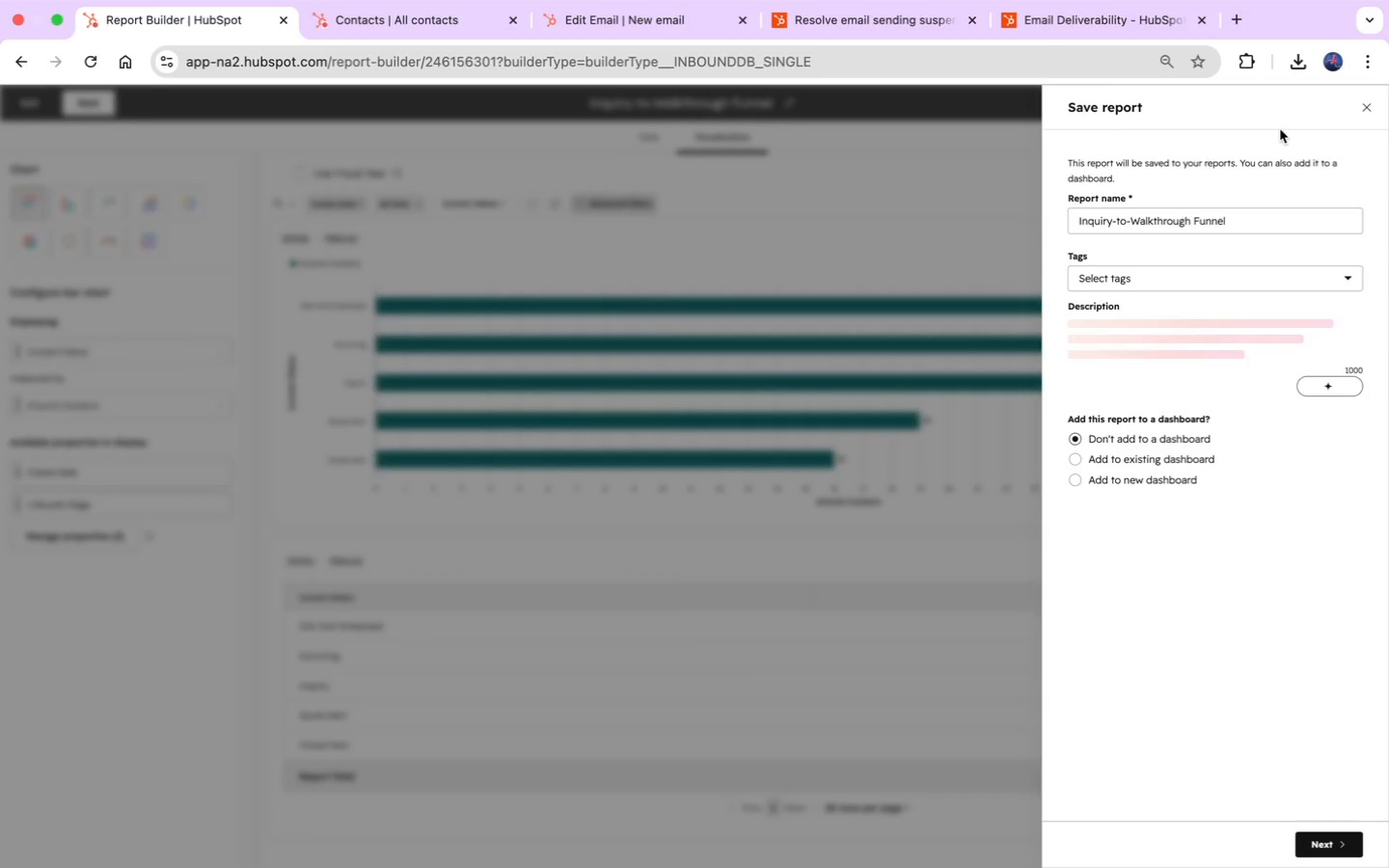 
mouse_move([1162, 473])
 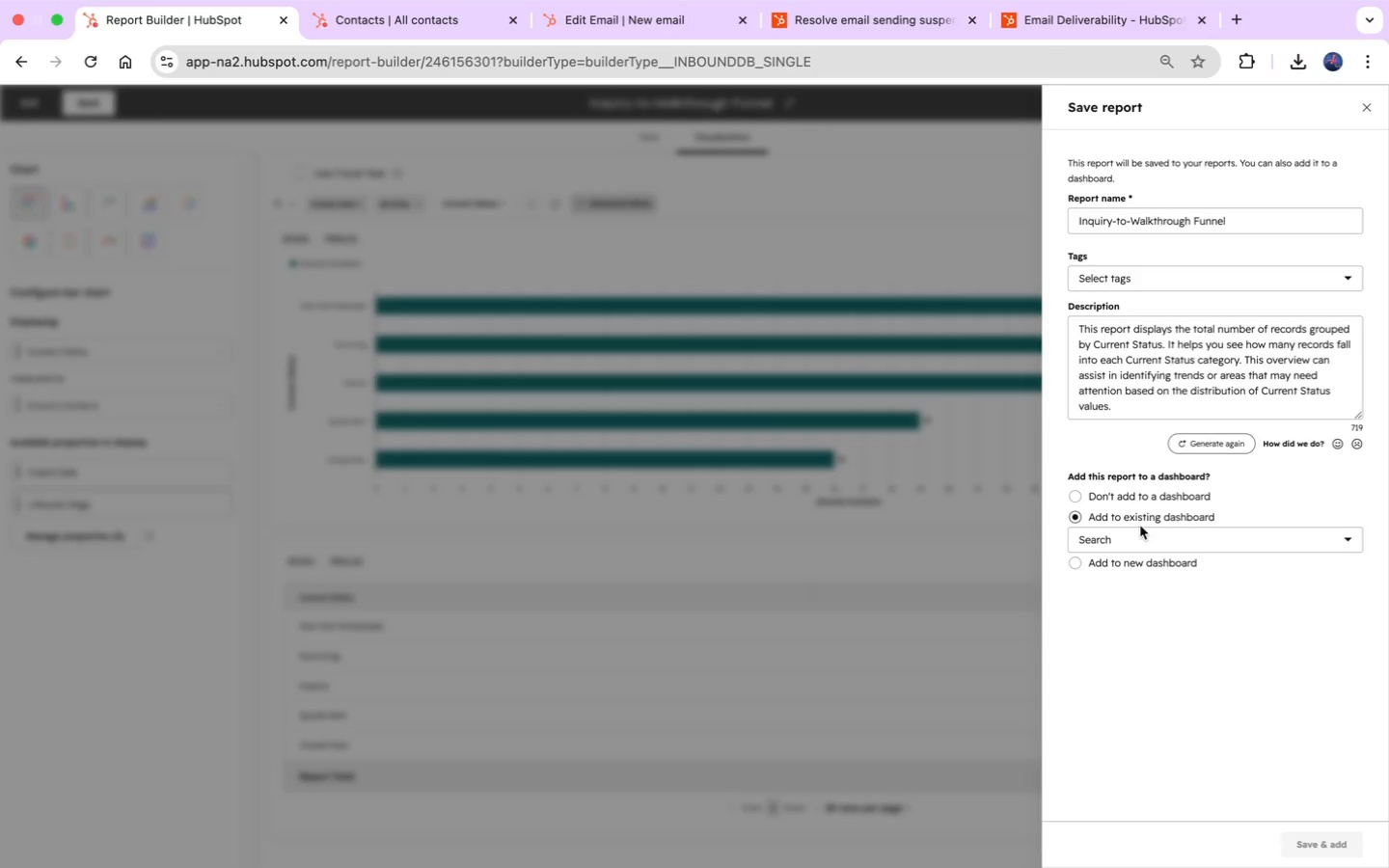 
left_click([1238, 540])
 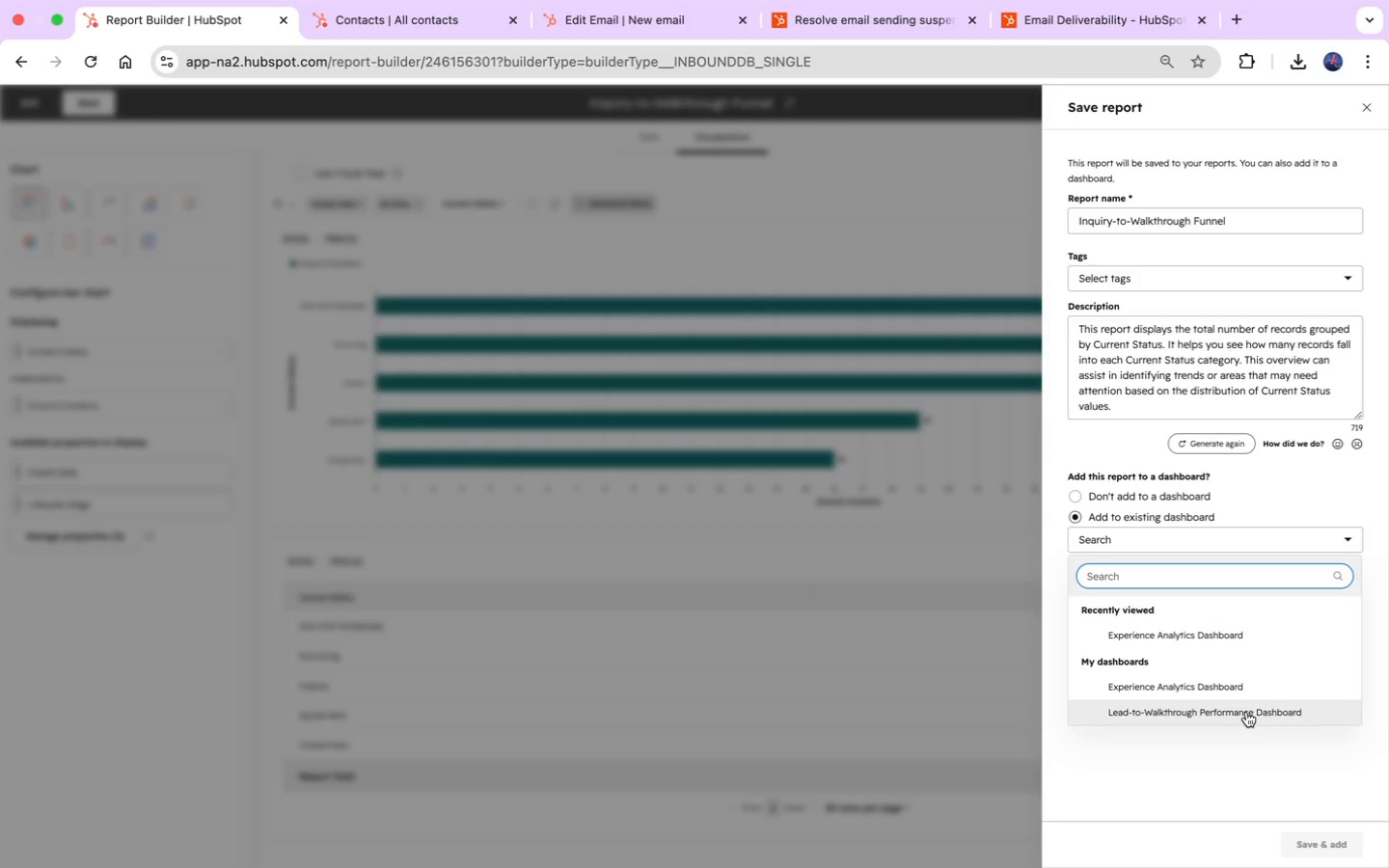 
left_click([1246, 712])
 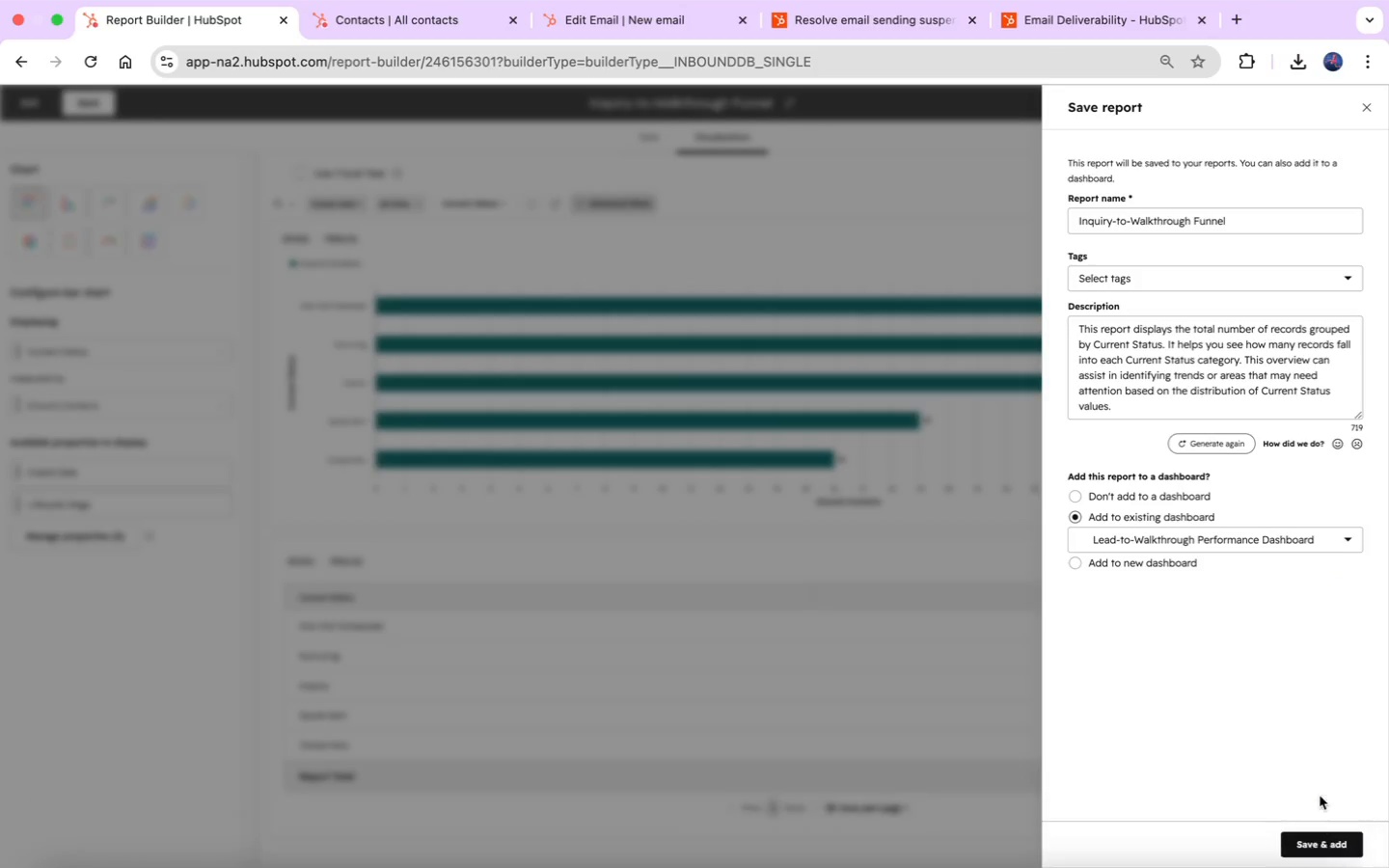 
left_click([1317, 841])
 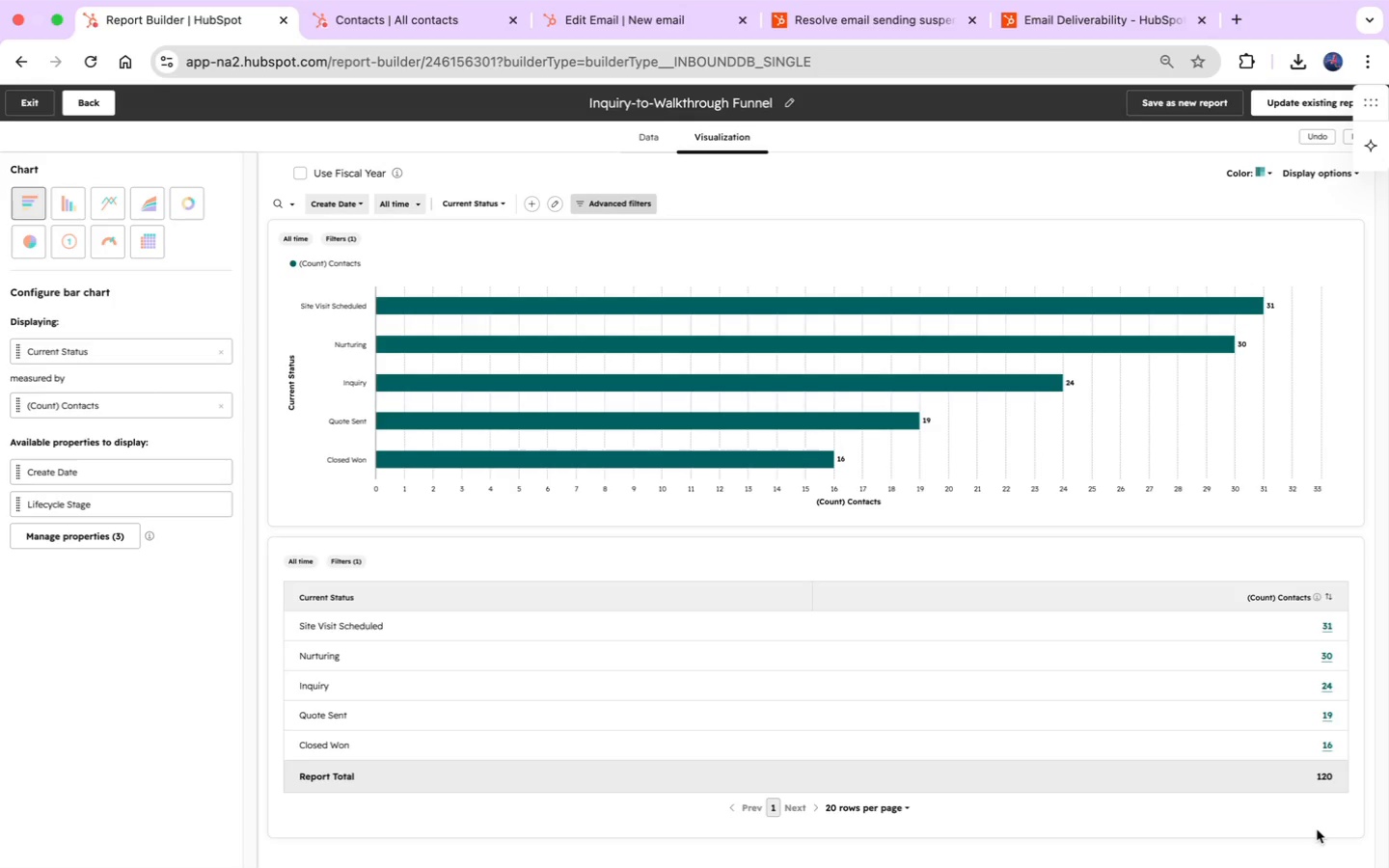 
wait(26.64)
 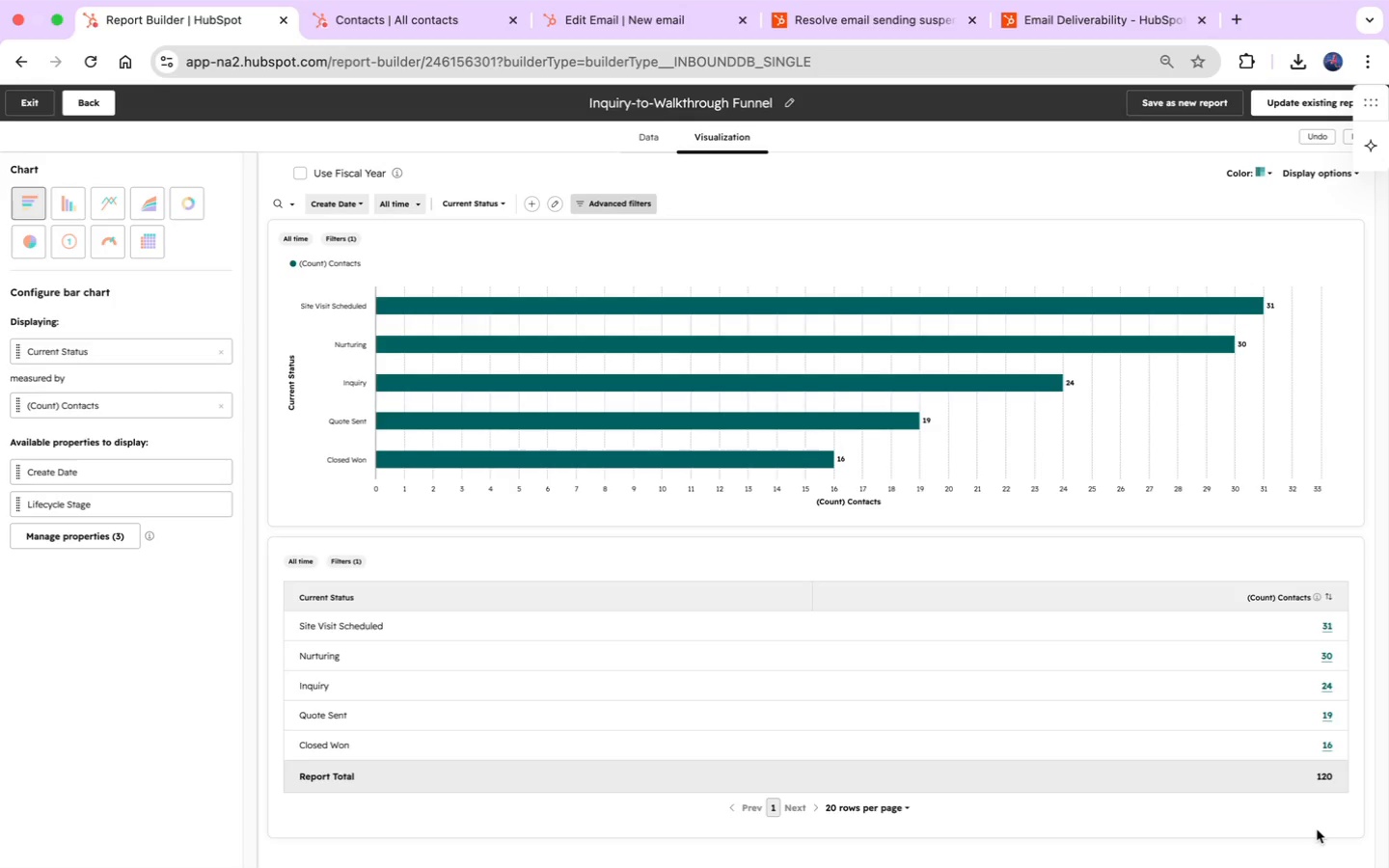 
mouse_move([50, 125])
 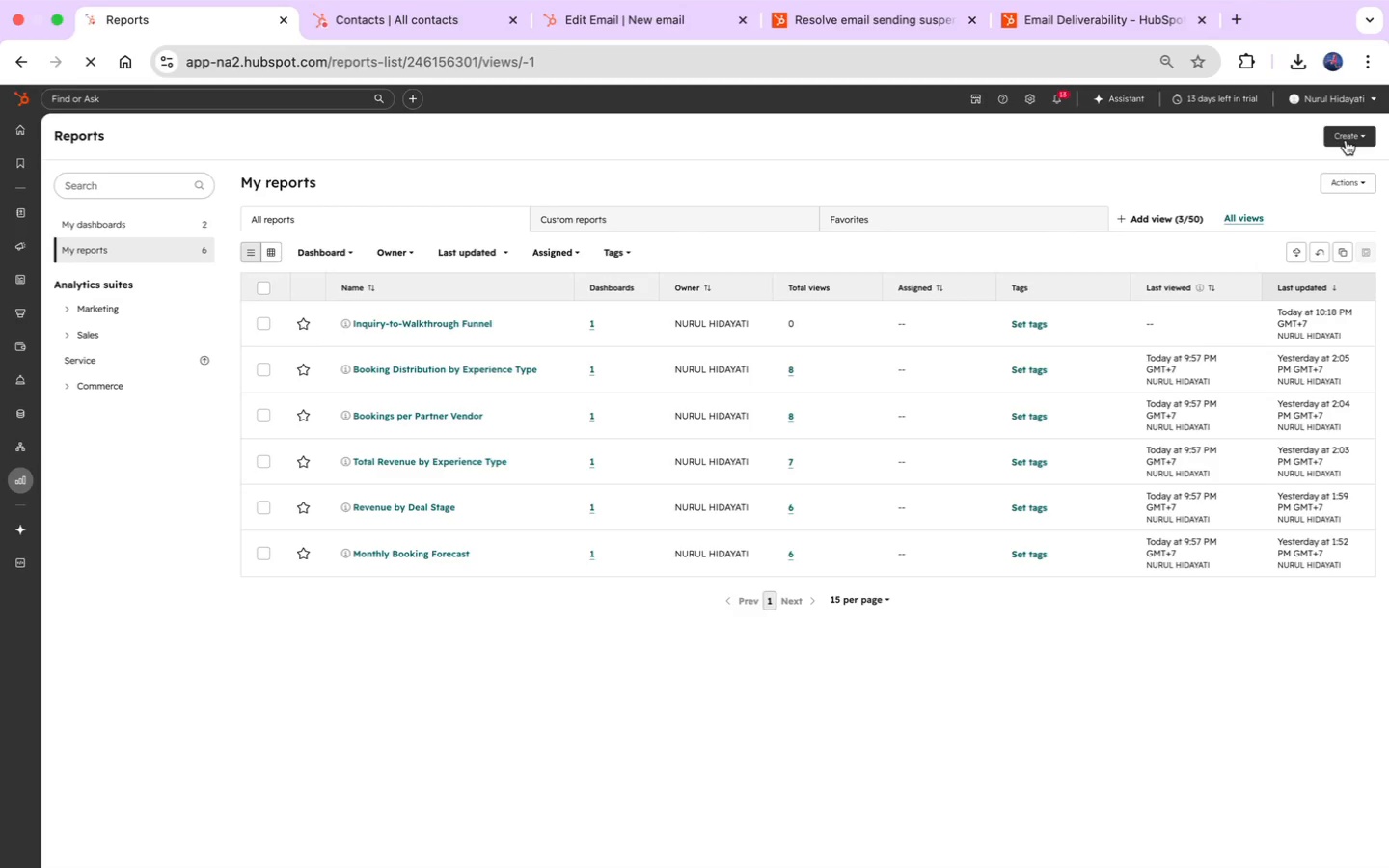 
left_click([1346, 140])
 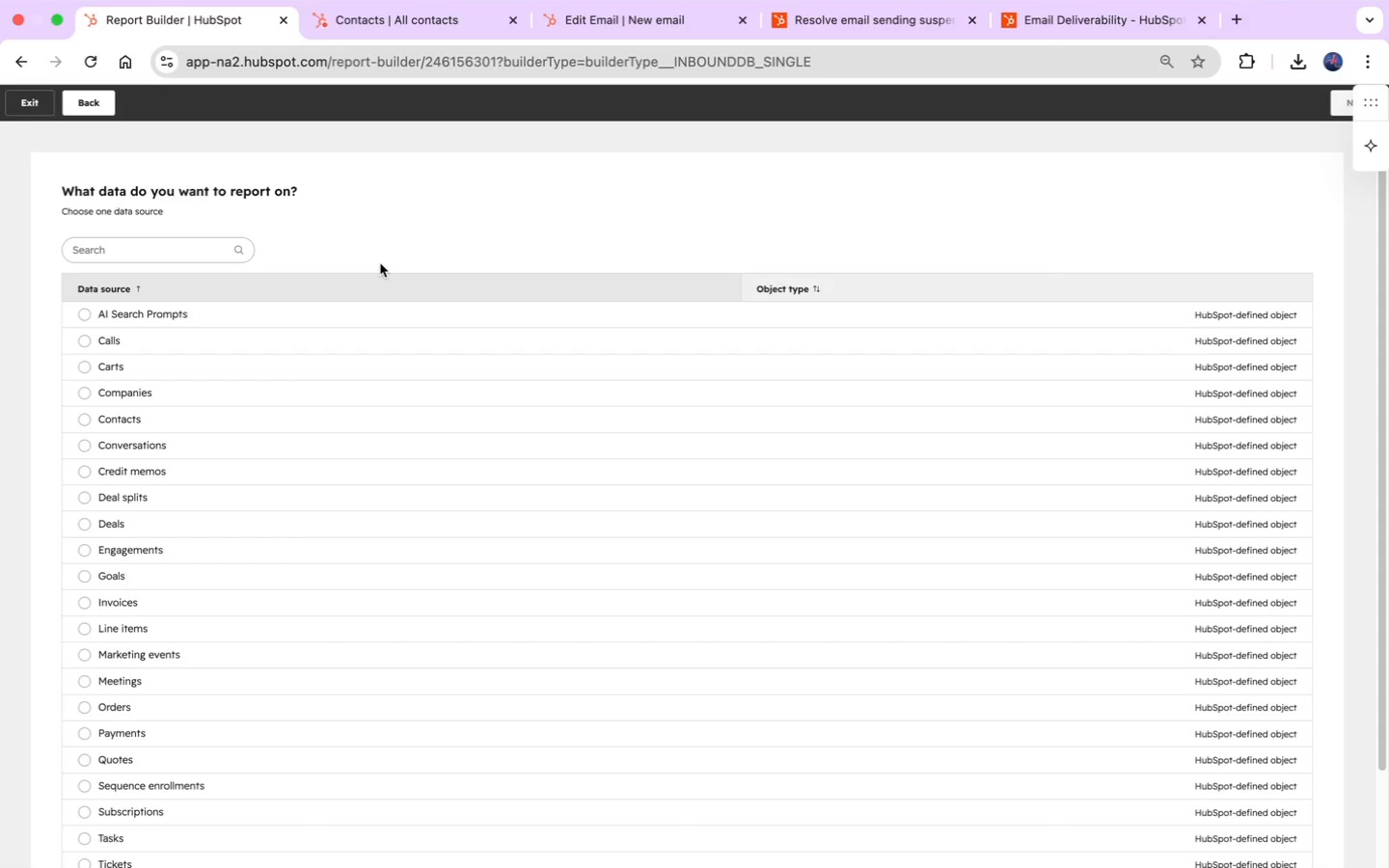 
wait(25.33)
 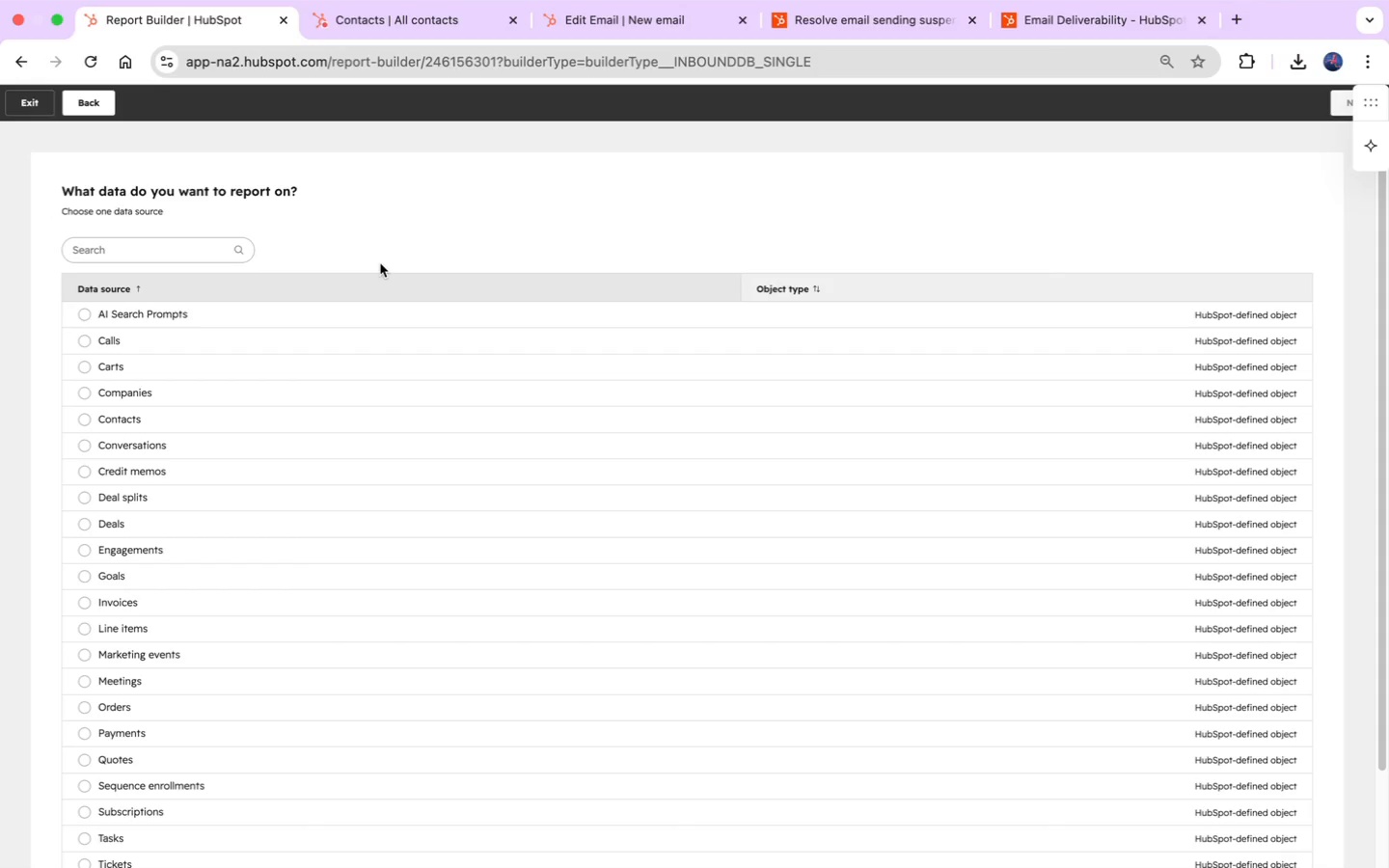 
left_click([150, 420])
 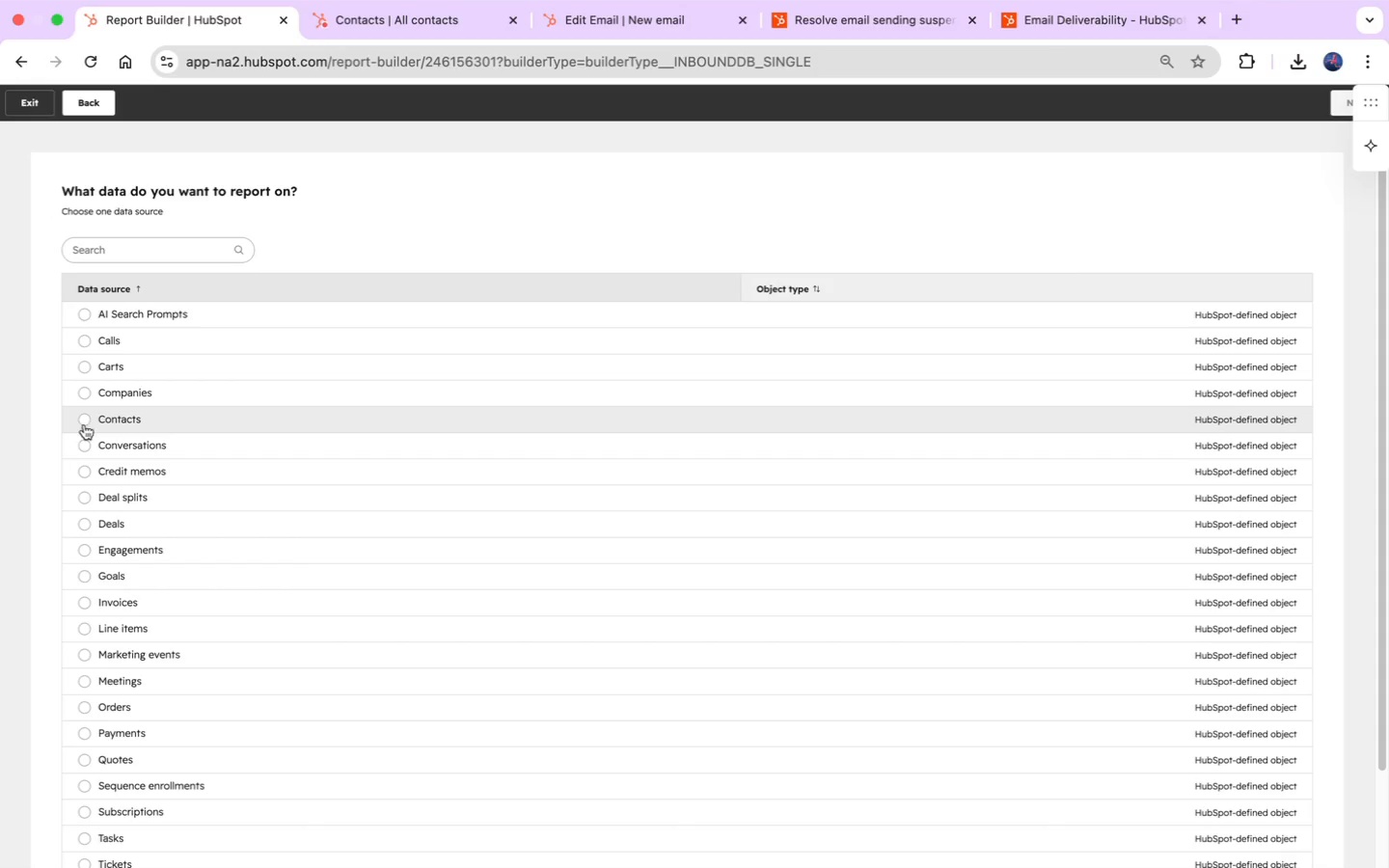 
left_click([83, 420])
 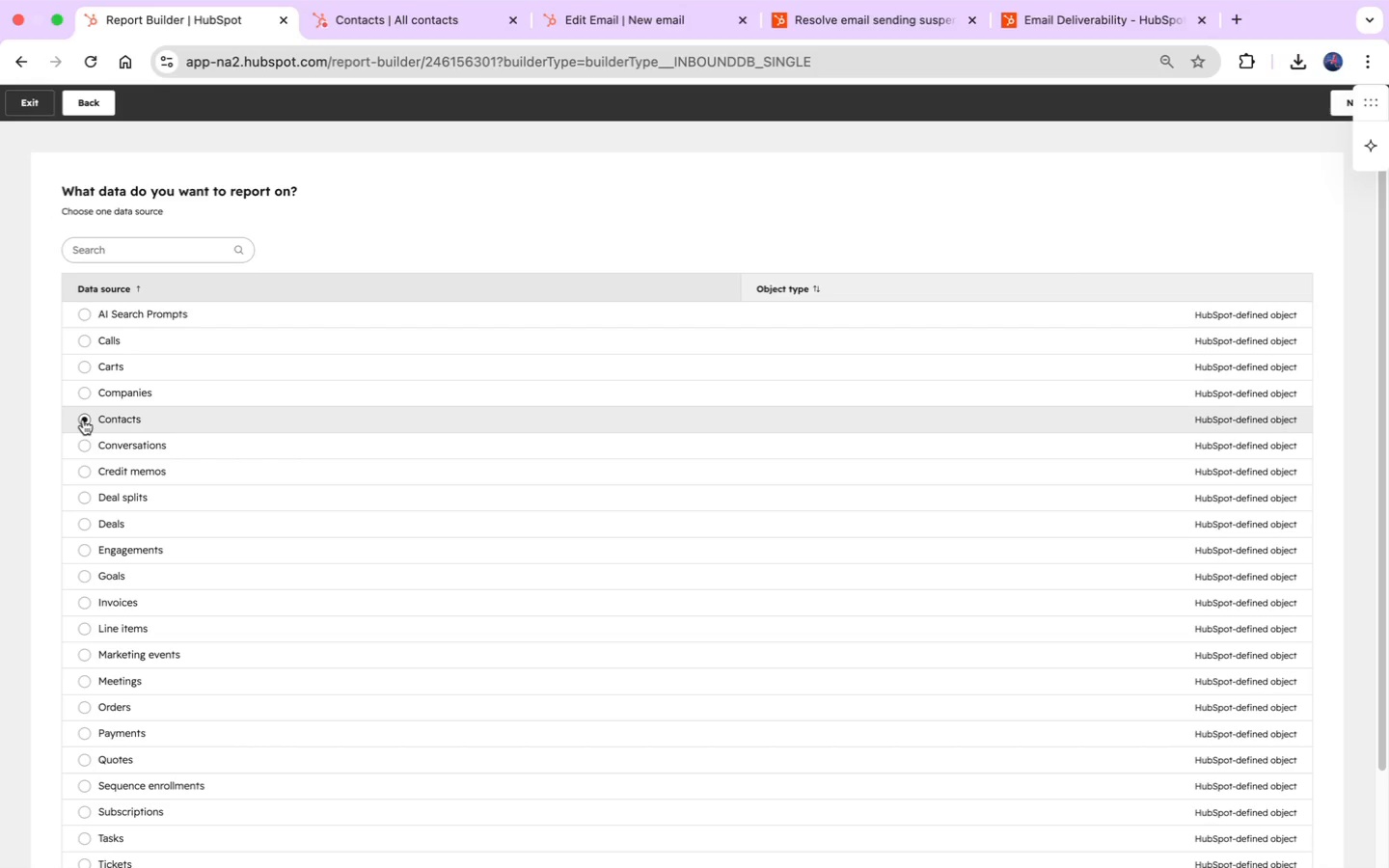 
wait(13.78)
 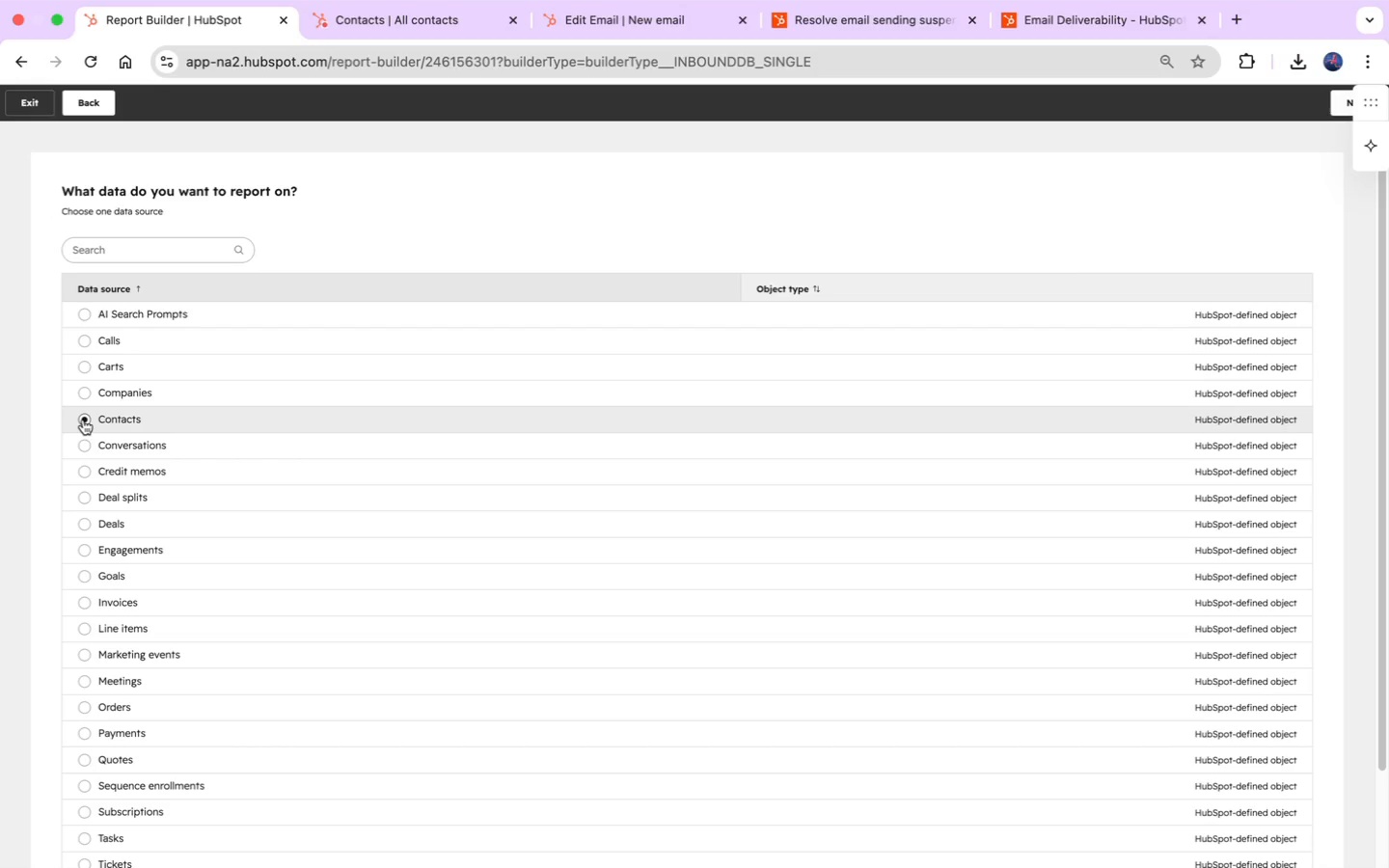 
mouse_move([769, 146])
 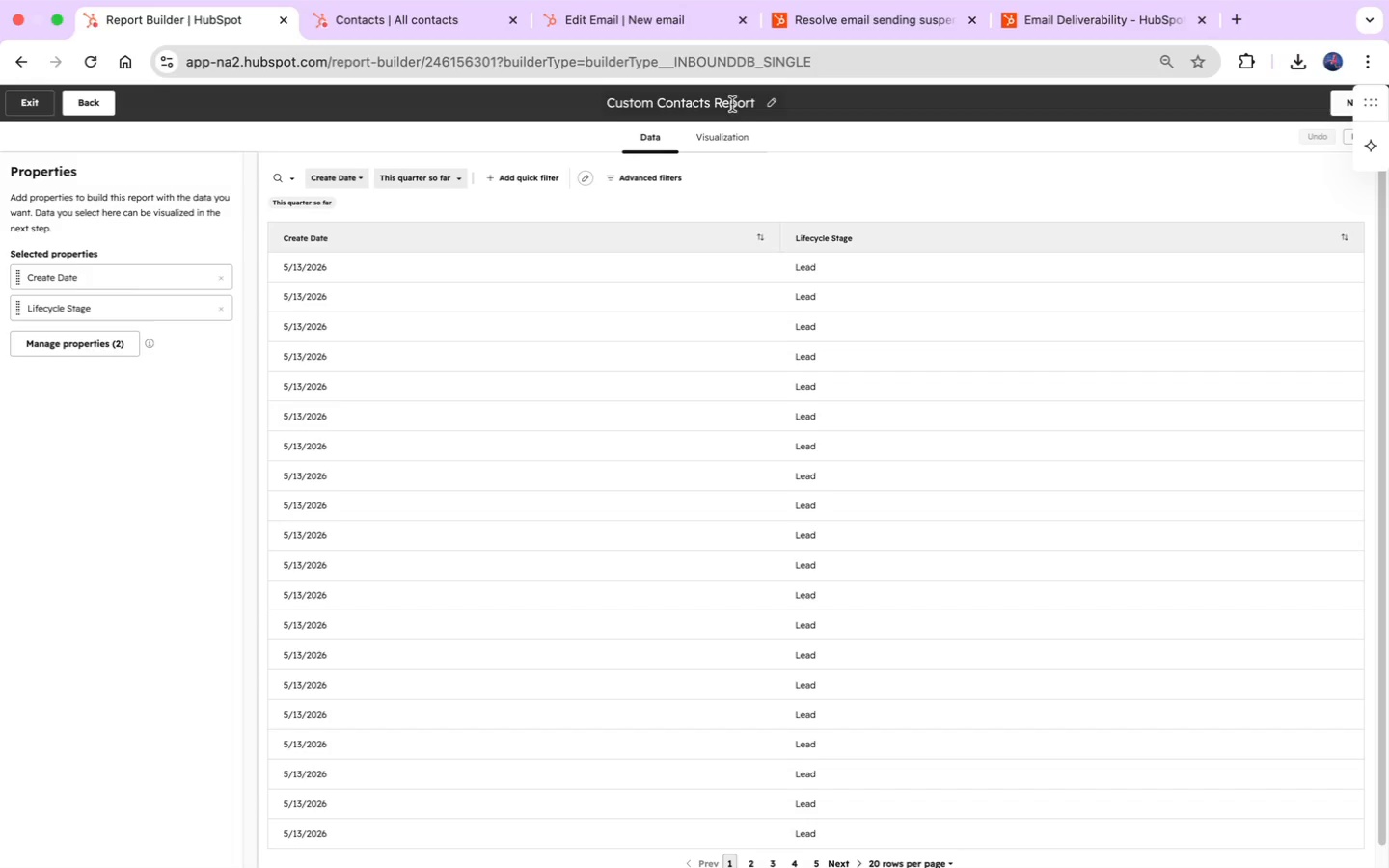 
left_click([732, 105])
 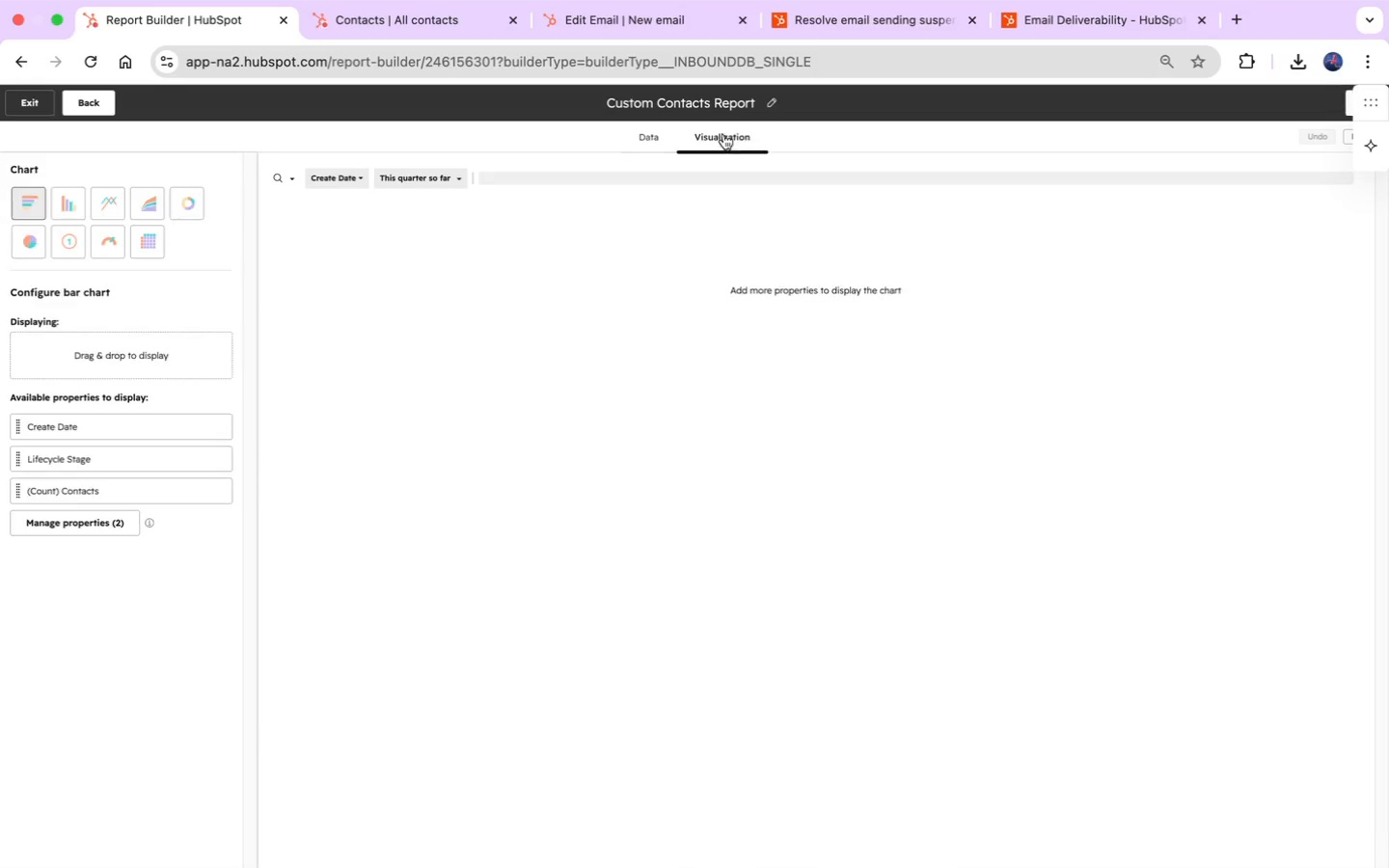 
left_click([743, 105])
 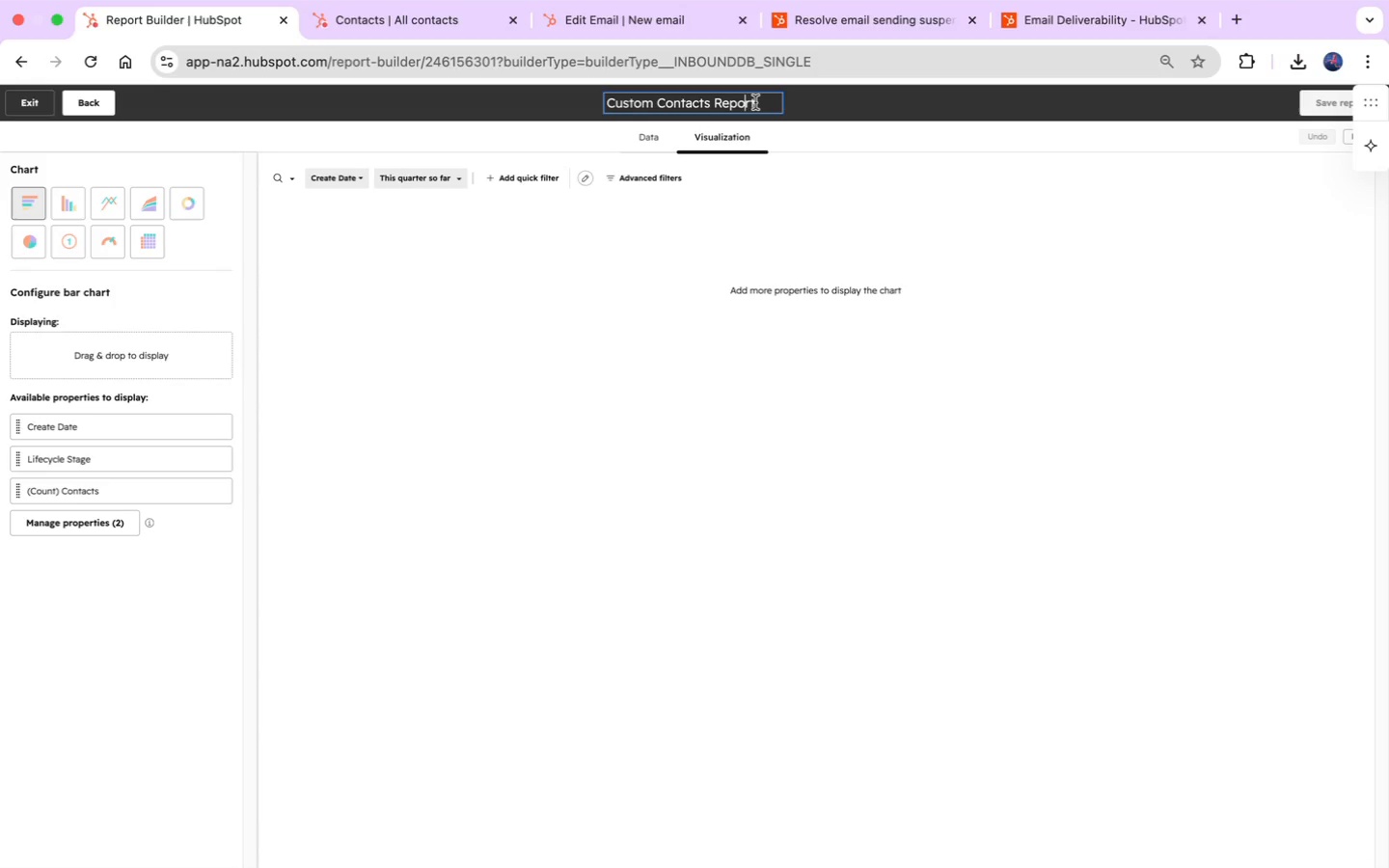 
left_click_drag(start_coordinate=[755, 102], to_coordinate=[608, 100])
 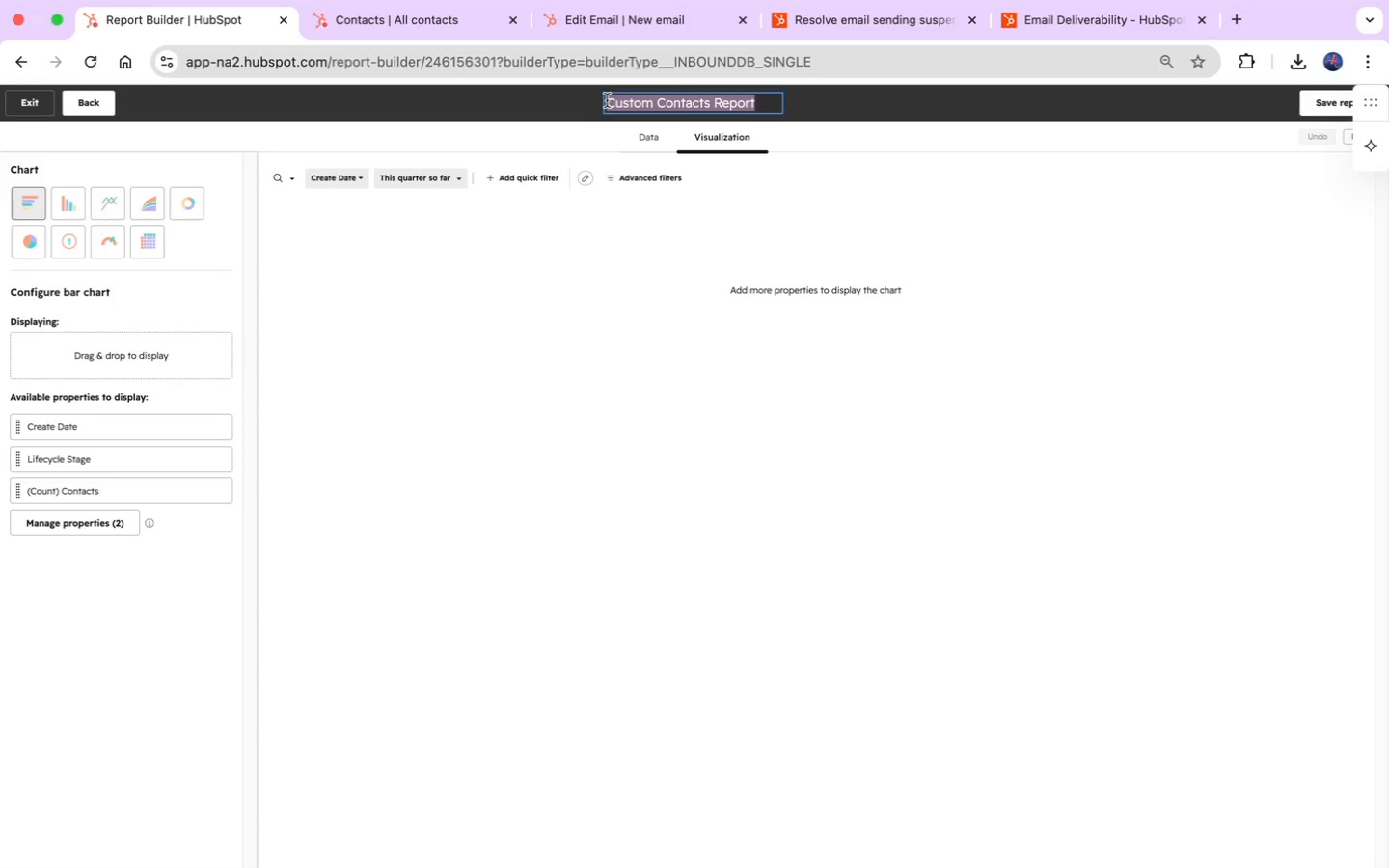 
type(Lead Status Distri)
 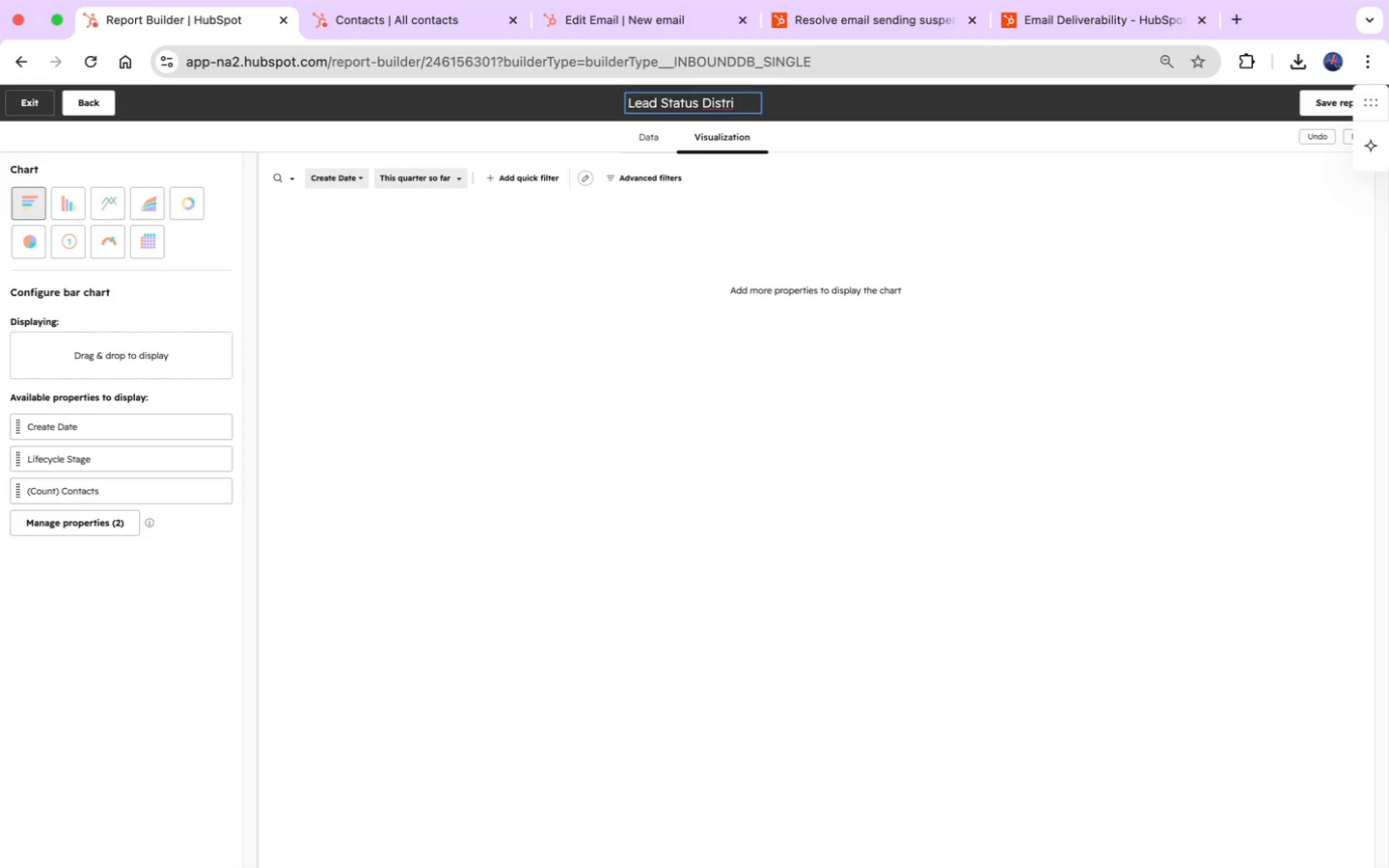 
wait(6.14)
 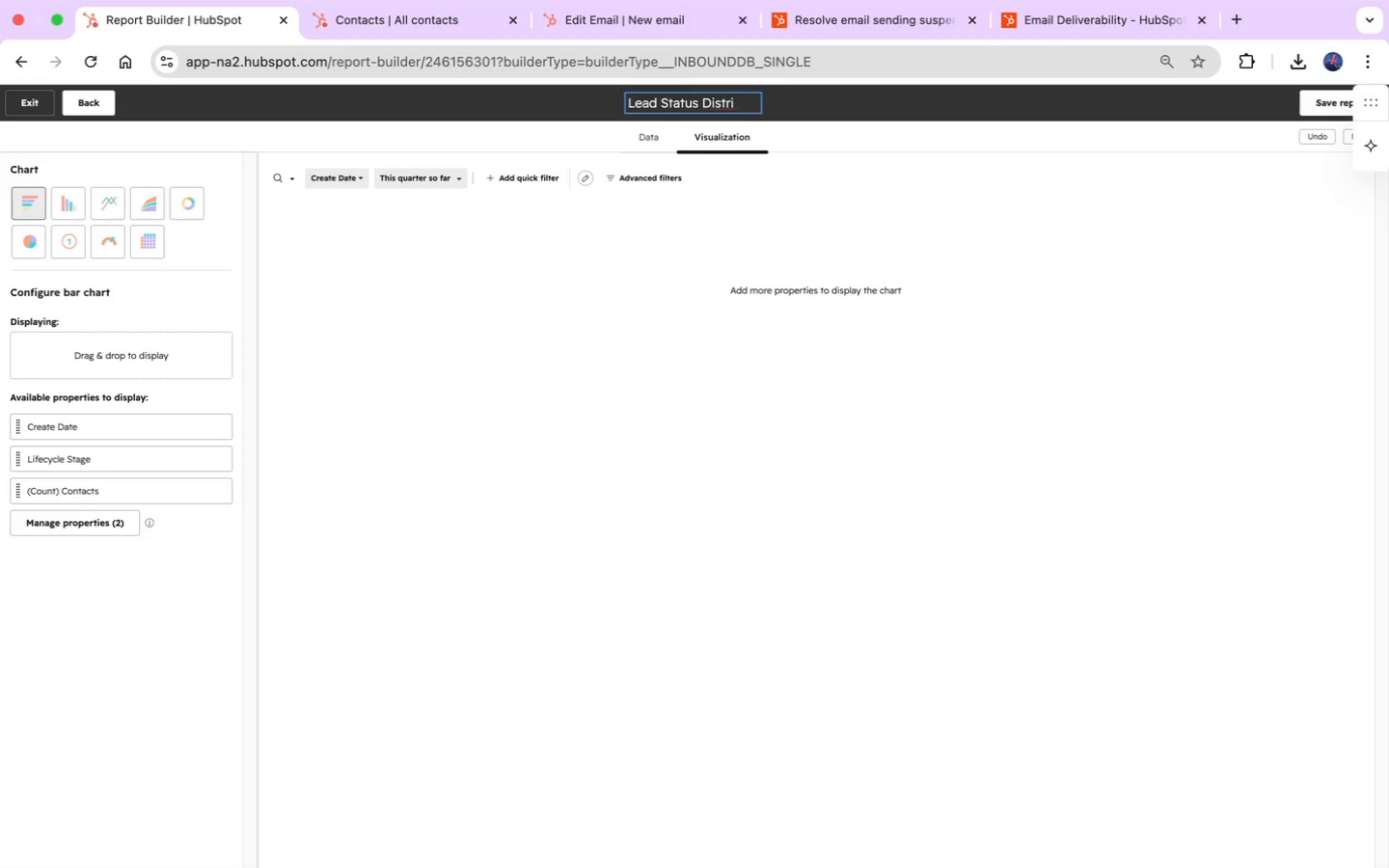 
type(bution)
 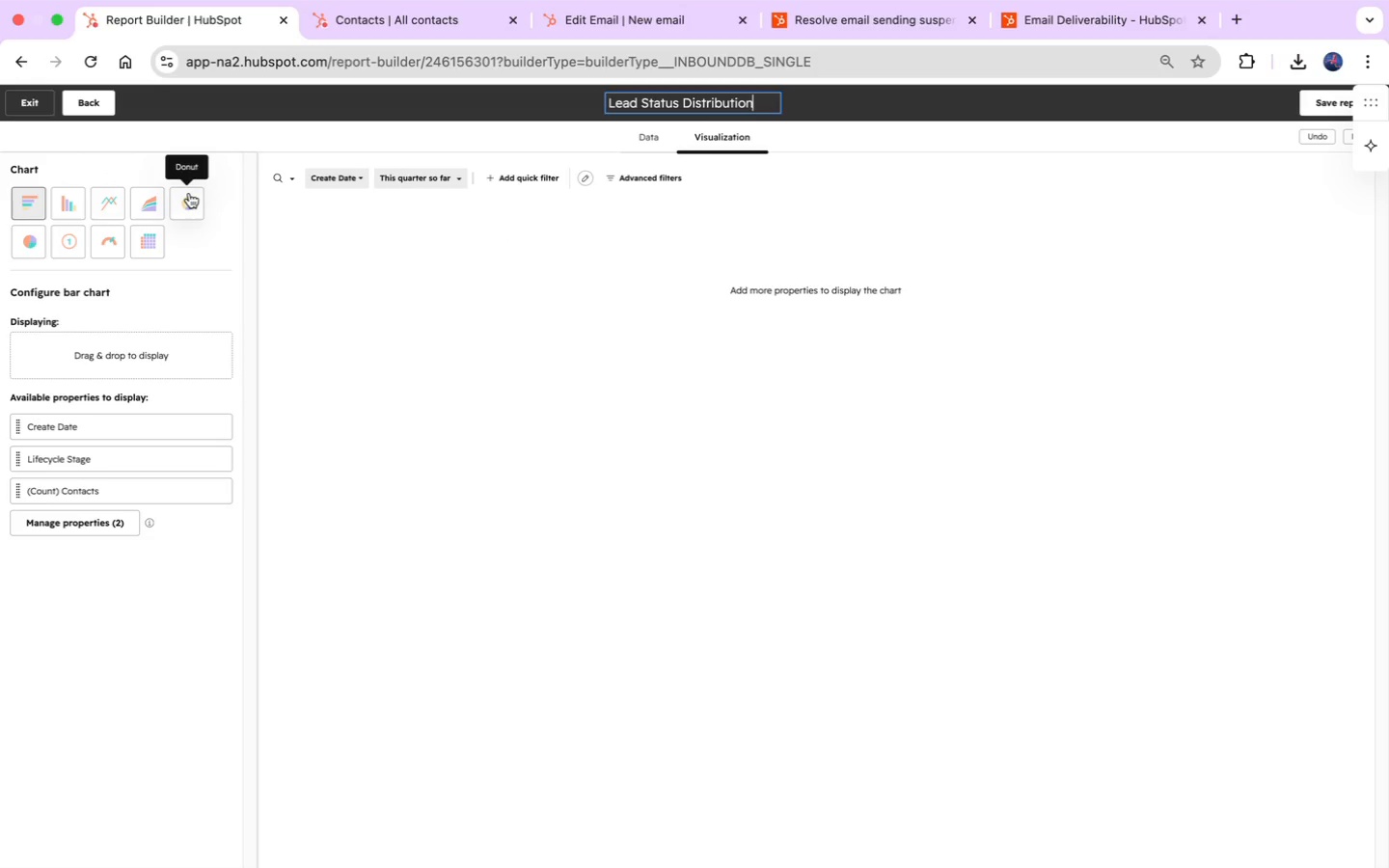 
wait(221.47)
 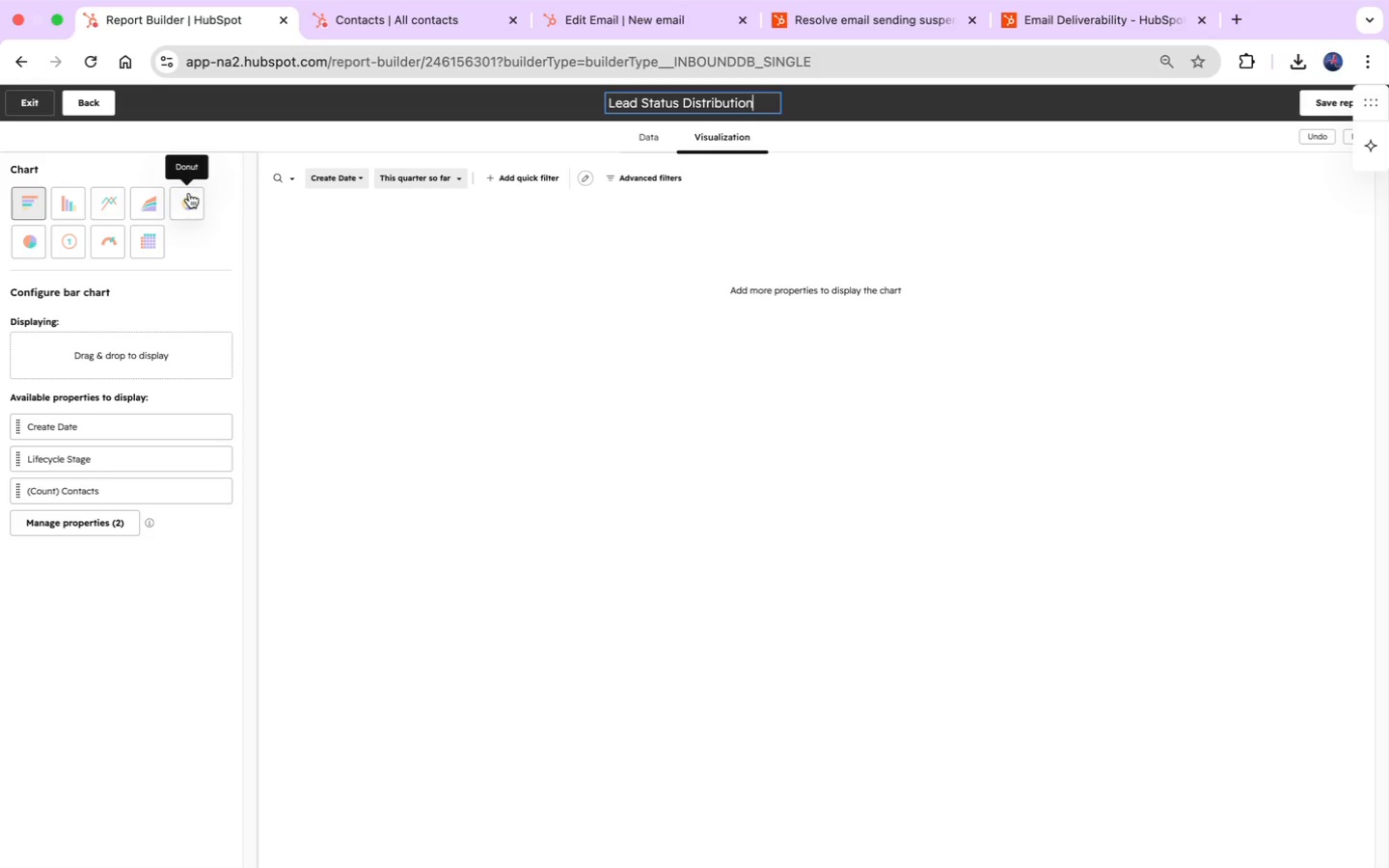 
left_click([20, 247])
 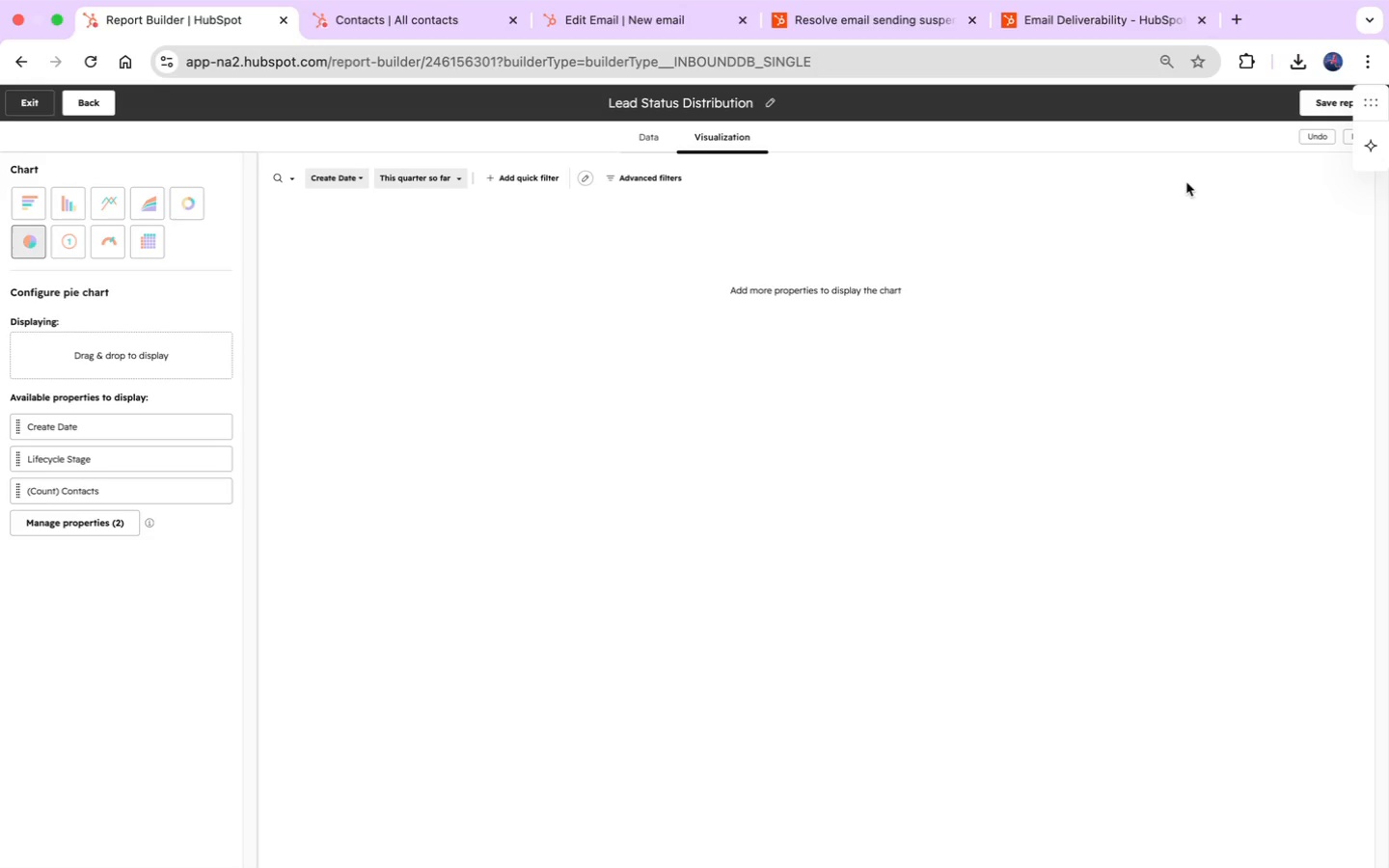 
wait(38.48)
 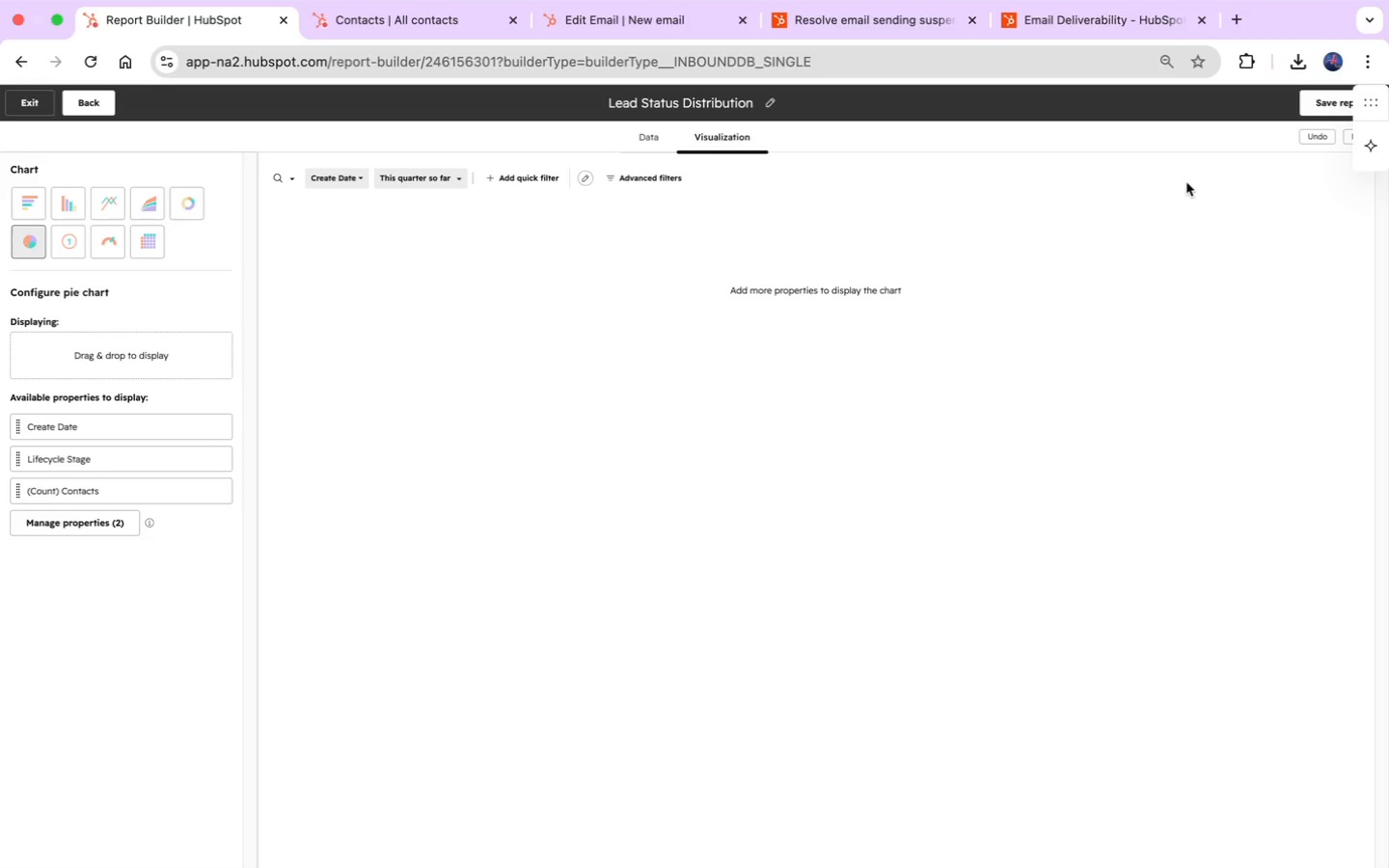 
left_click([50, 524])
 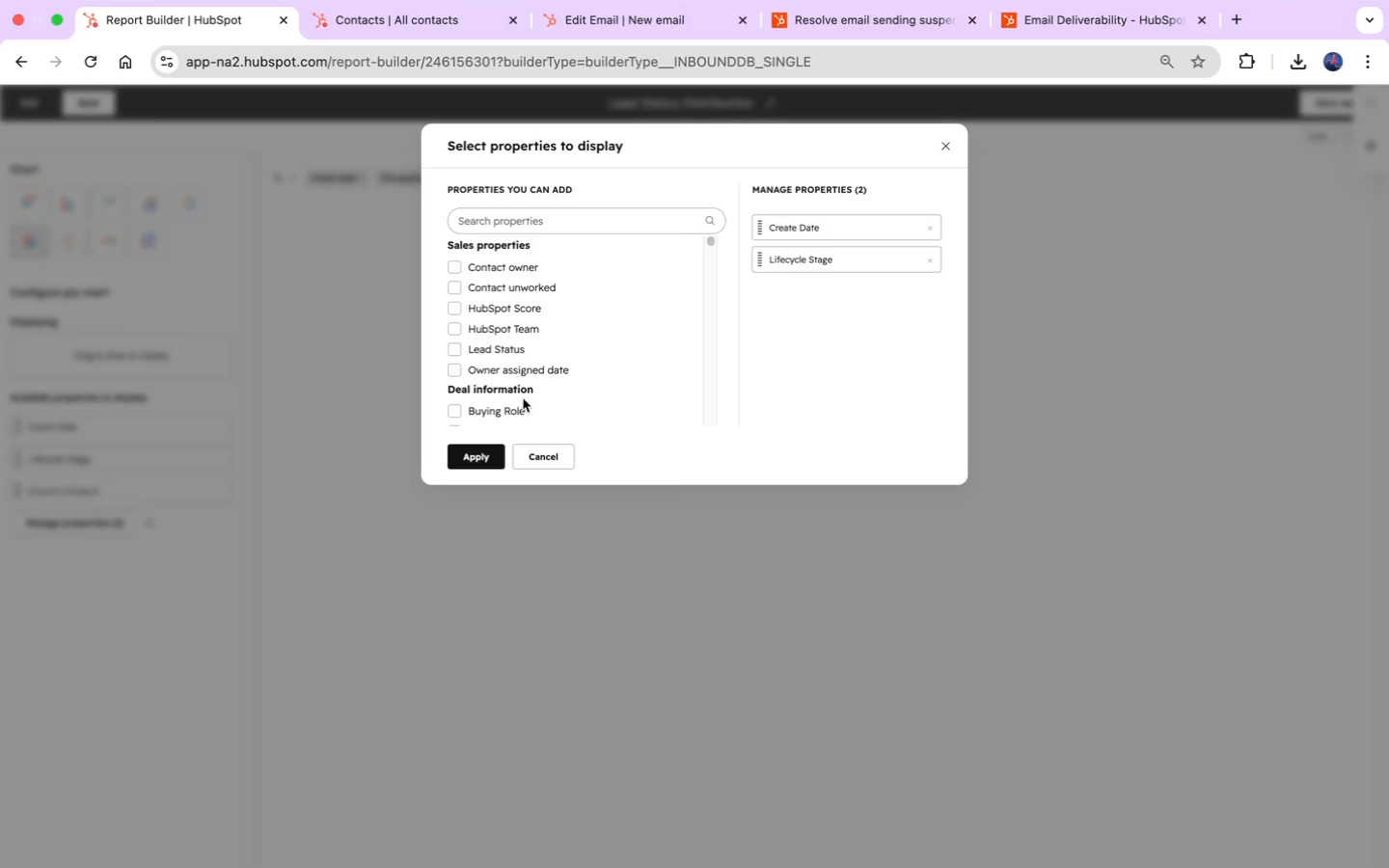 
wait(7.0)
 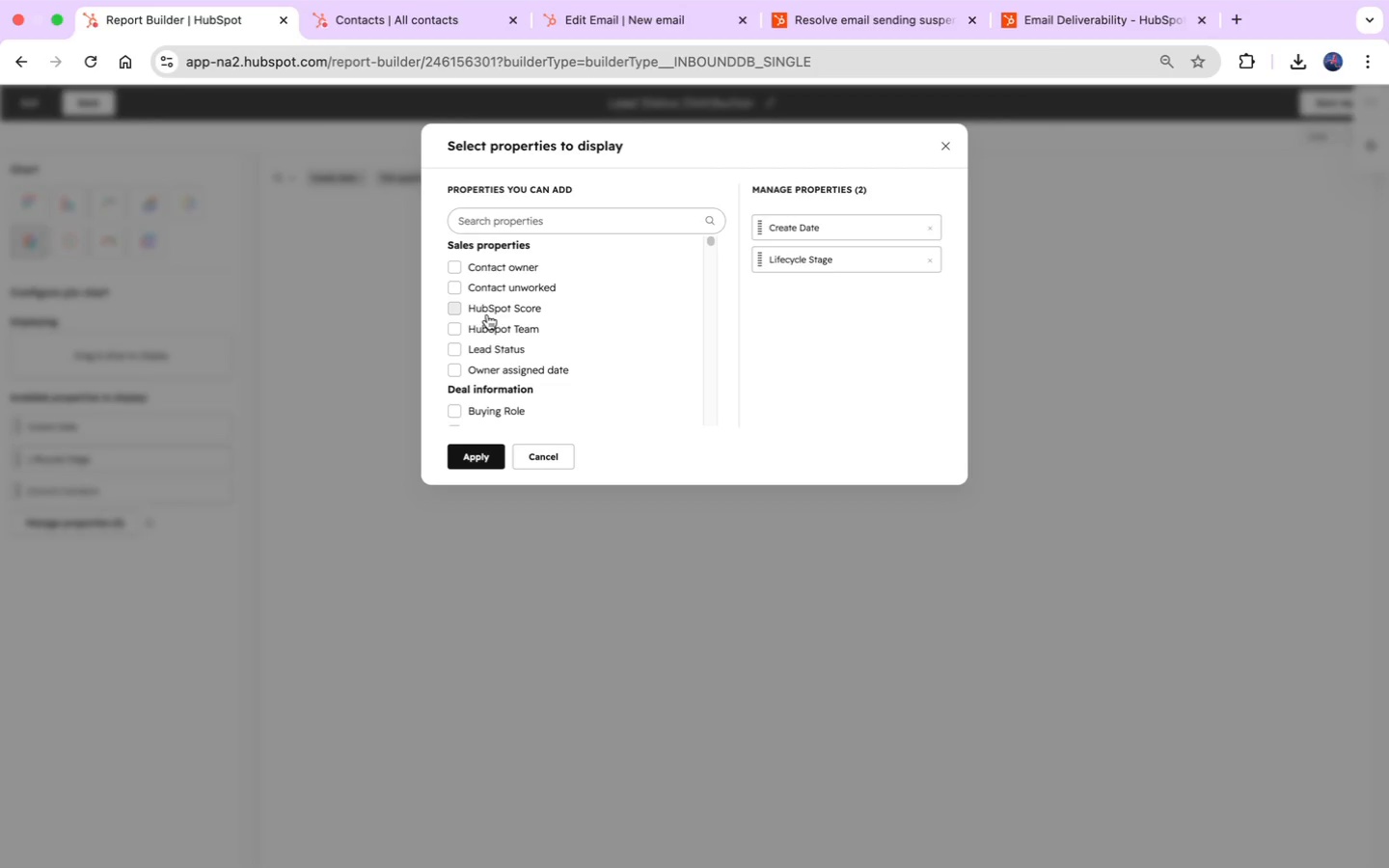 
left_click([483, 226])
 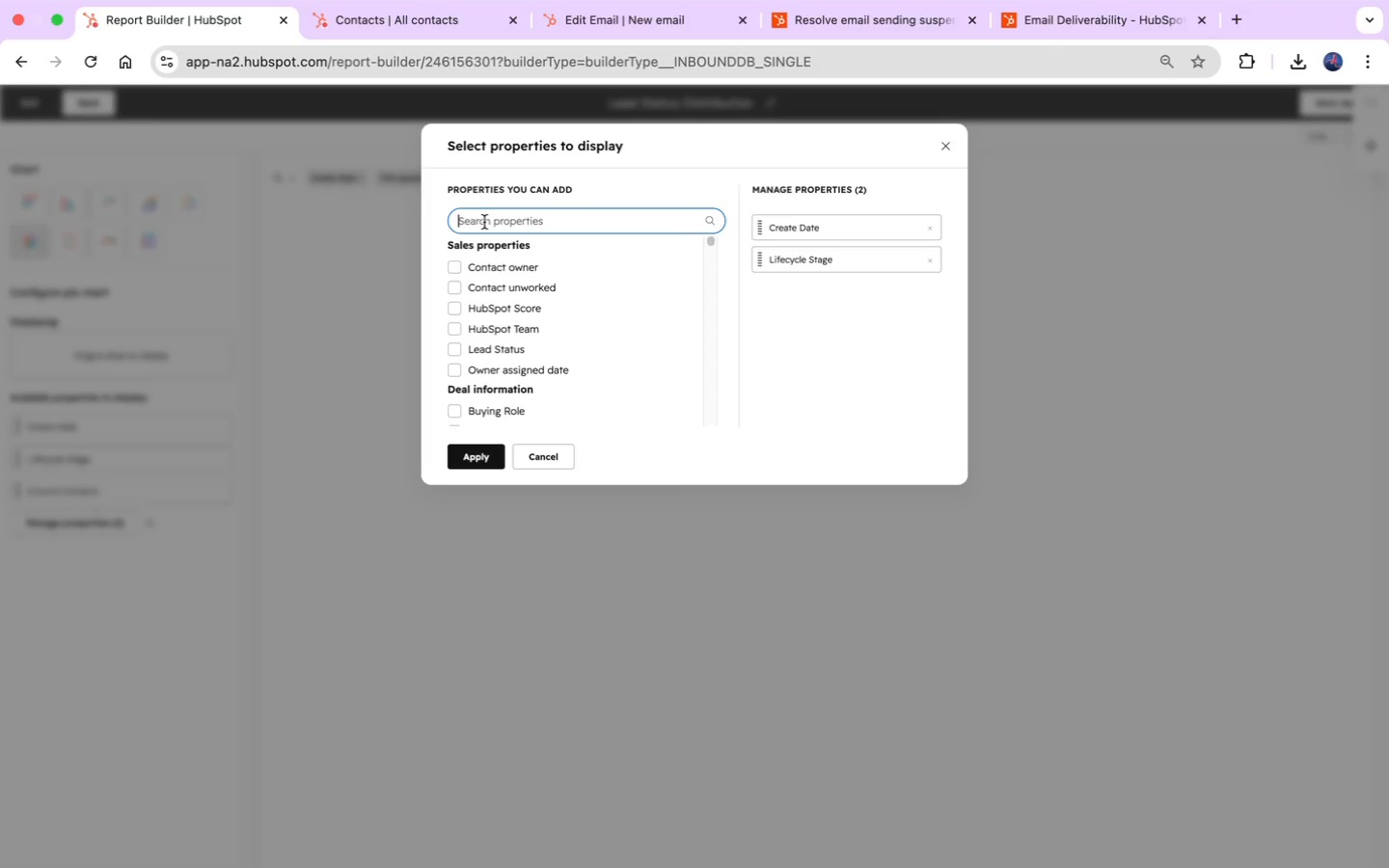 
type(cur)
 